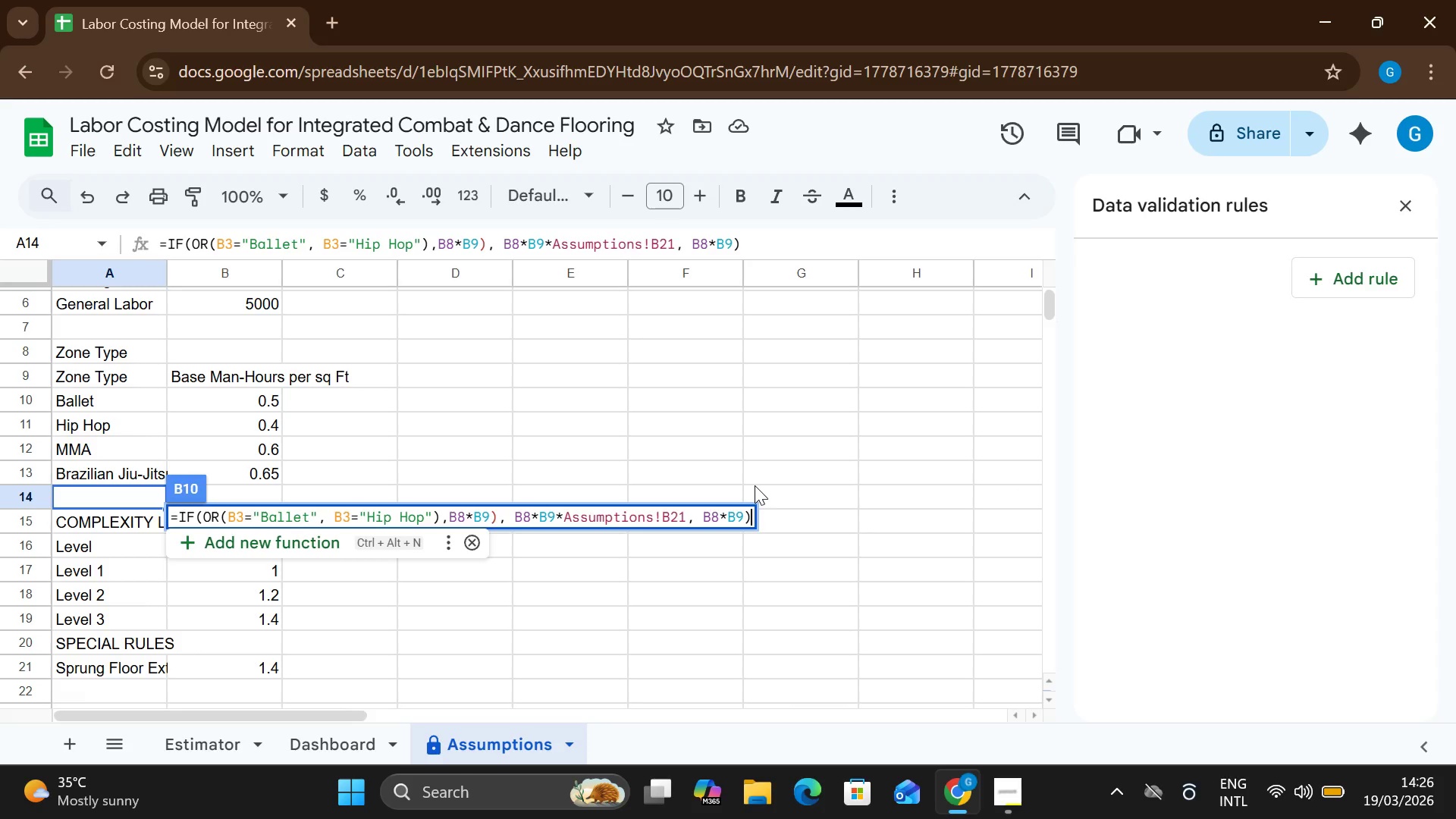 
key(Backspace)
 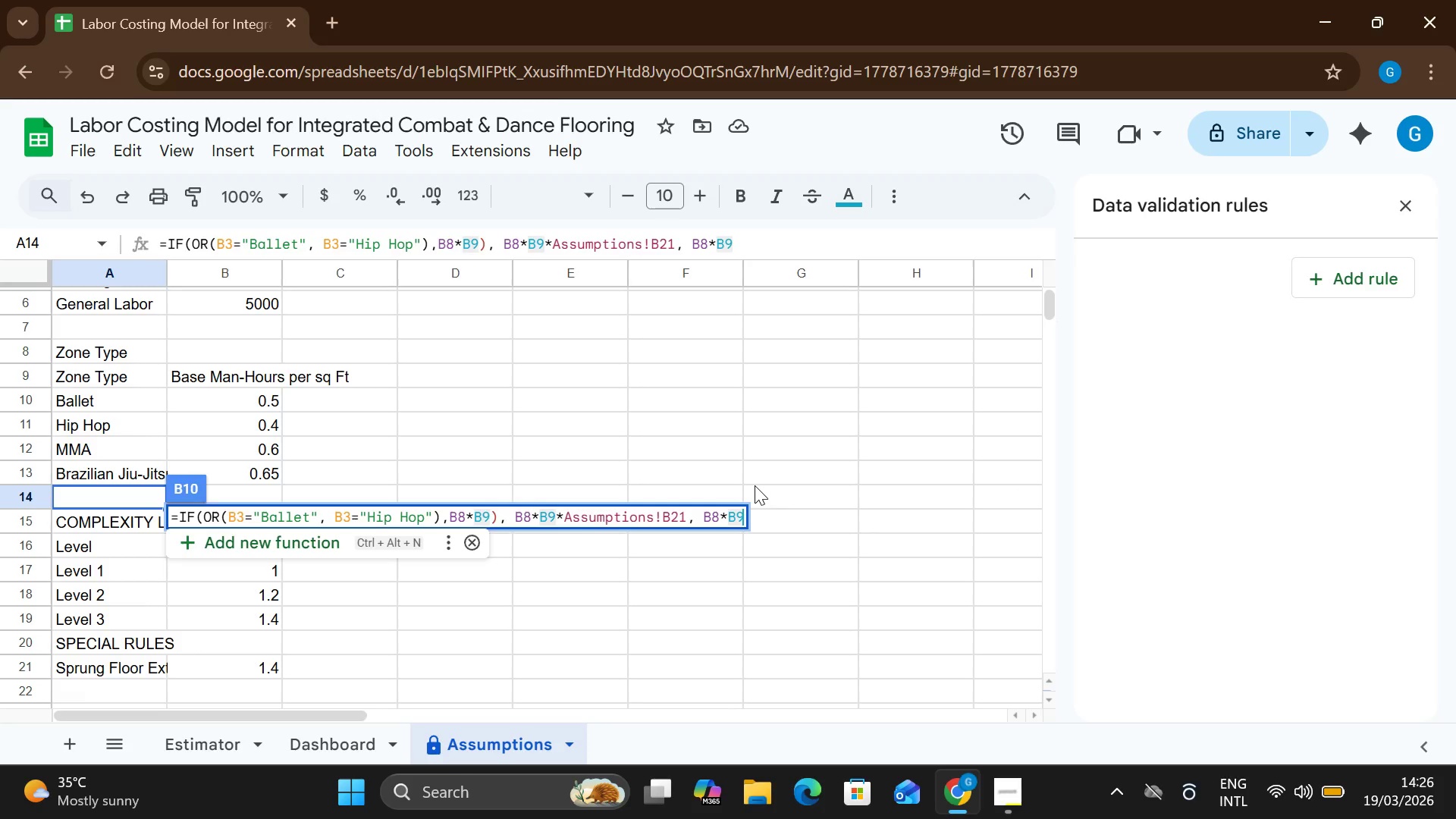 
key(Backspace)
 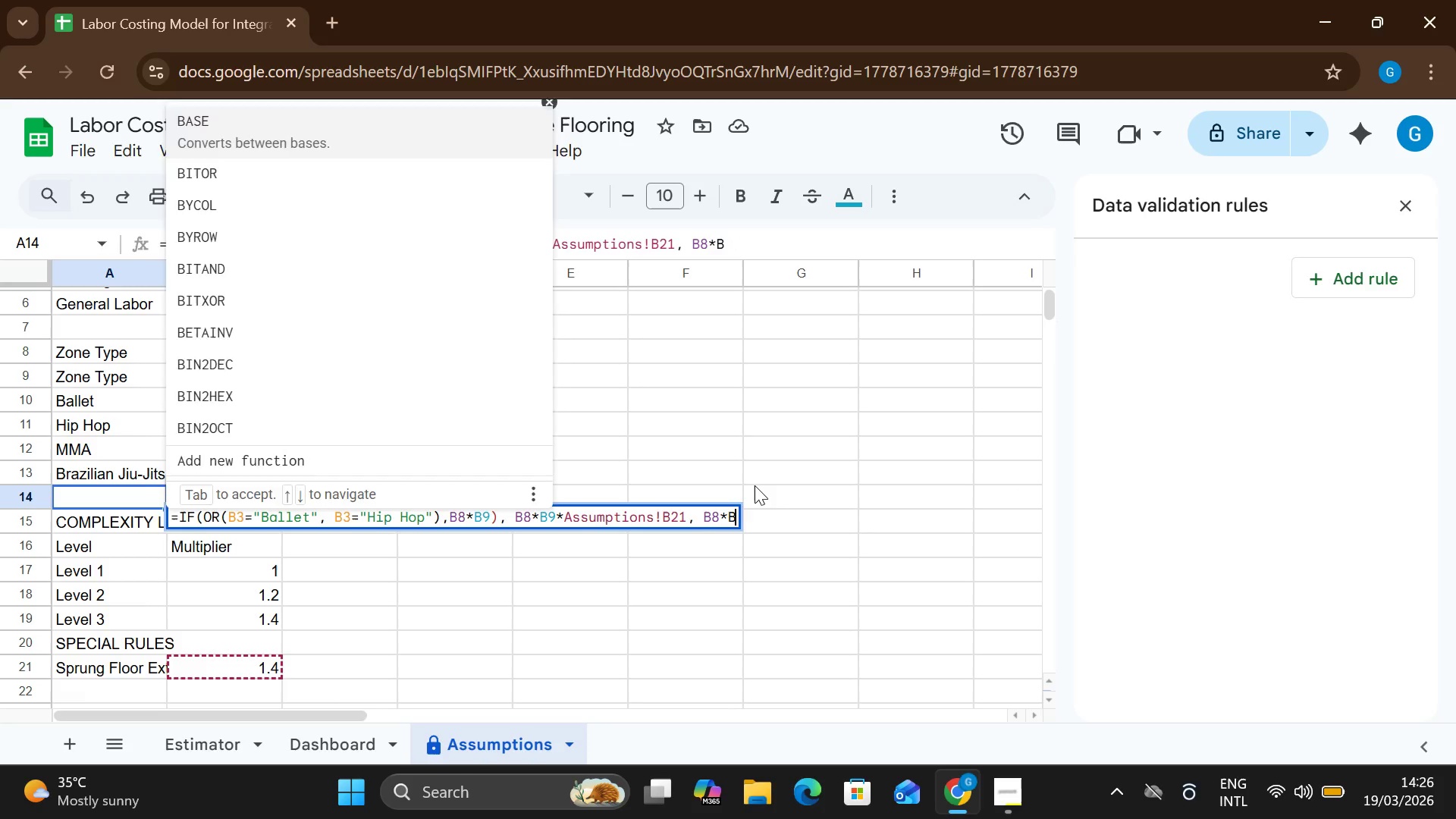 
key(Backspace)
 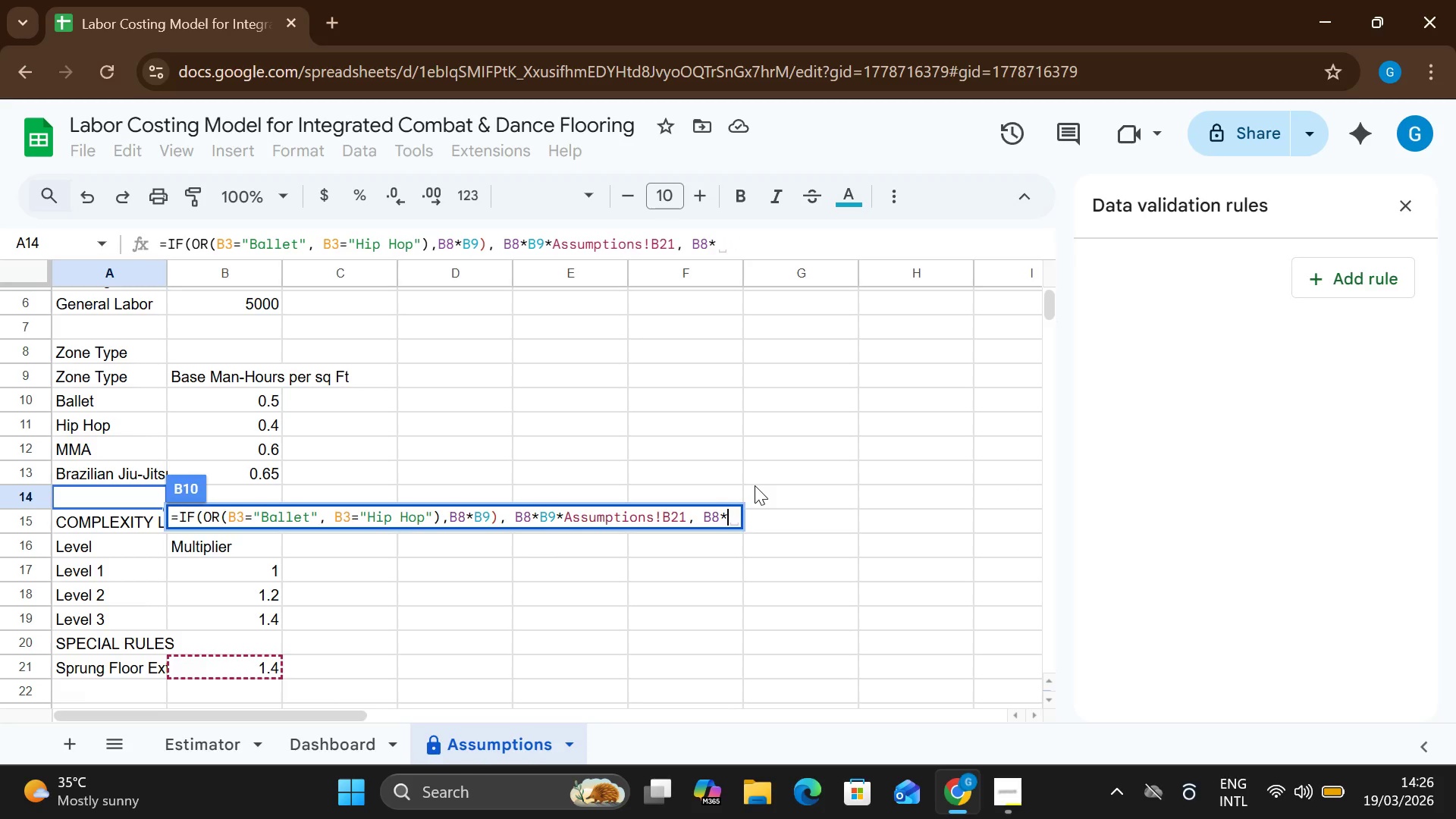 
key(Backspace)
 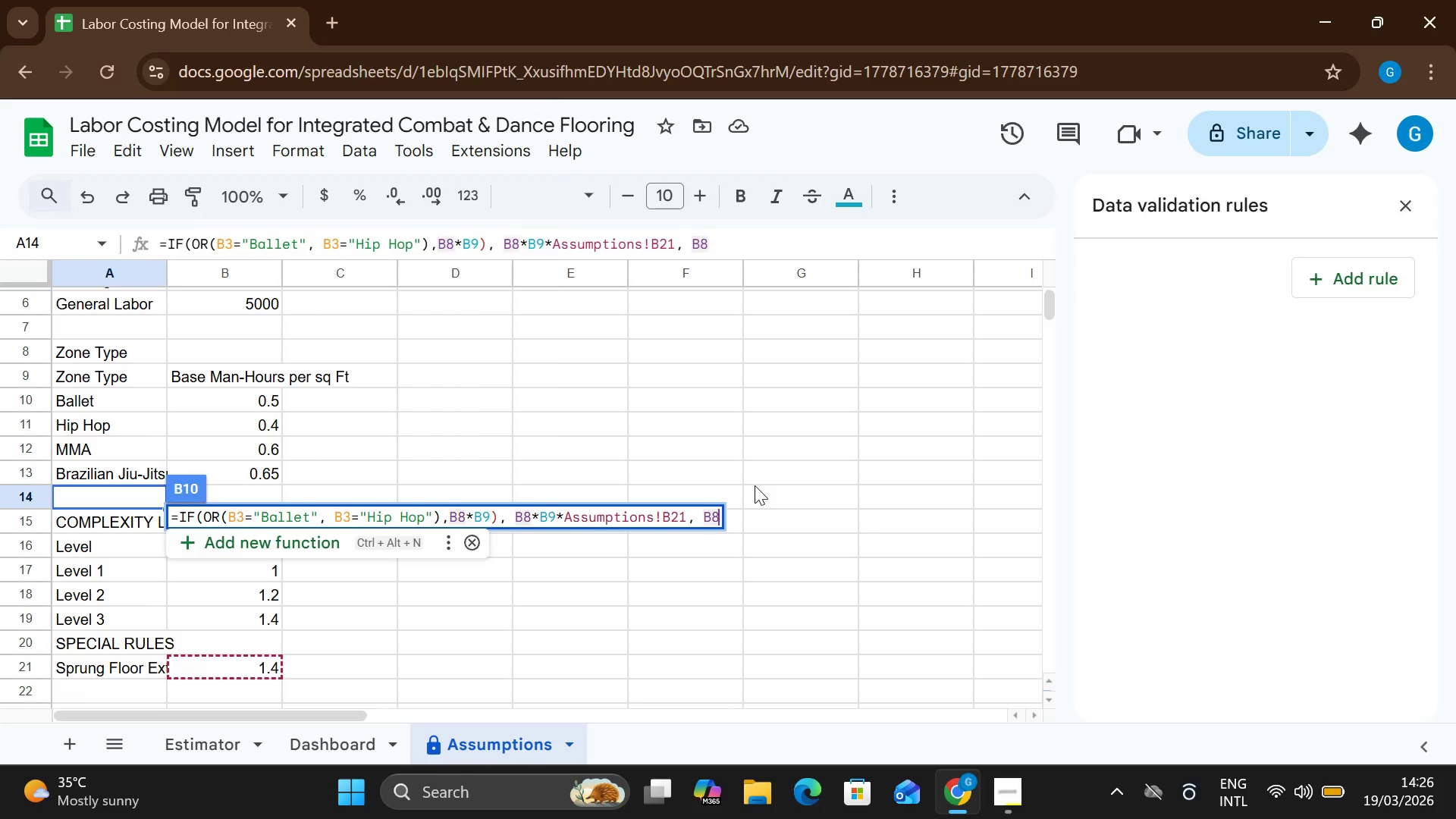 
key(Backspace)
 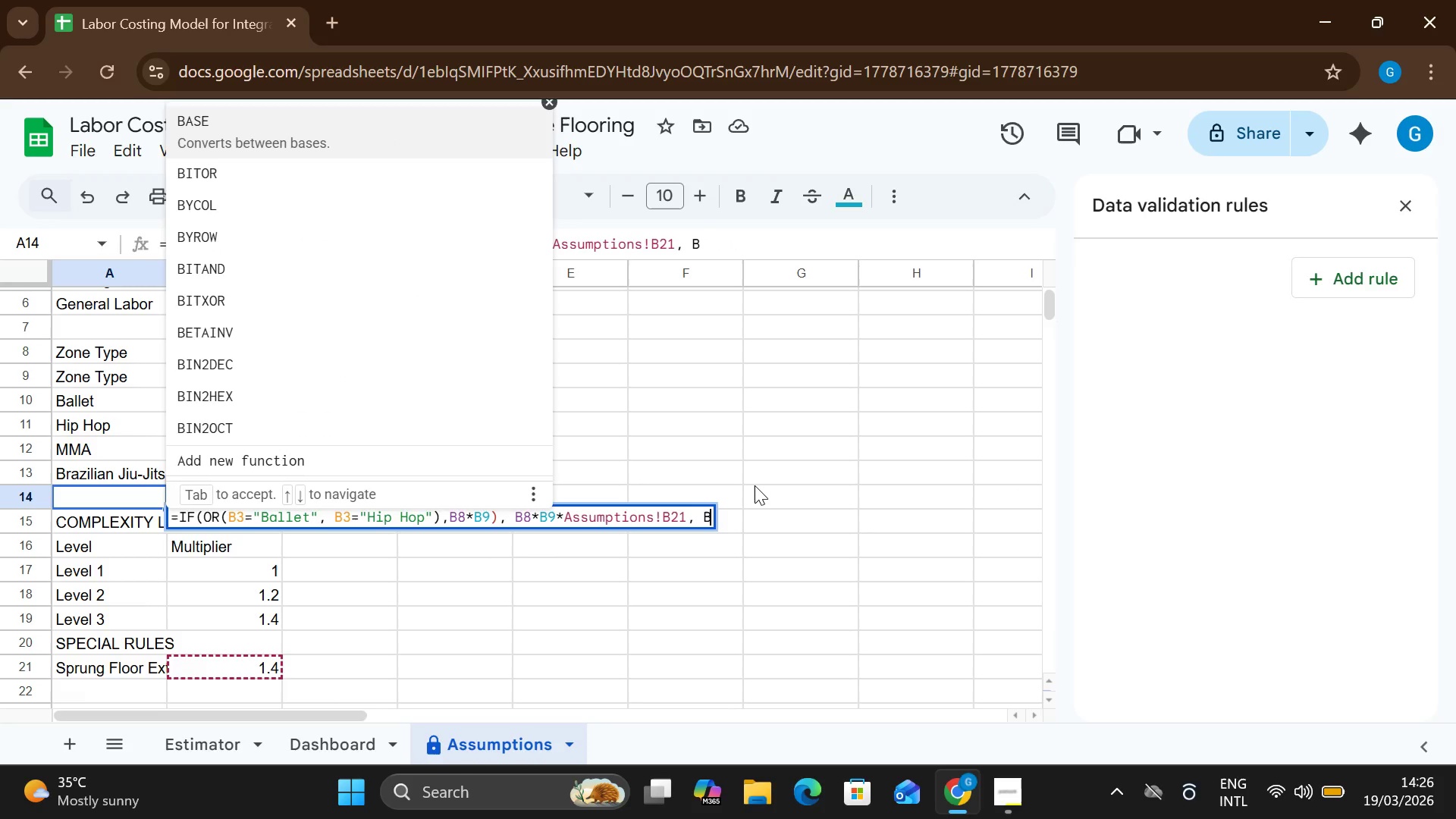 
key(Backspace)
 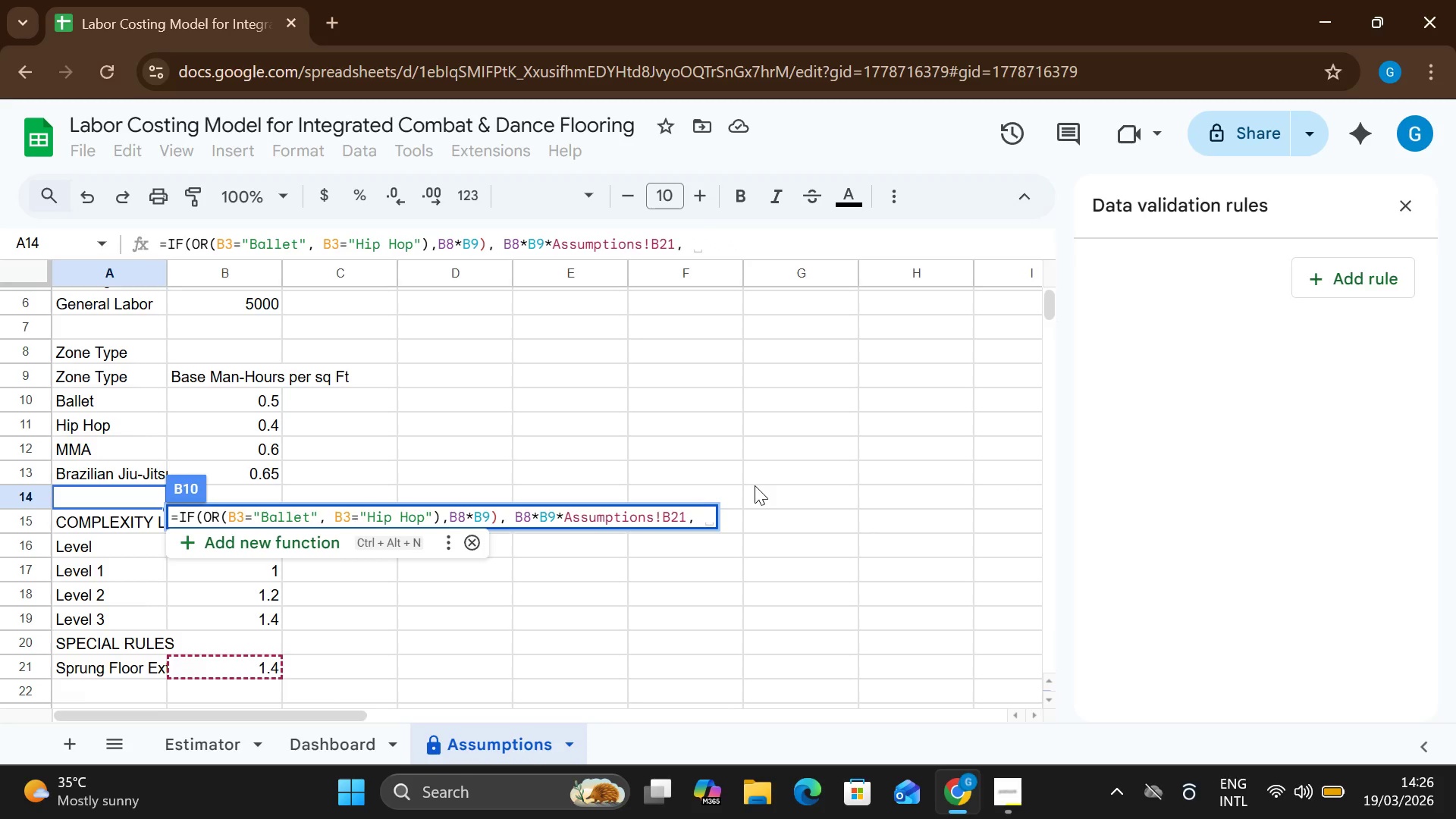 
key(Backspace)
 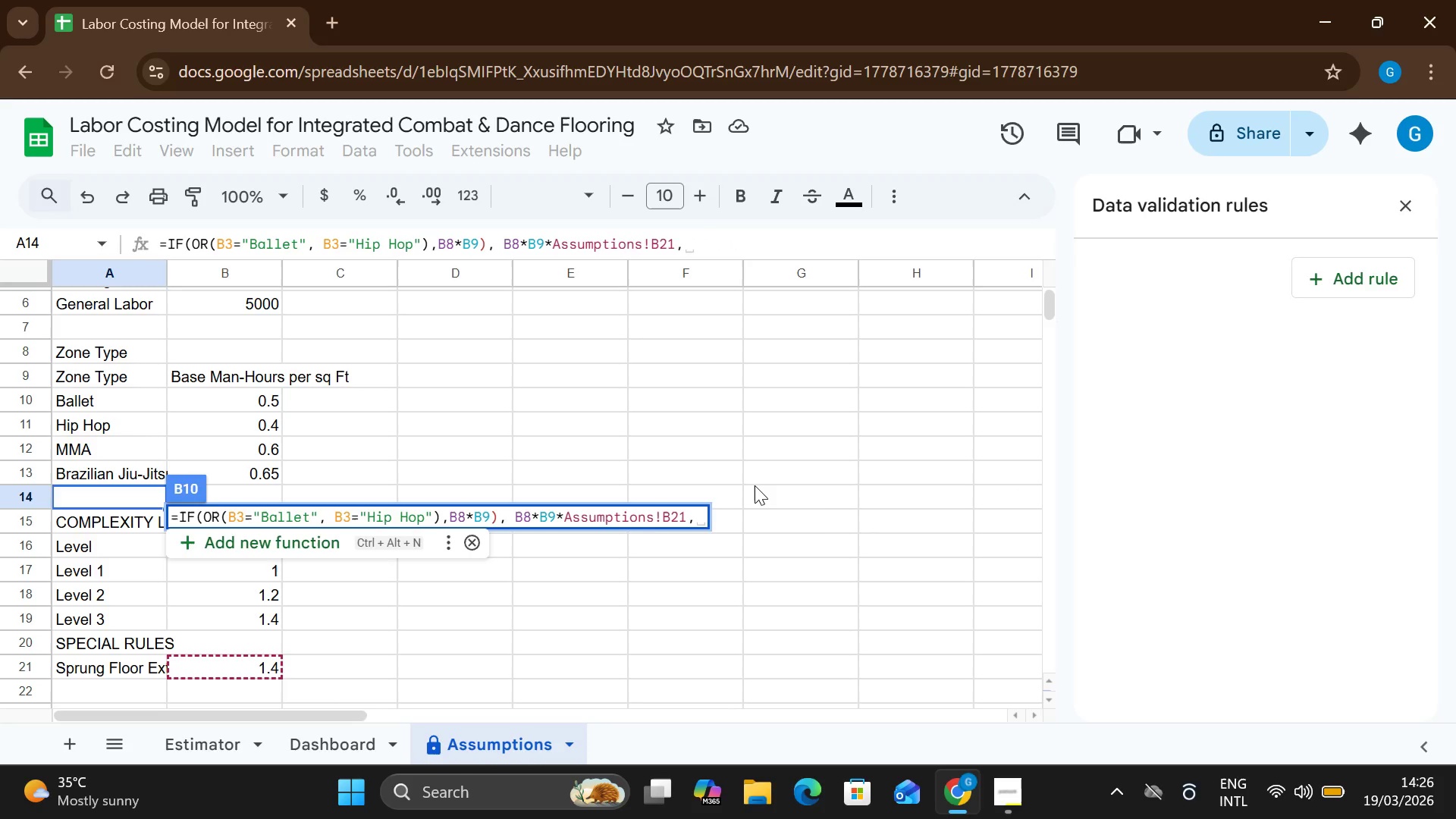 
key(Enter)
 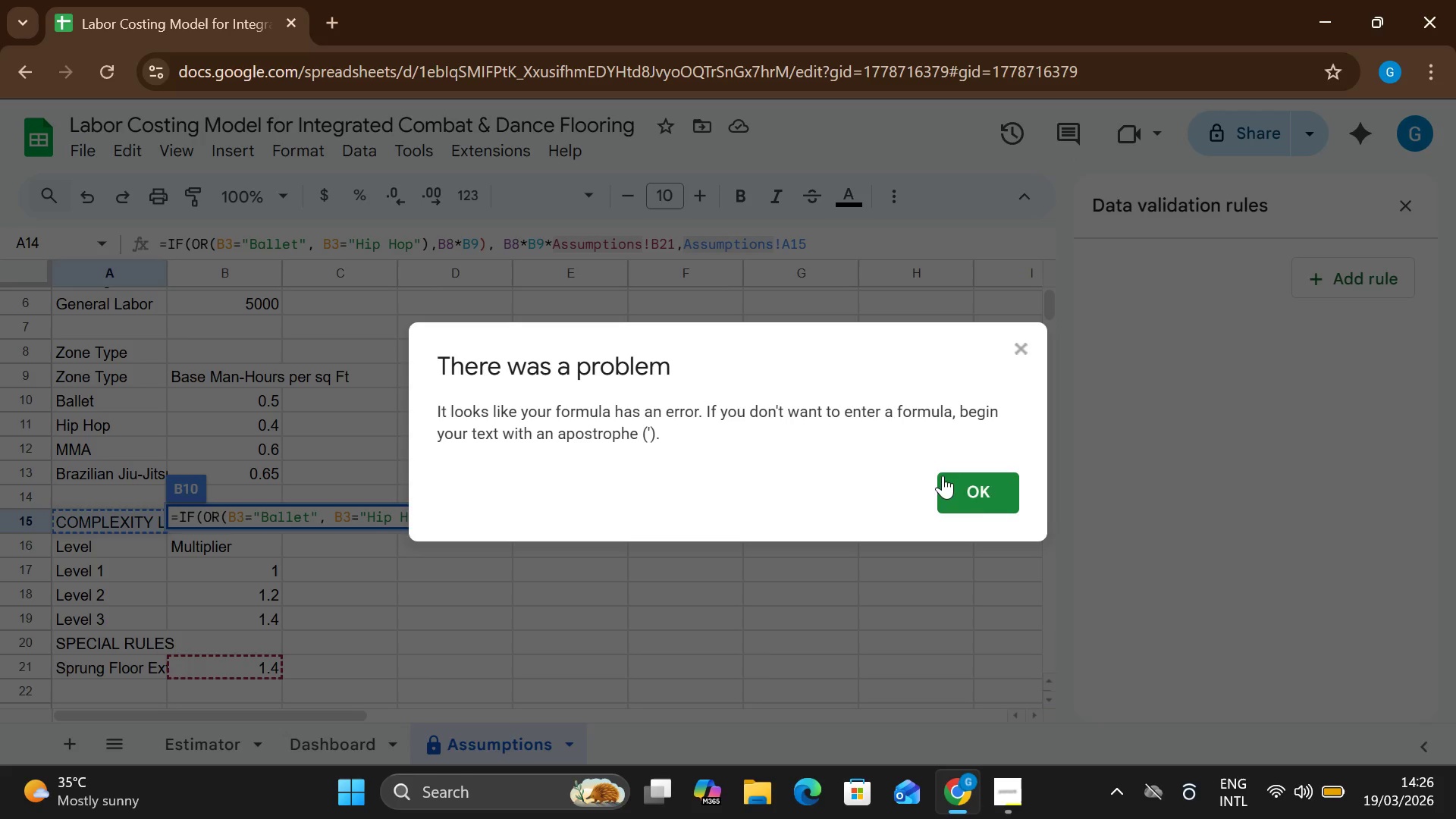 
wait(6.16)
 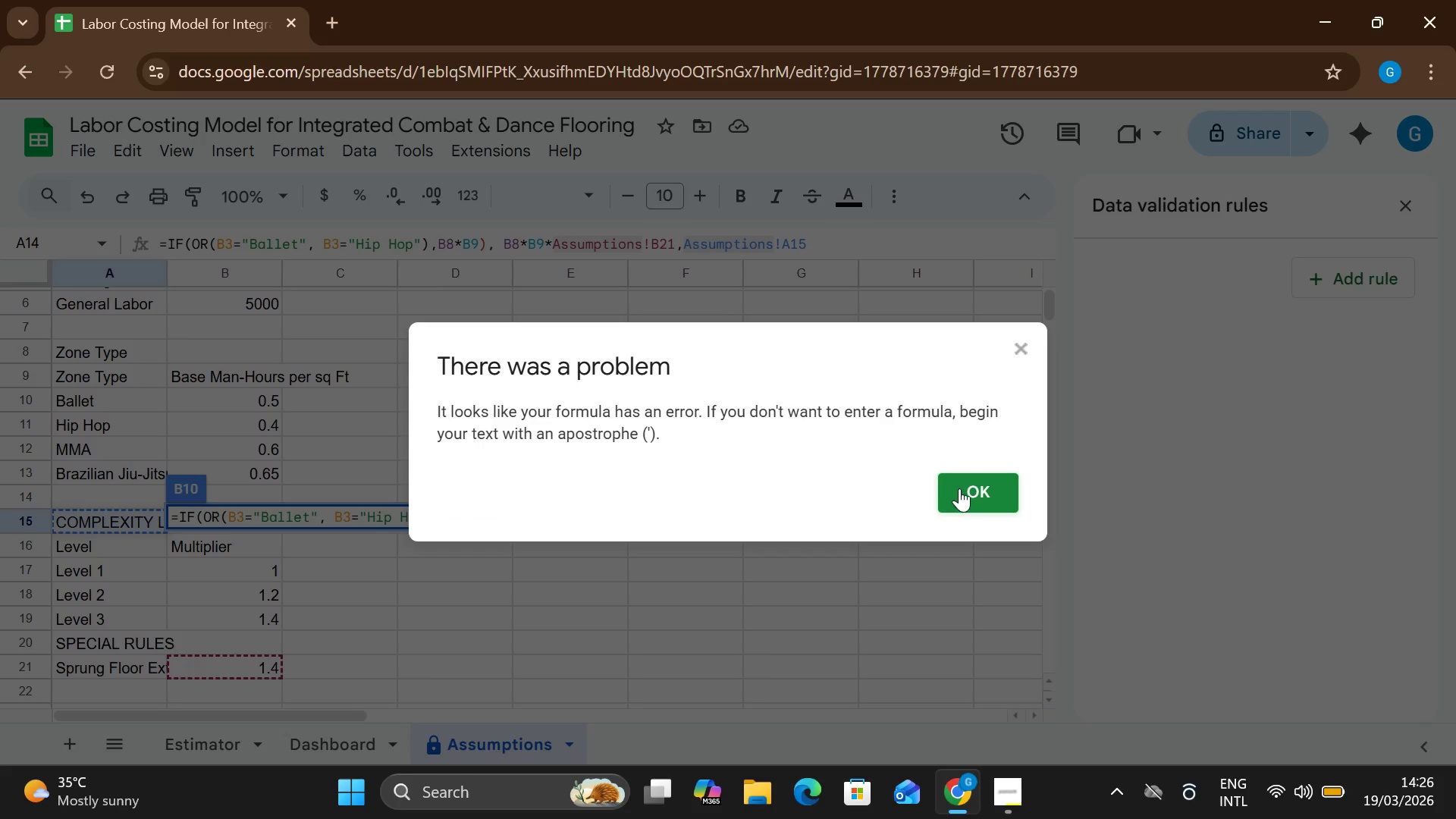 
left_click([1005, 488])
 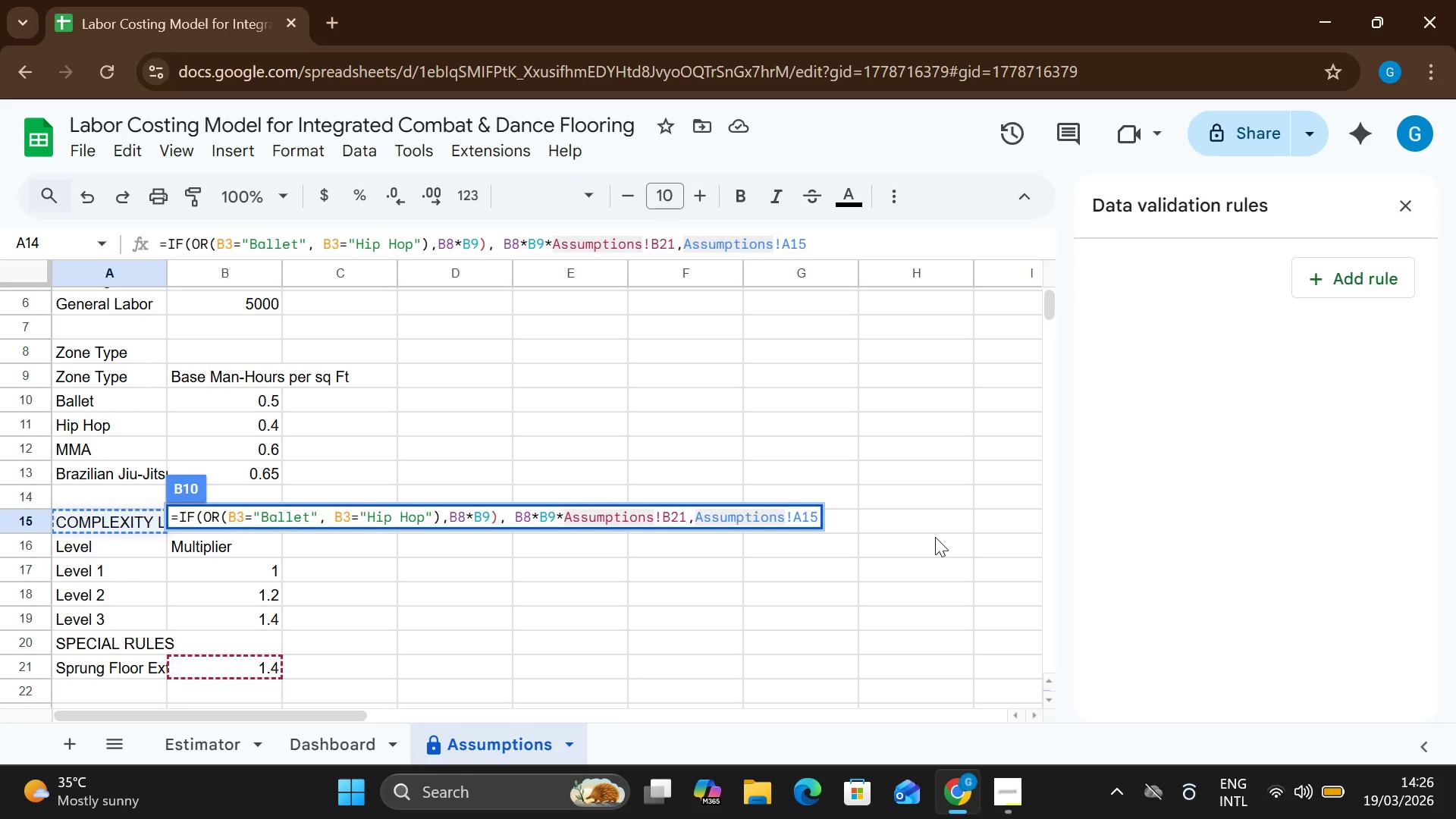 
key(Backspace)
key(Backspace)
key(Backspace)
type(B21)
 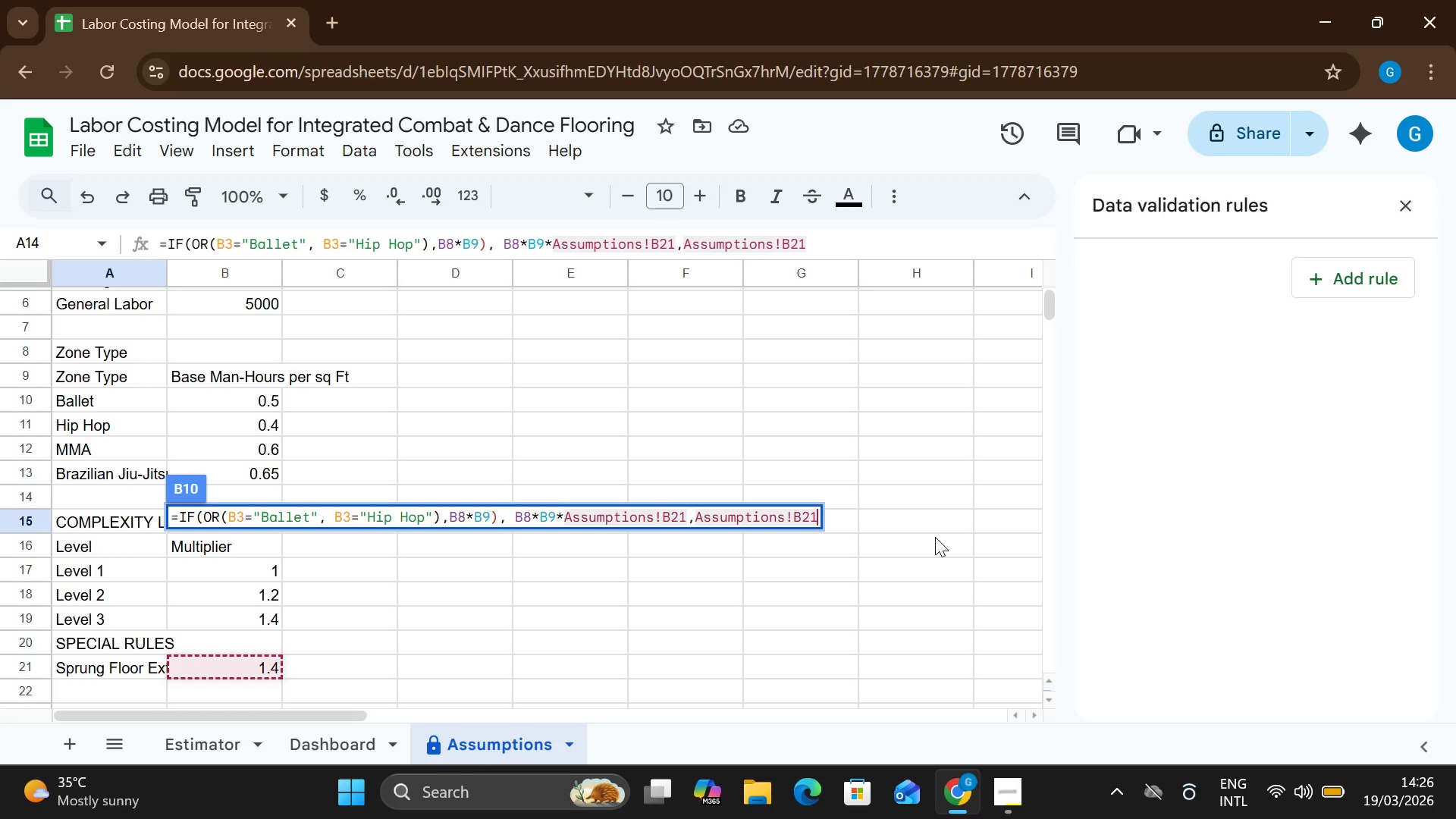 
type(, B8B)
key(Backspace)
type(*B9)
 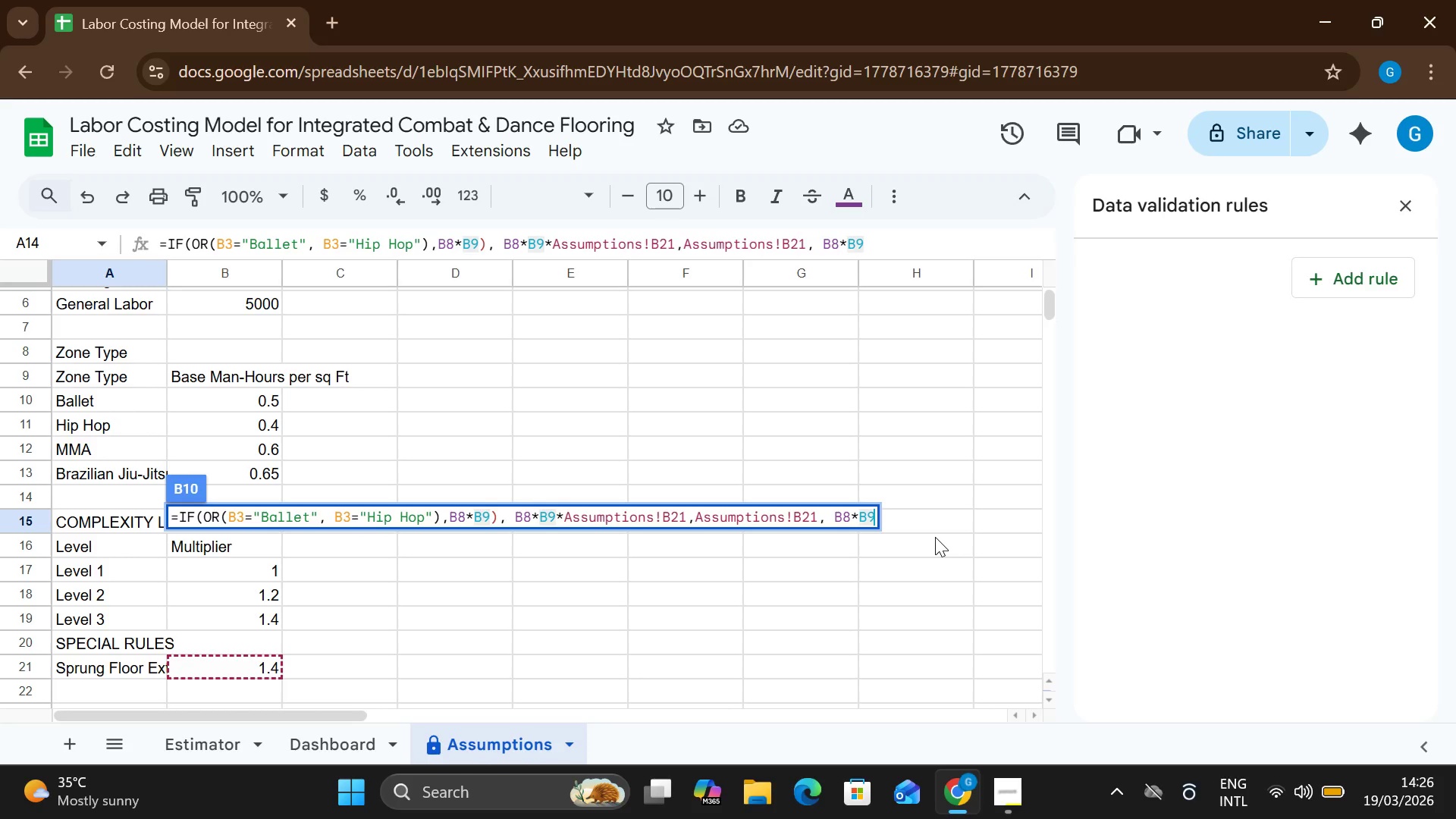 
left_click([245, 738])
 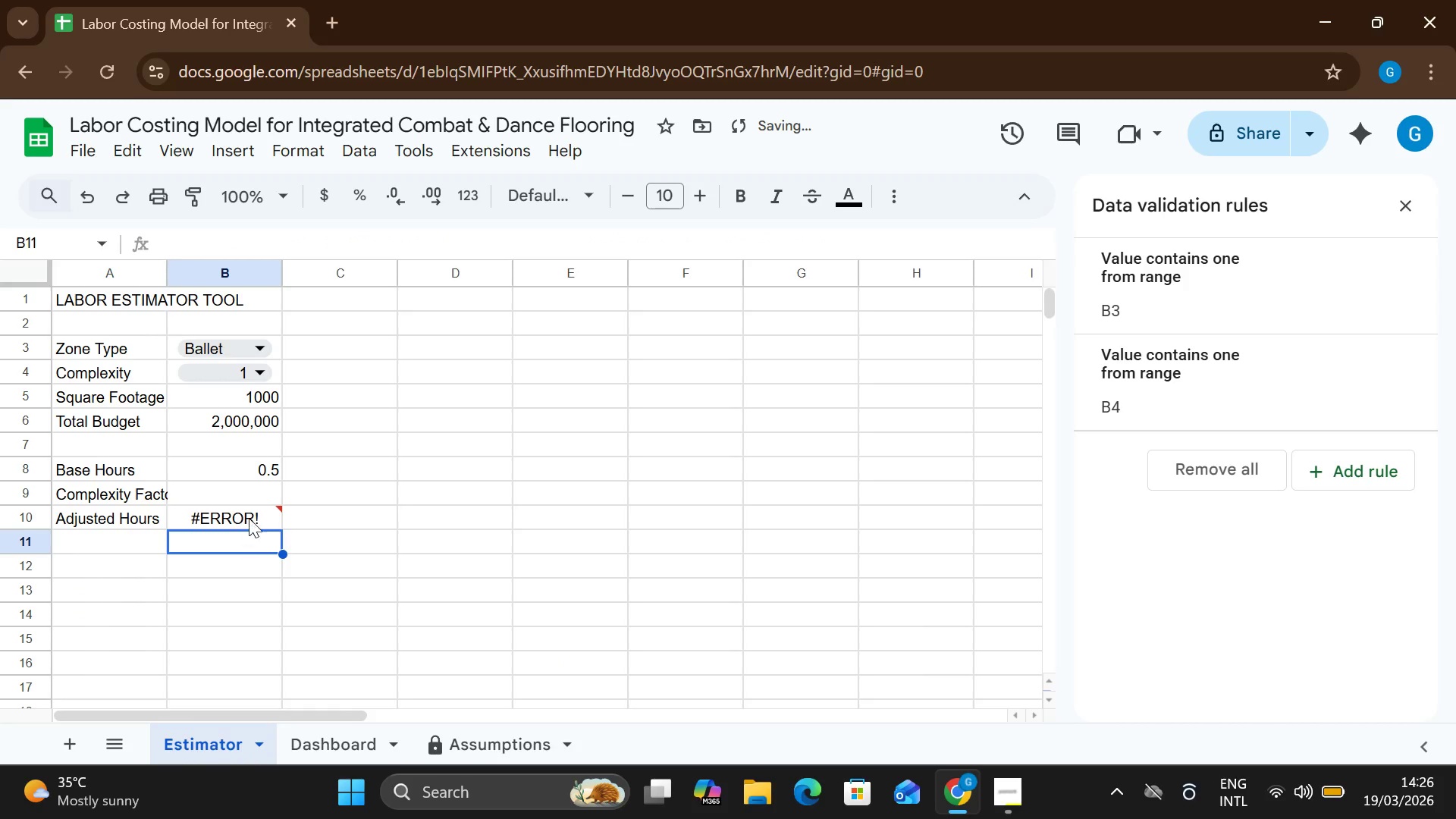 
double_click([249, 516])
 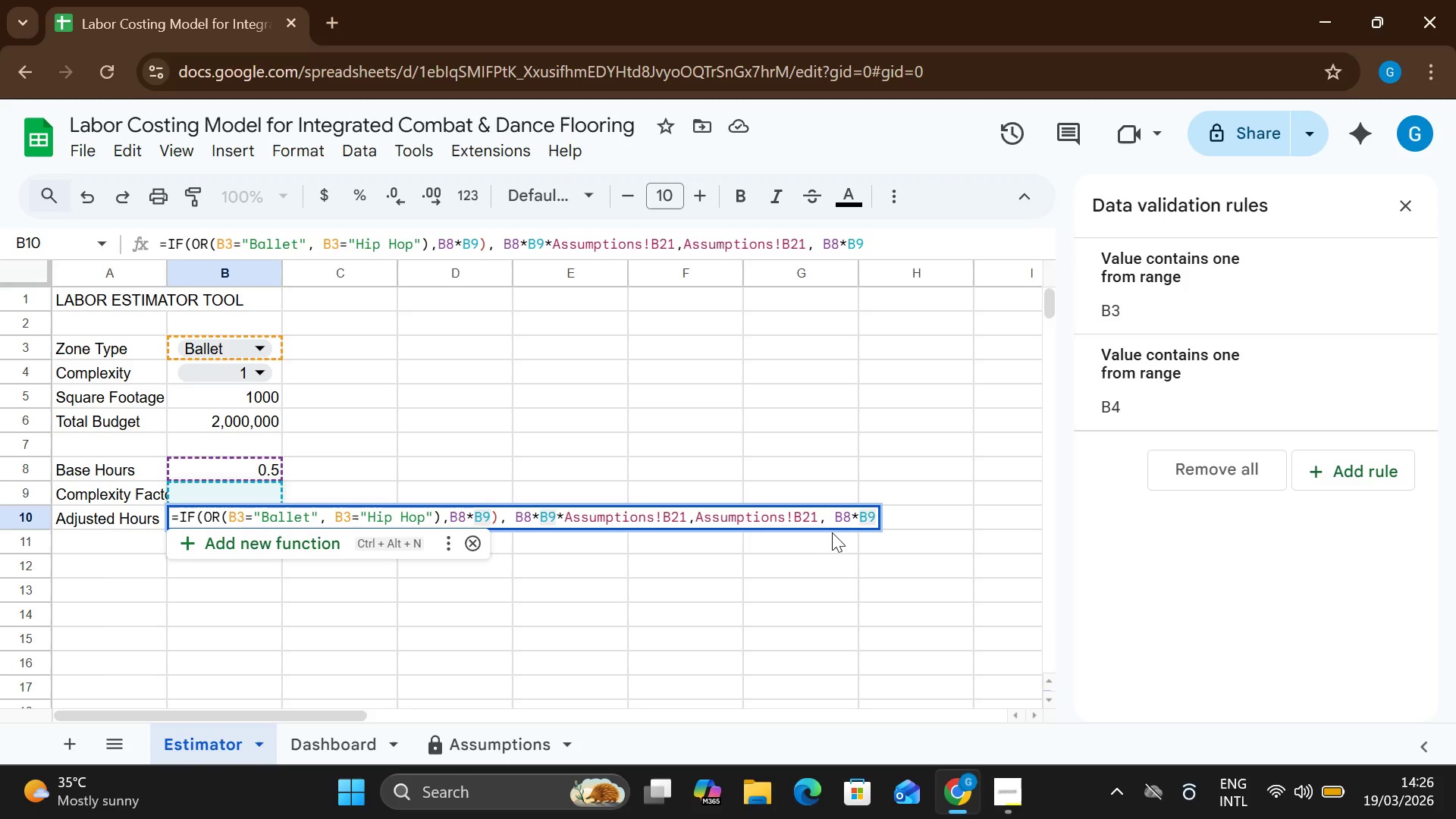 
left_click([457, 740])
 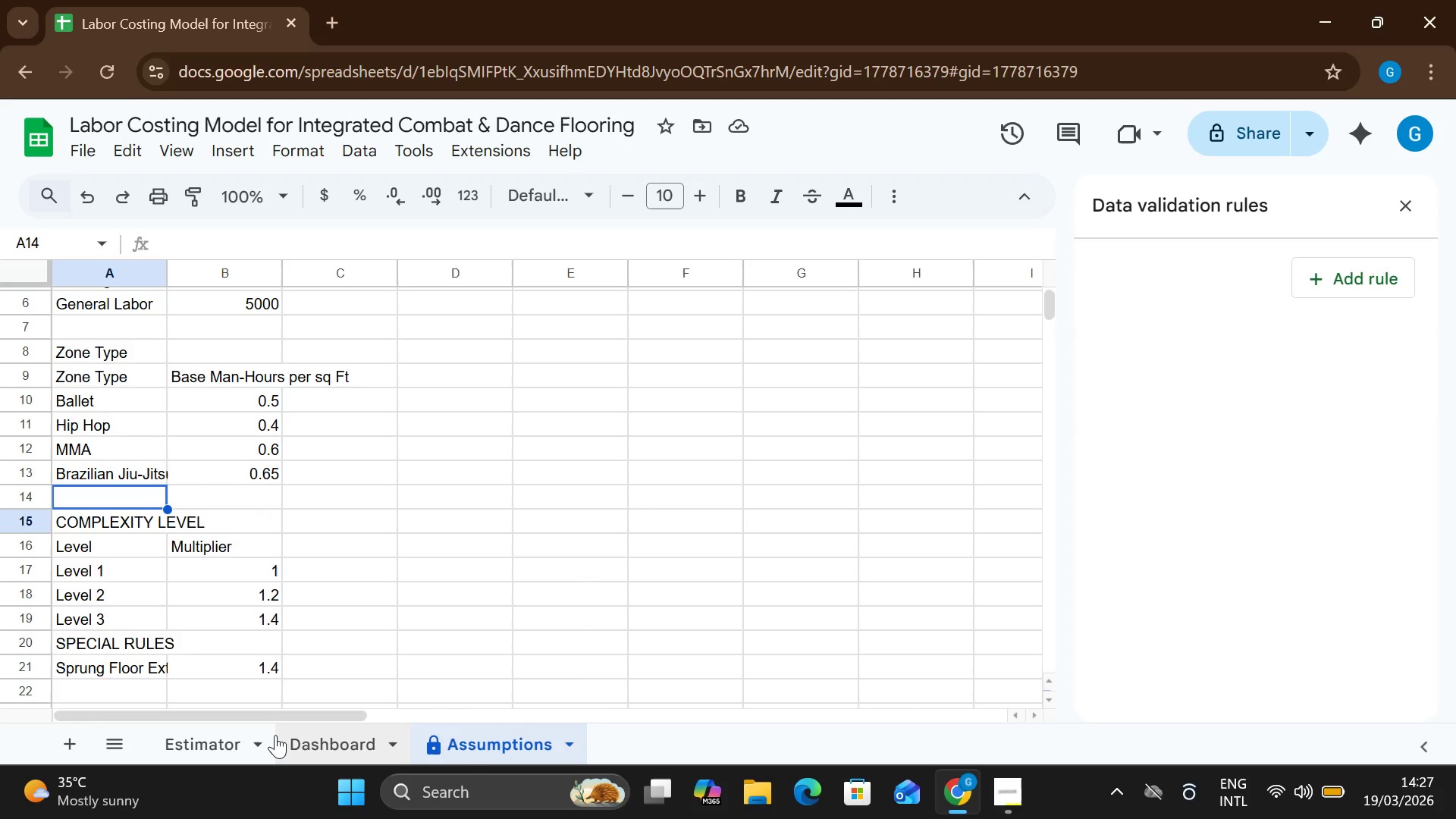 
left_click([256, 737])
 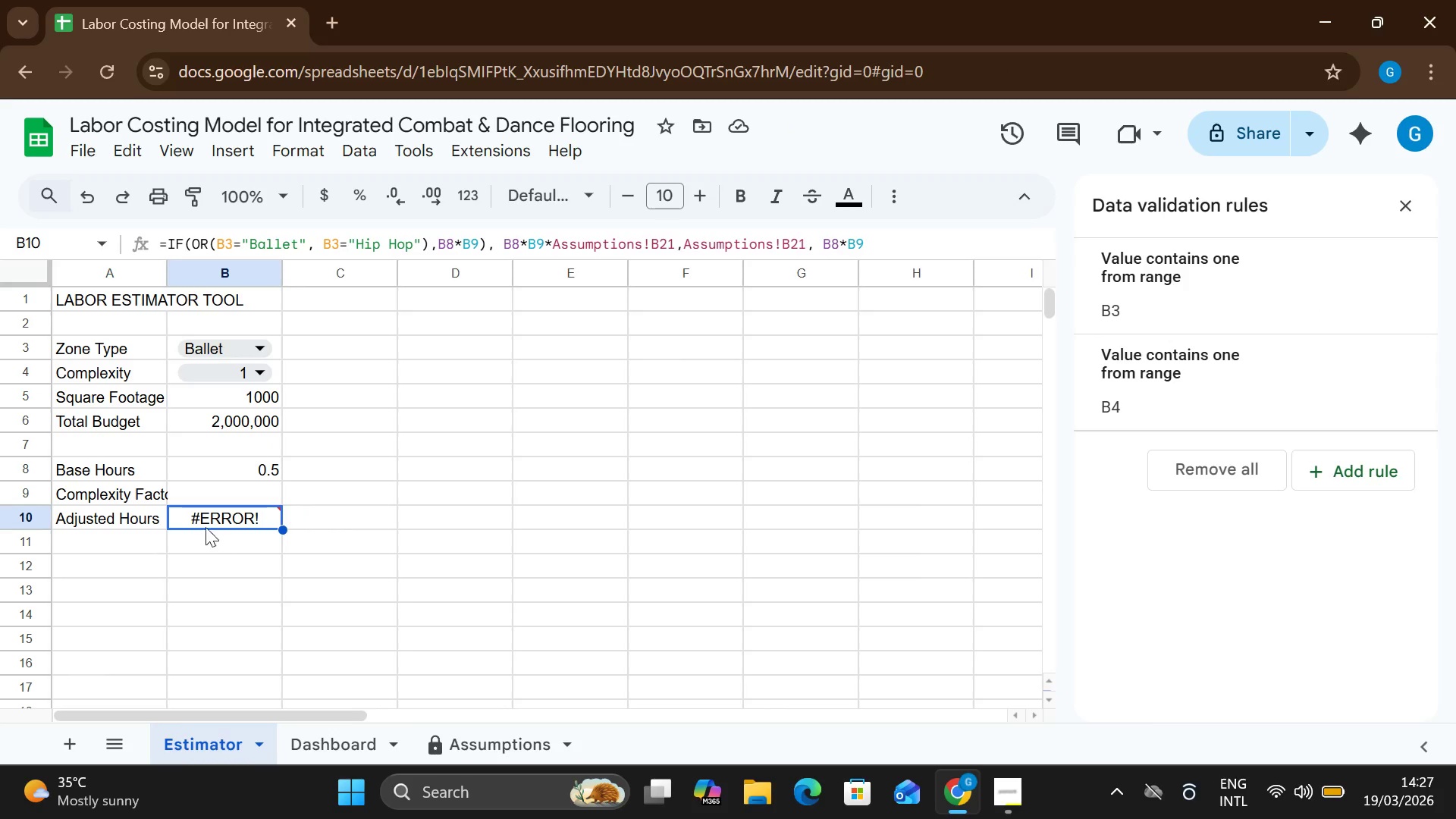 
double_click([205, 525])
 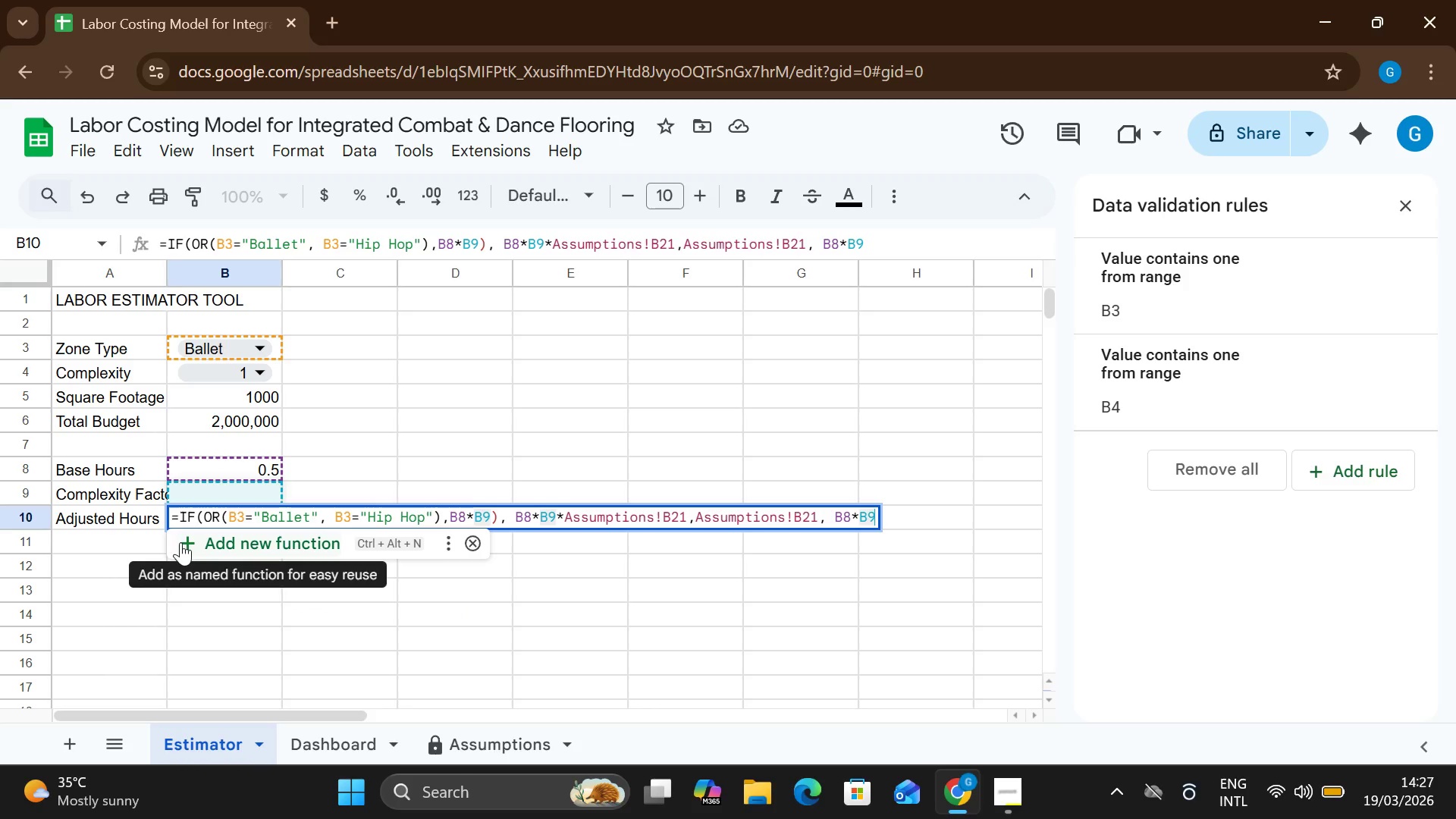 
wait(6.0)
 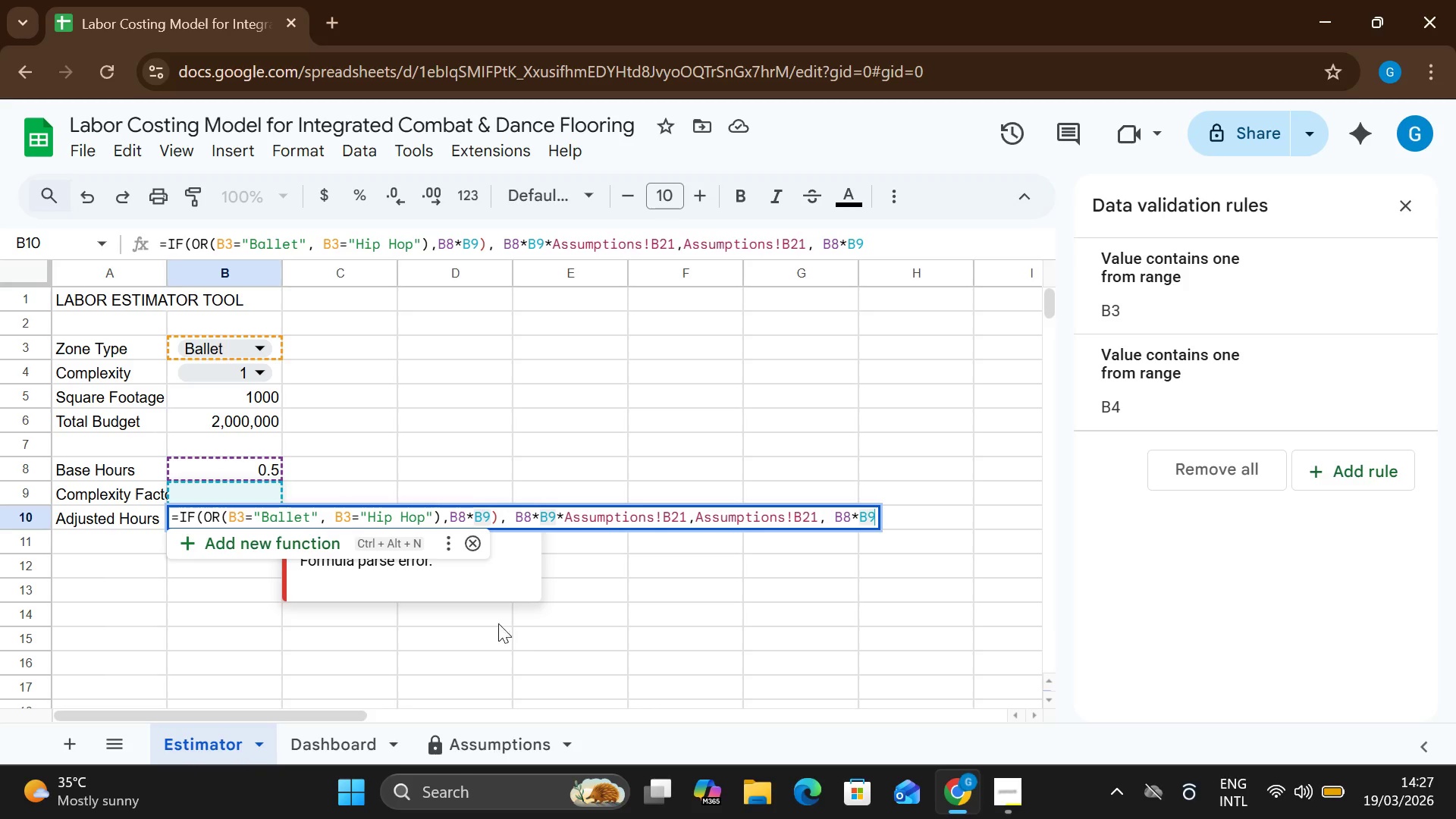 
mouse_move([230, 520])
 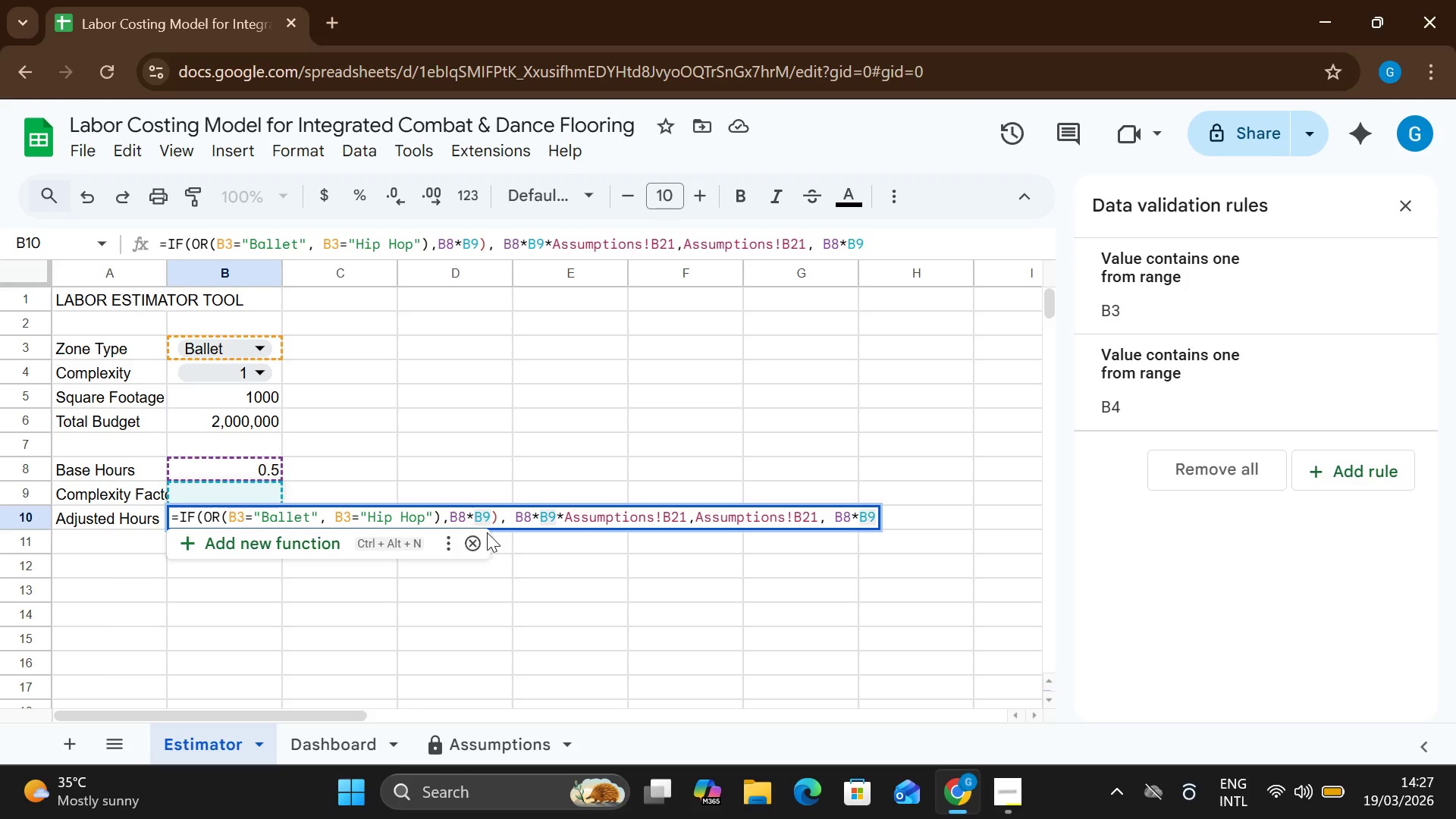 
wait(7.26)
 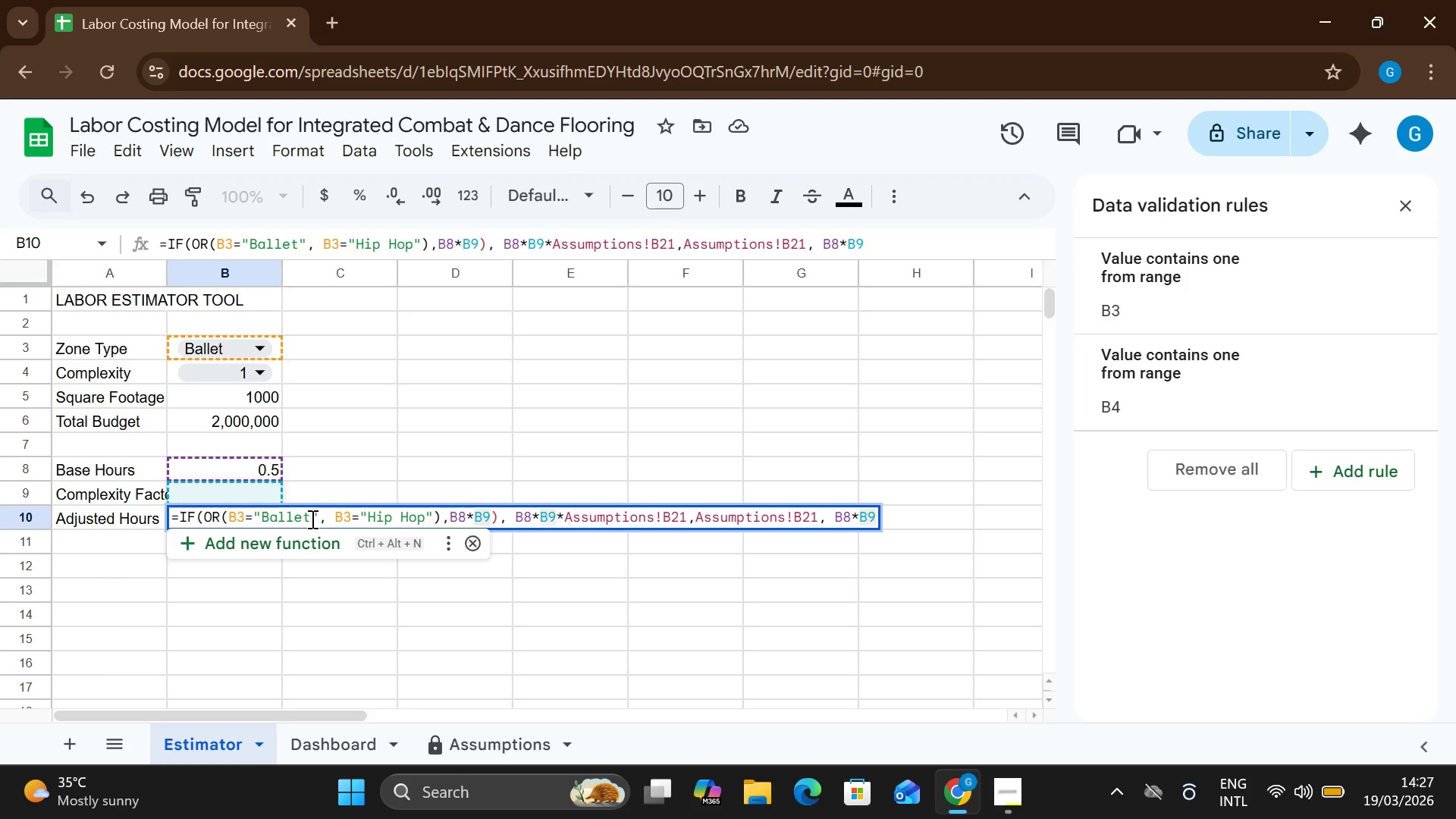 
left_click([522, 740])
 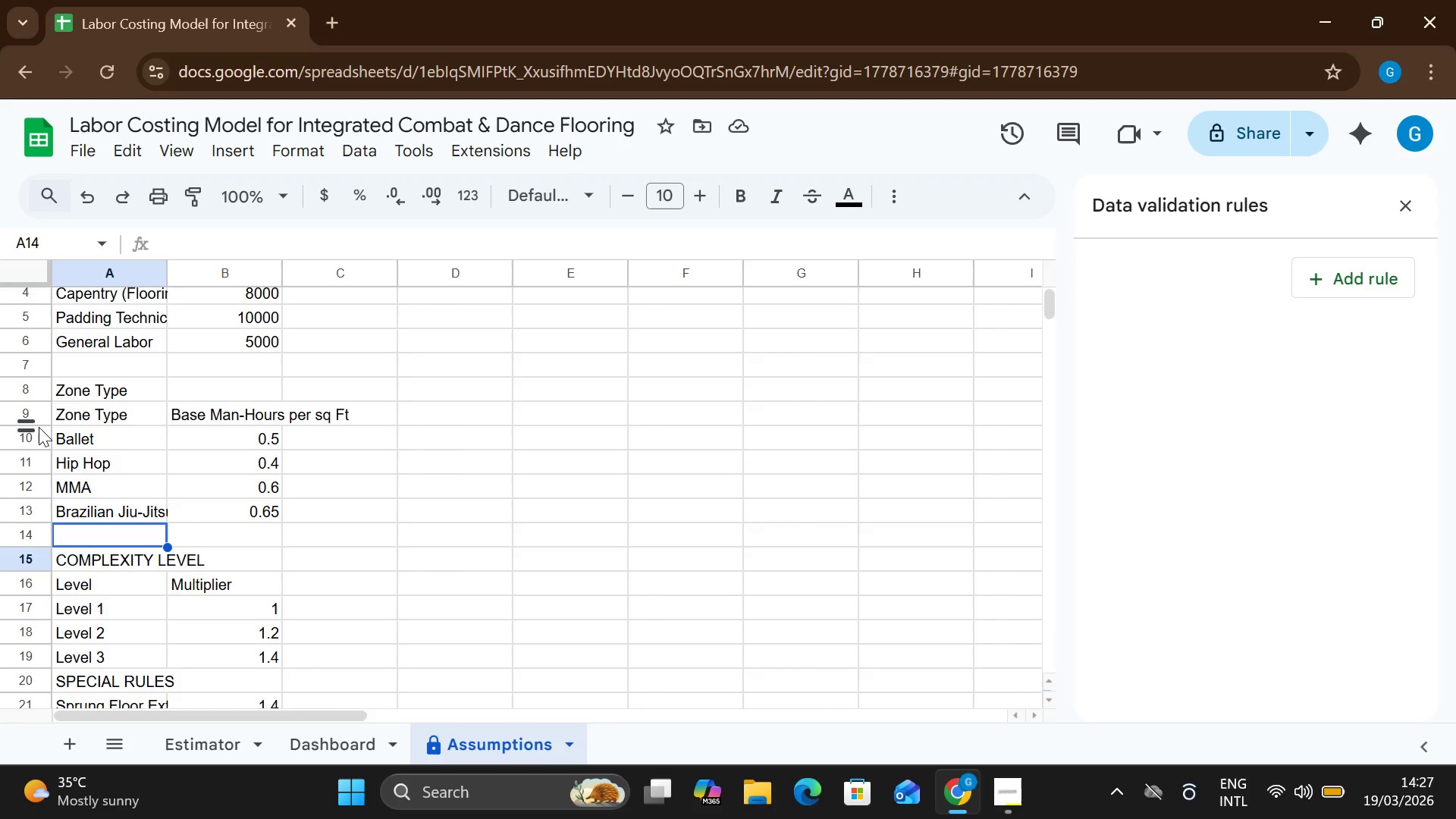 
wait(25.47)
 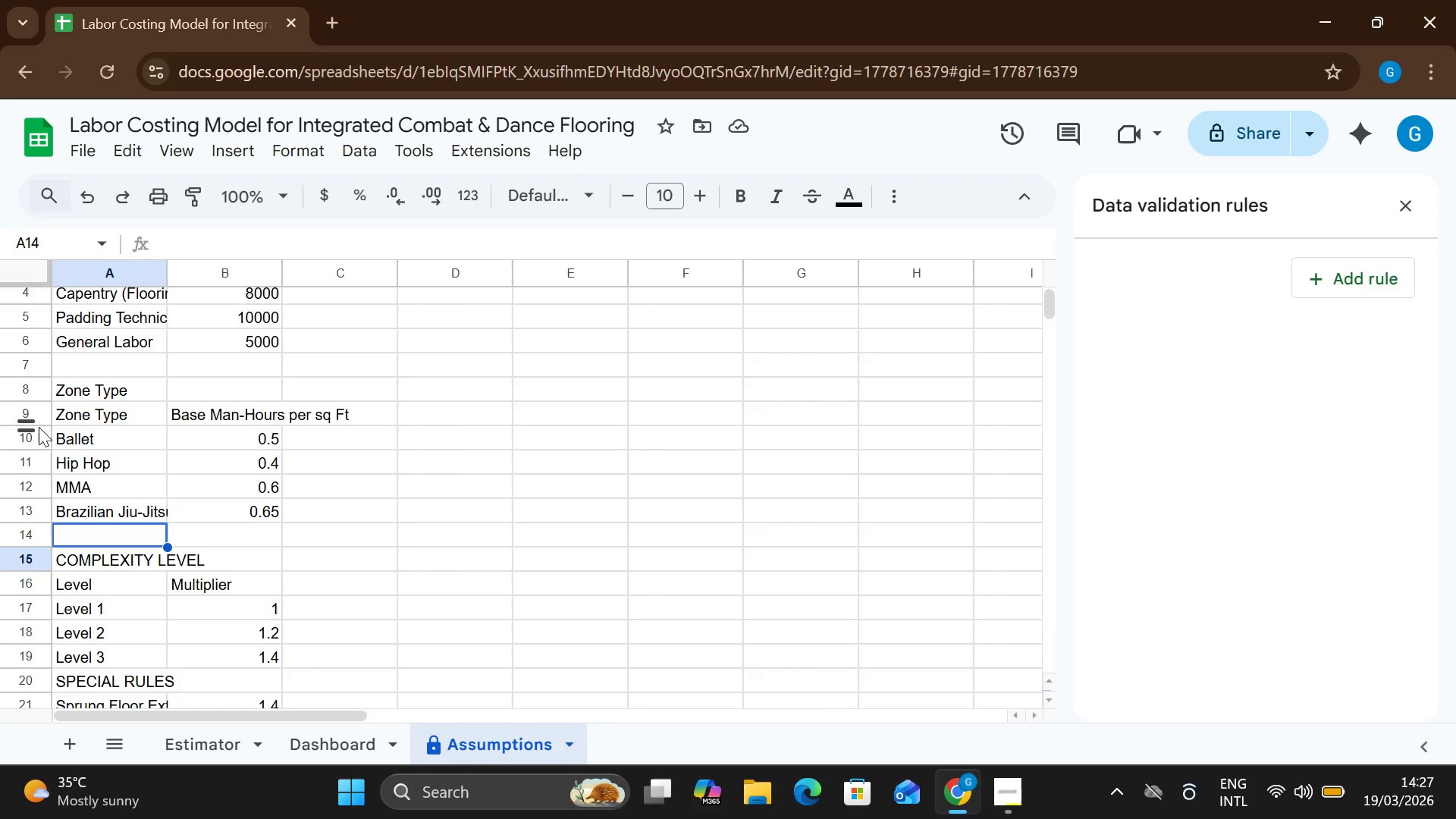 
left_click([234, 731])
 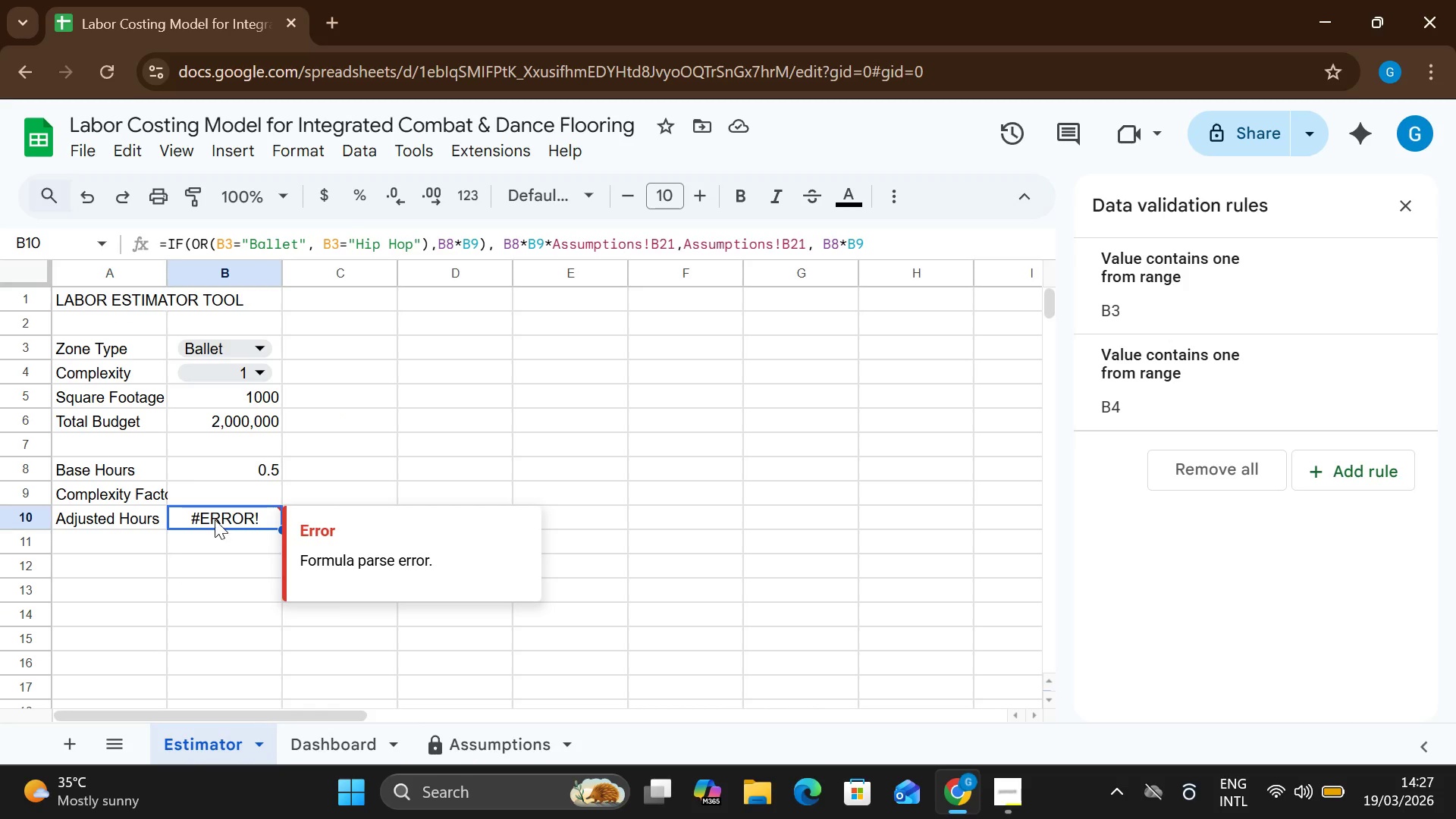 
double_click([215, 519])
 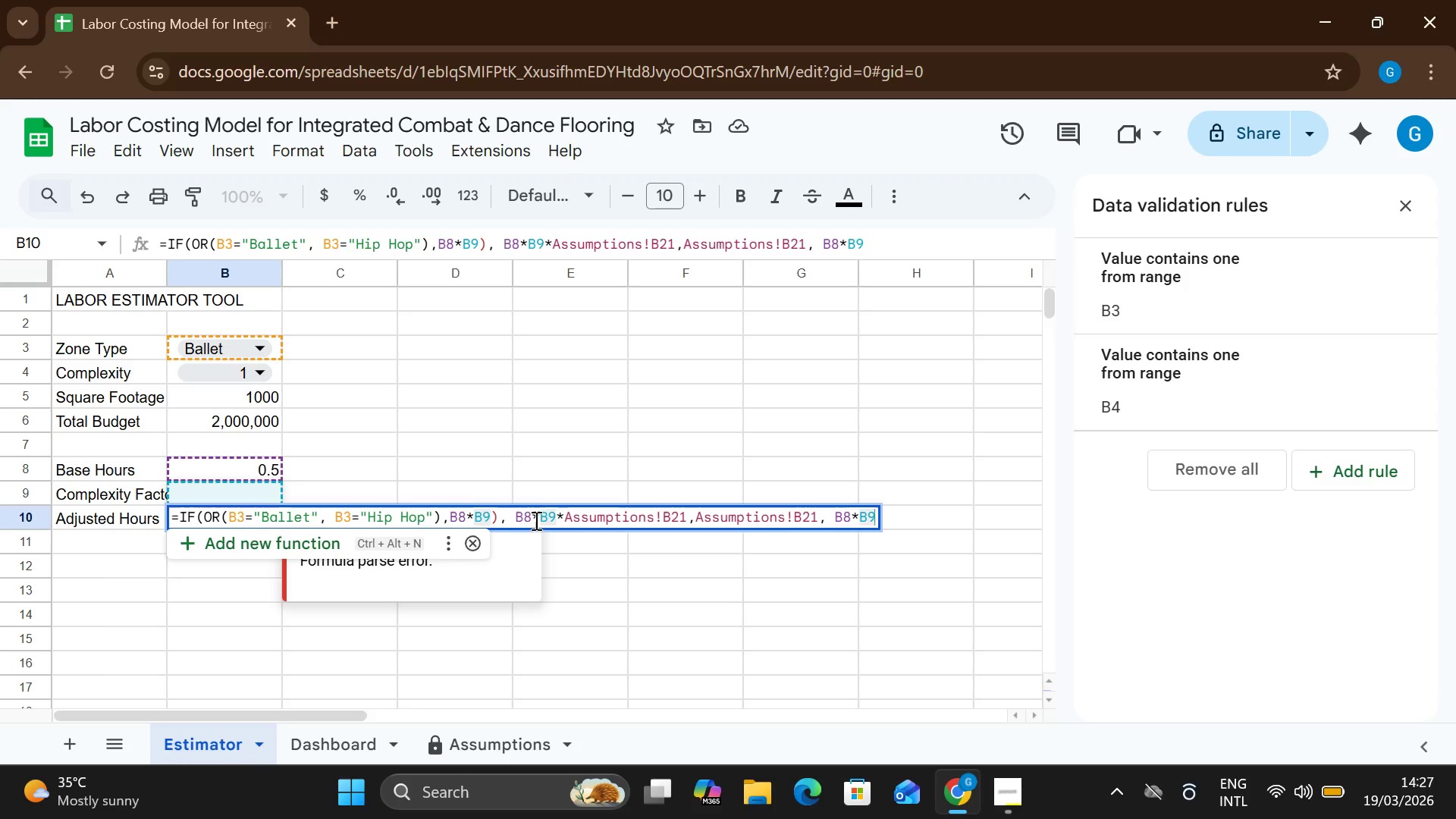 
wait(9.5)
 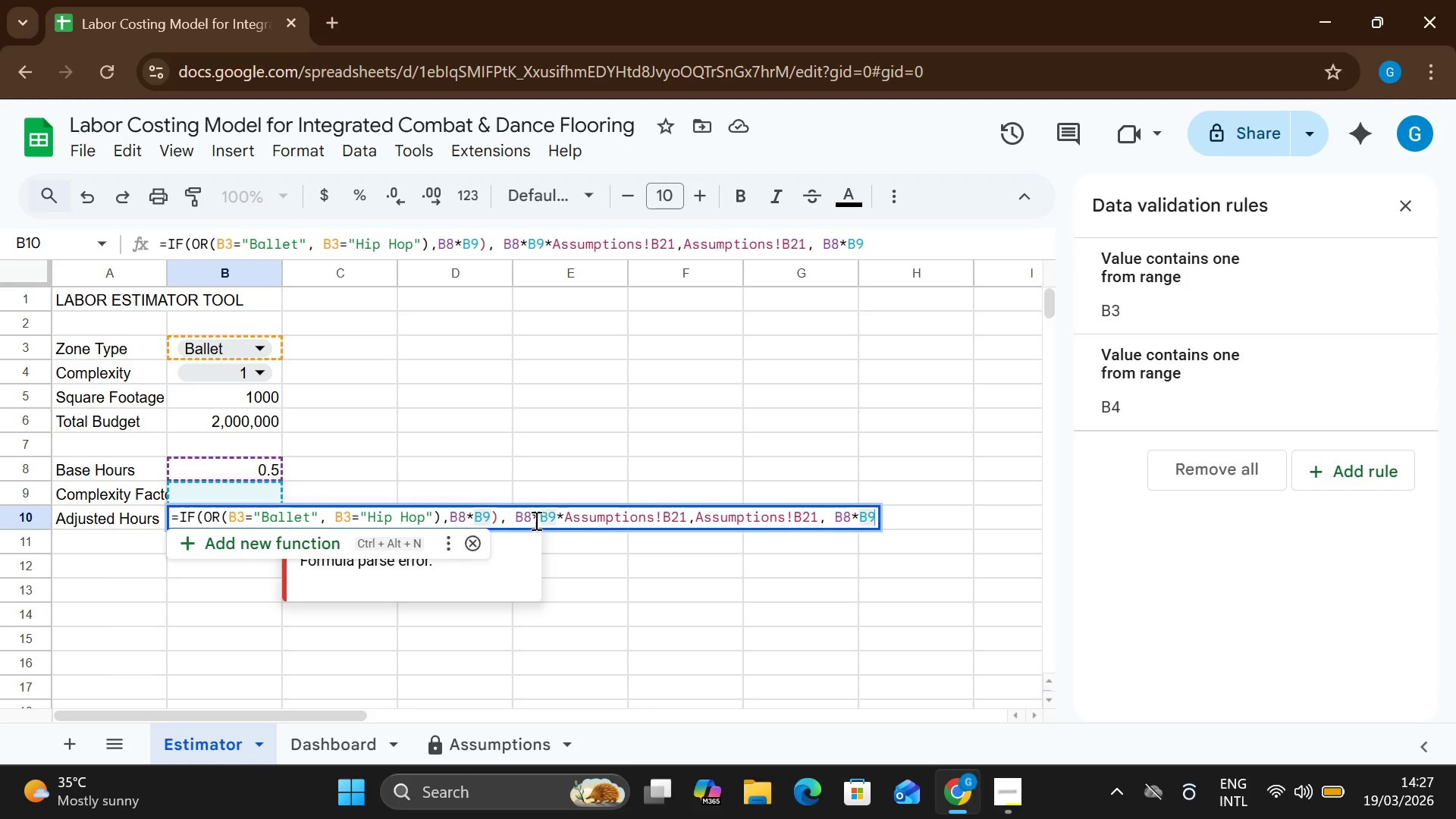 
double_click([469, 519])
 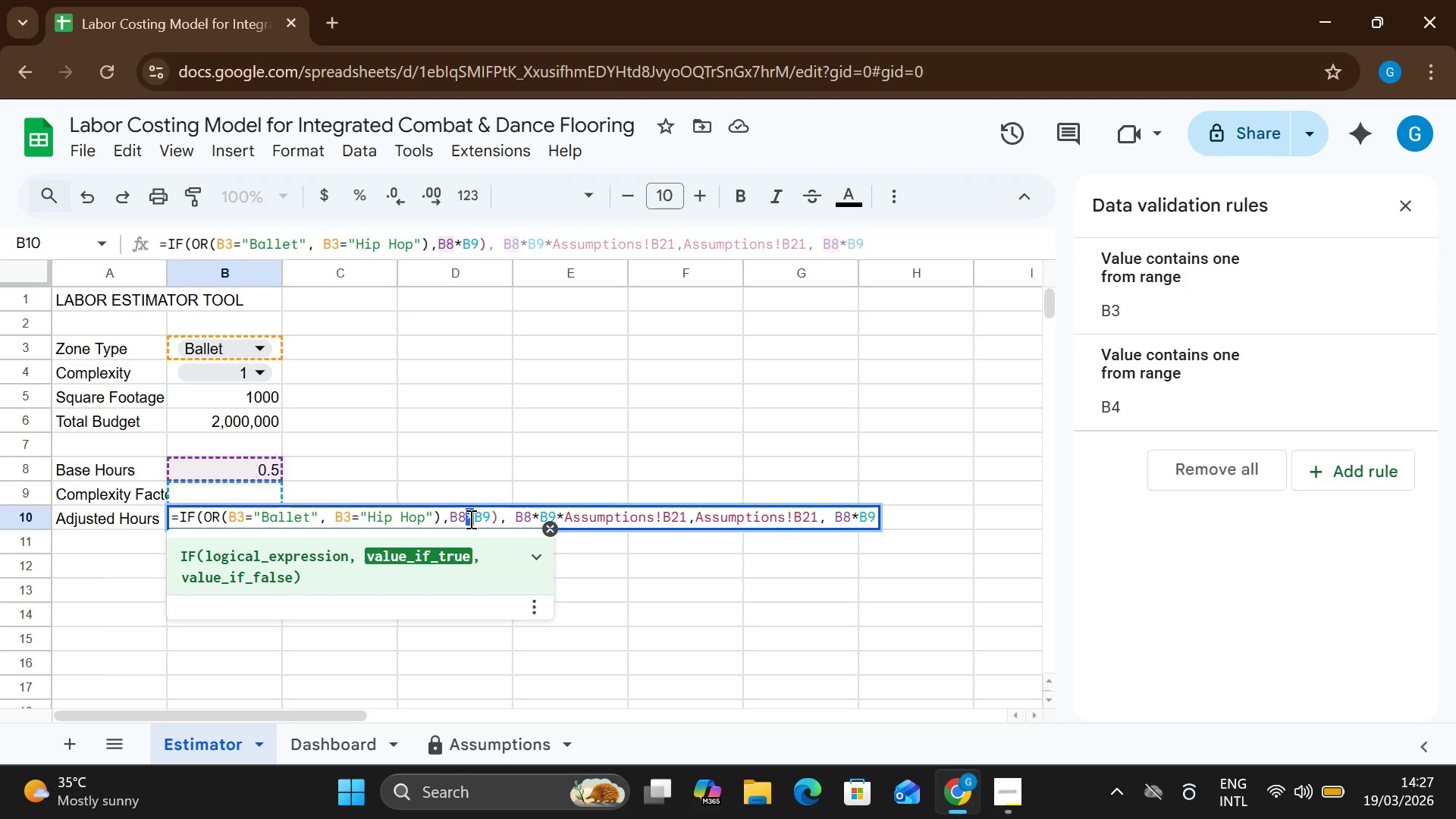 
left_click([469, 519])
 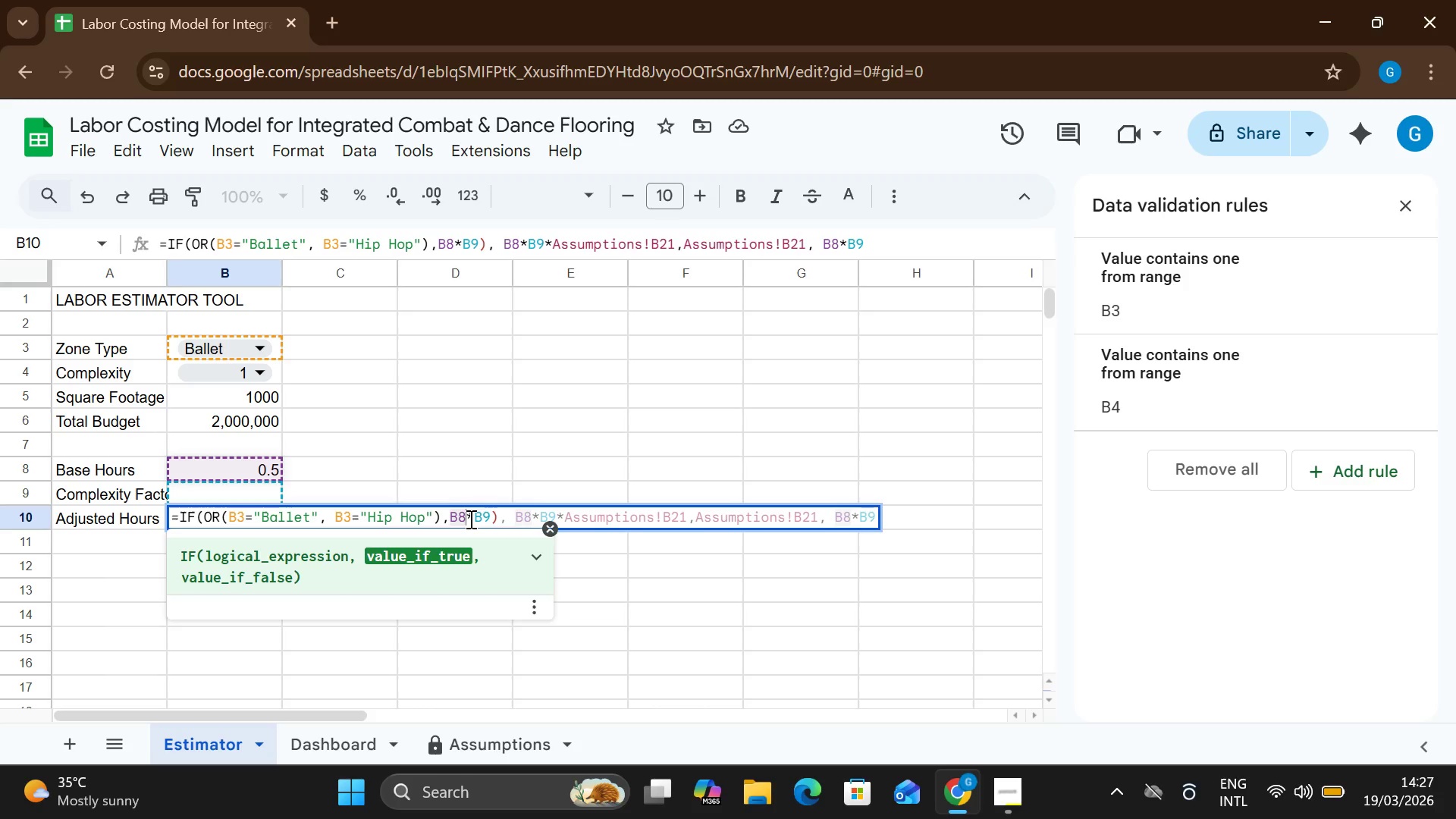 
key(Backspace)
type(10)
 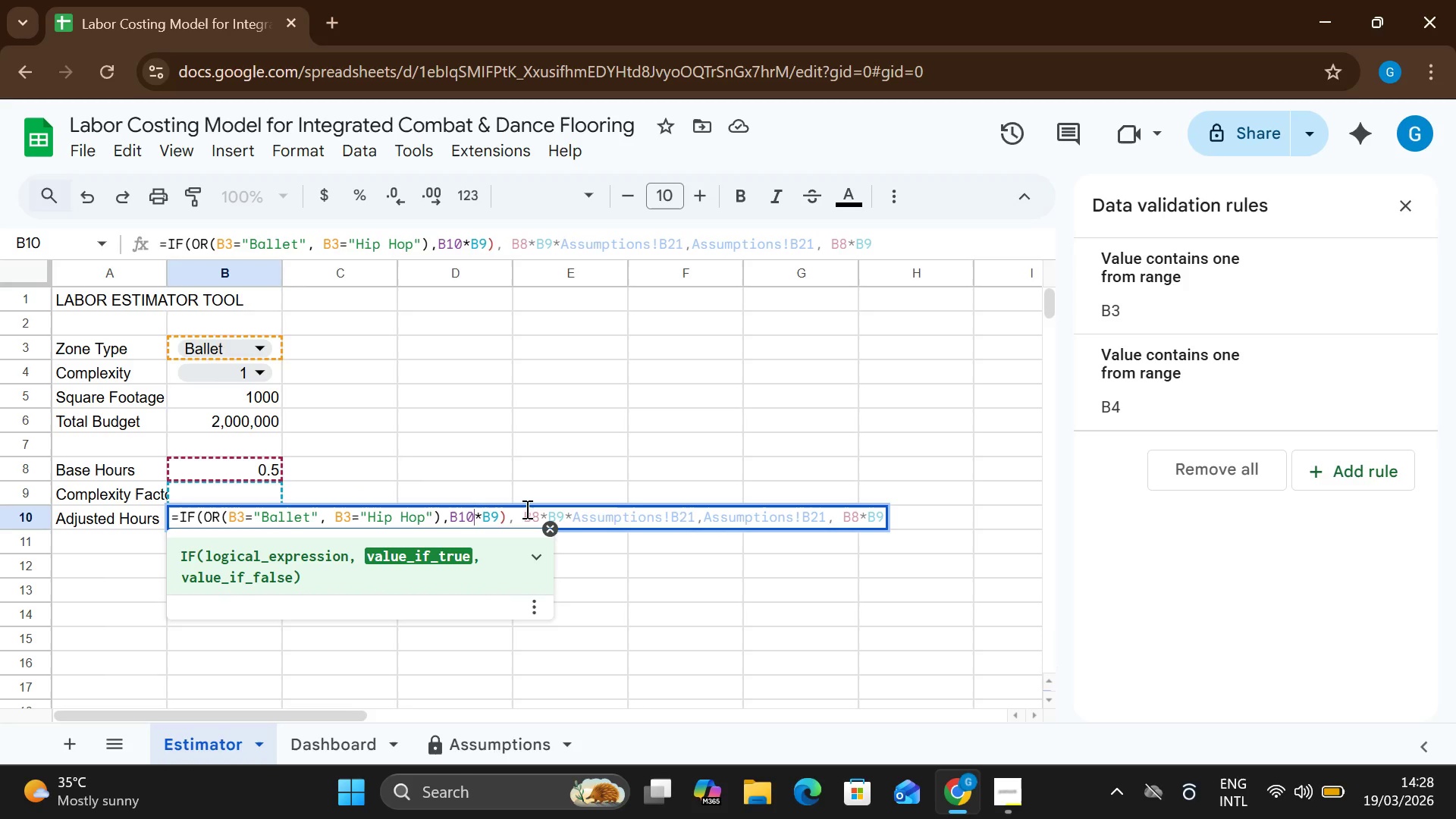 
left_click([498, 516])
 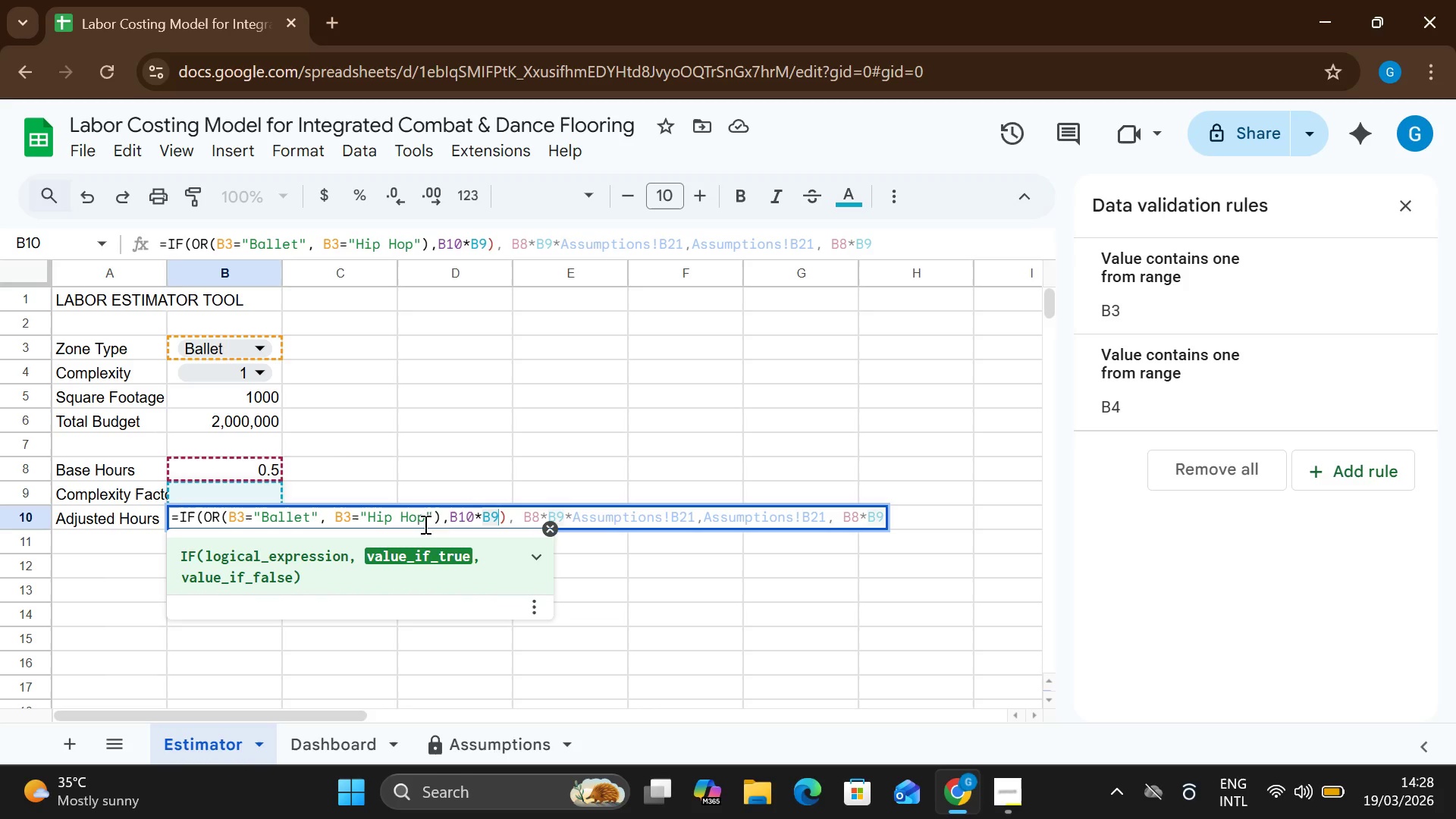 
wait(20.38)
 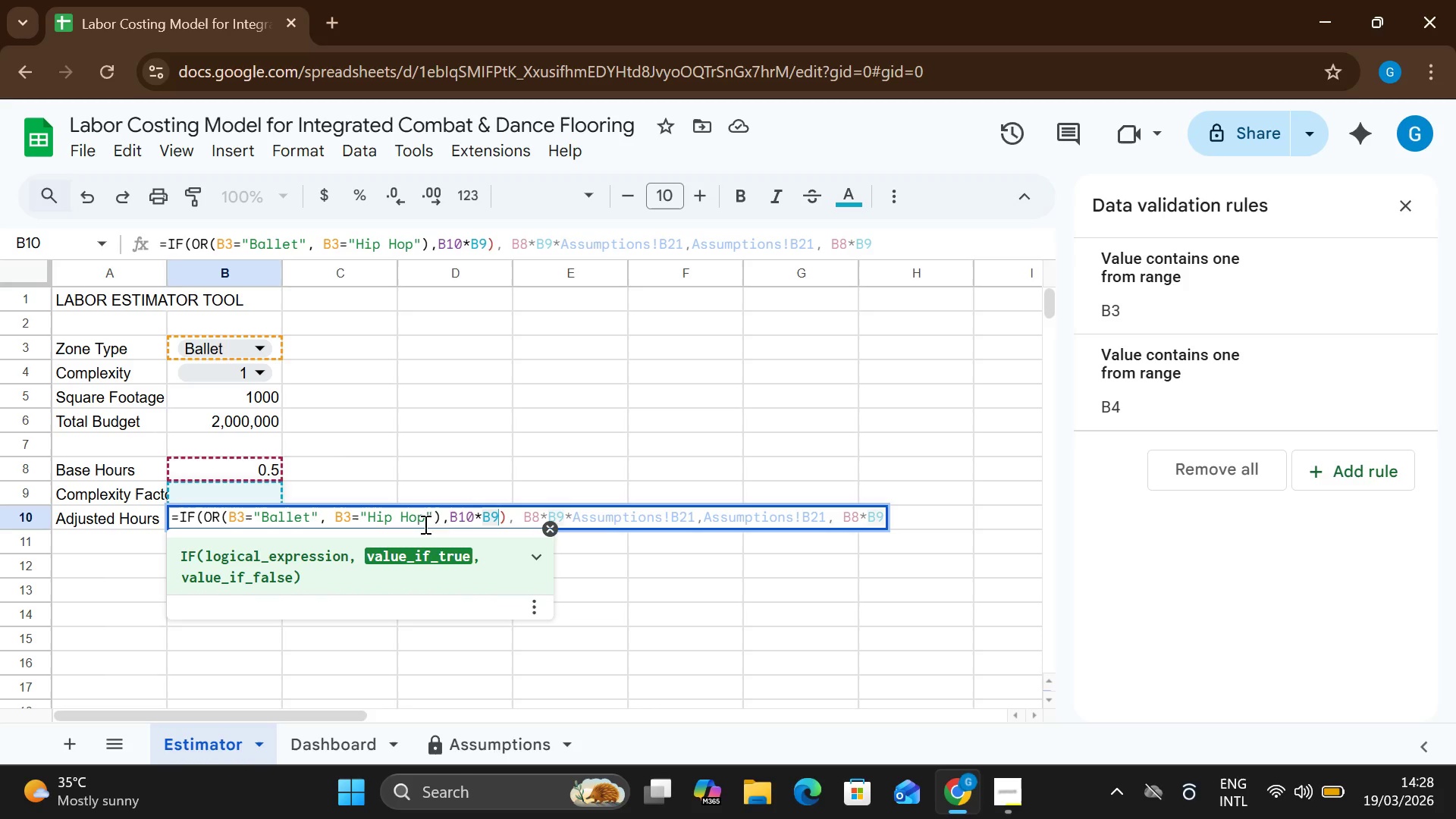 
left_click([507, 518])
 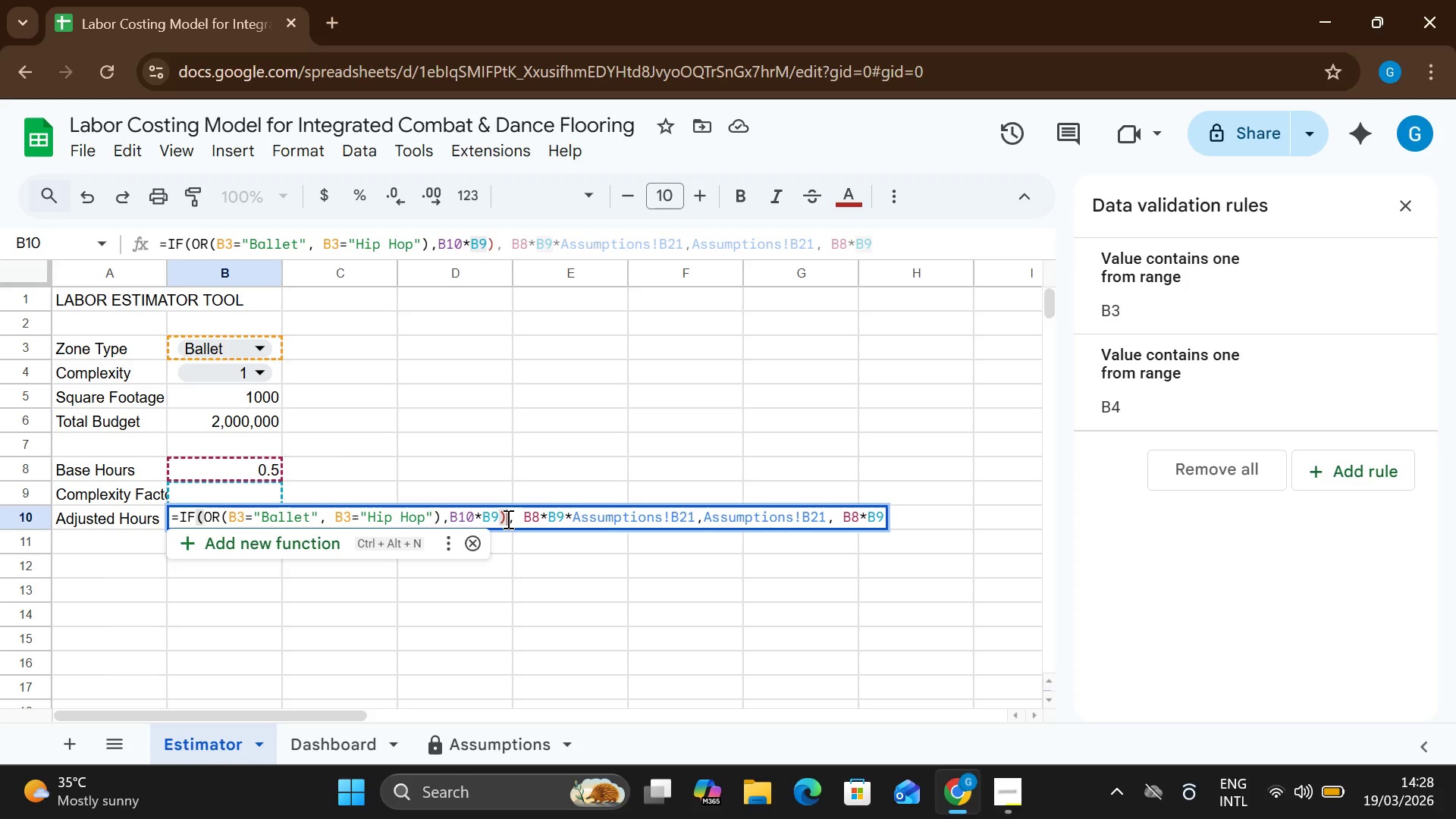 
key(Backspace)
 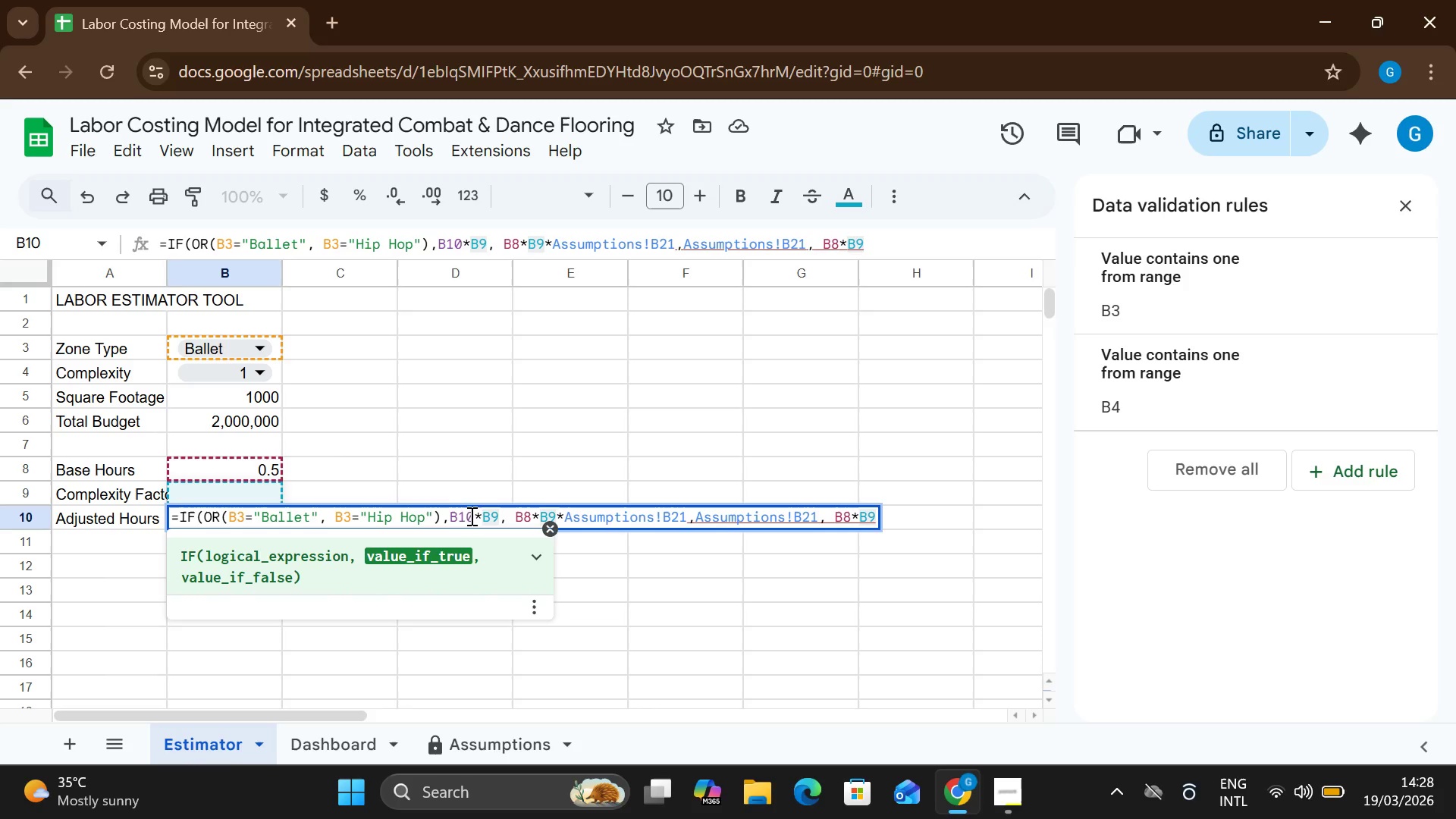 
left_click([477, 516])
 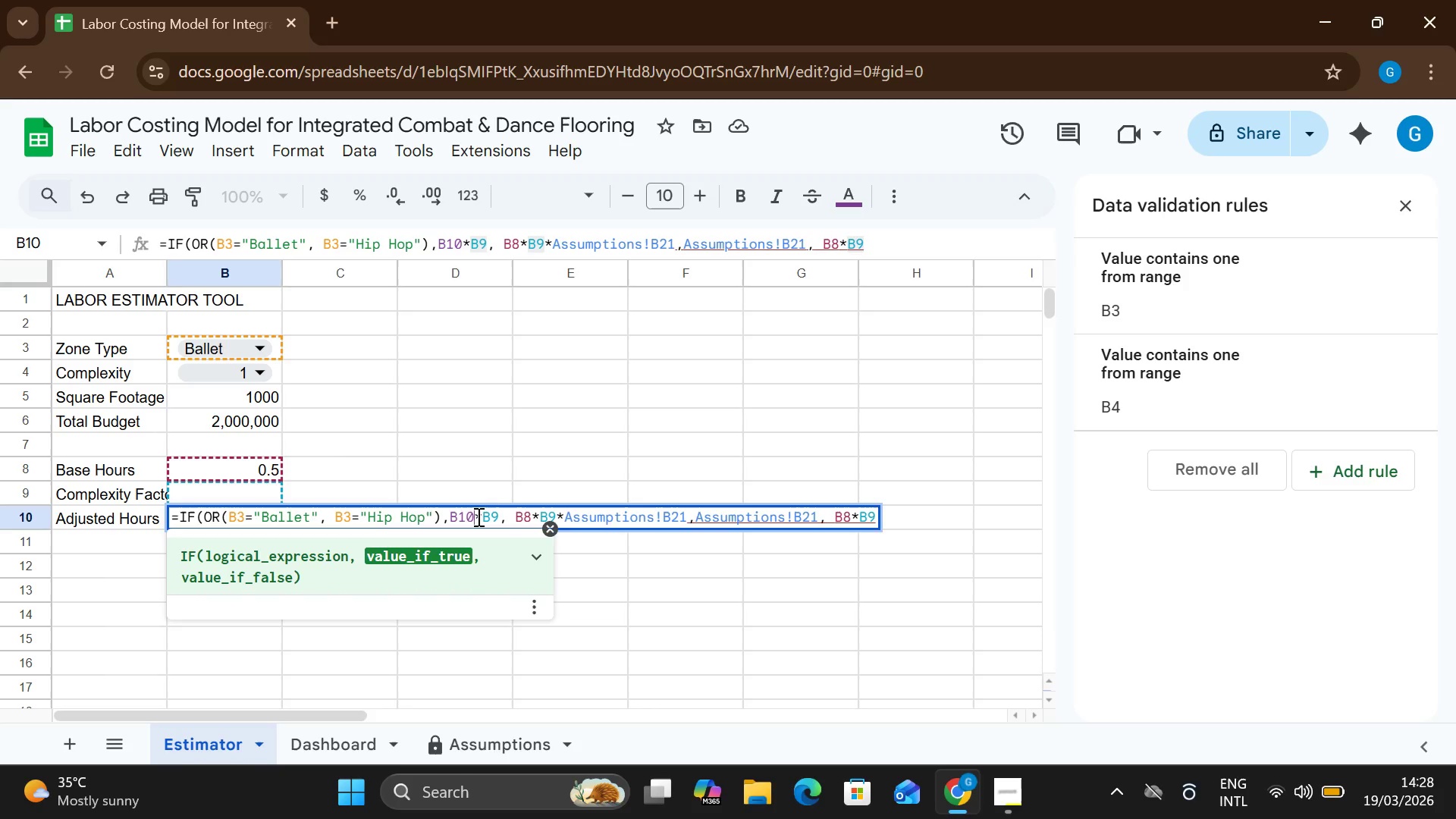 
key(Backspace)
 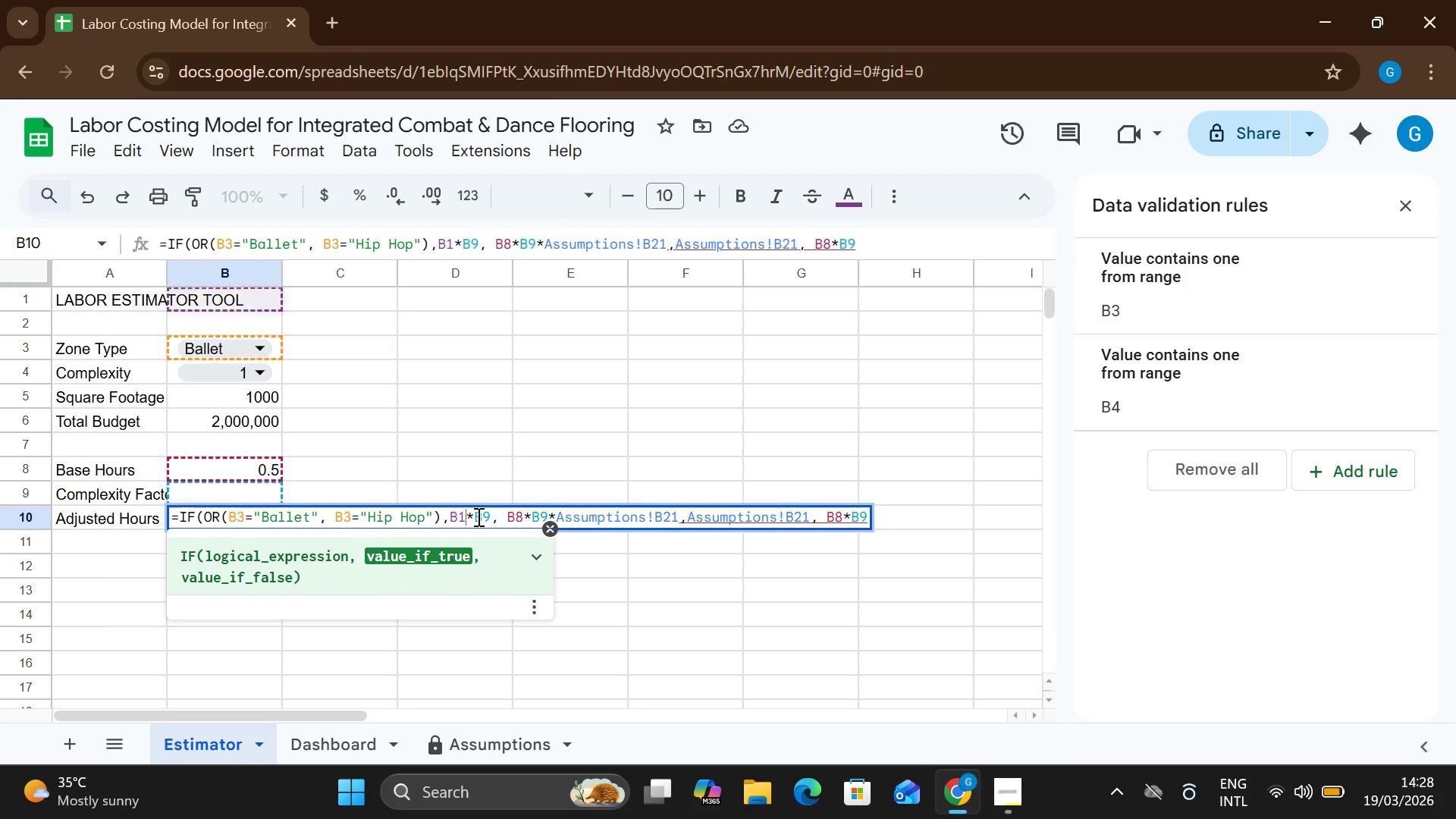 
key(Backspace)
 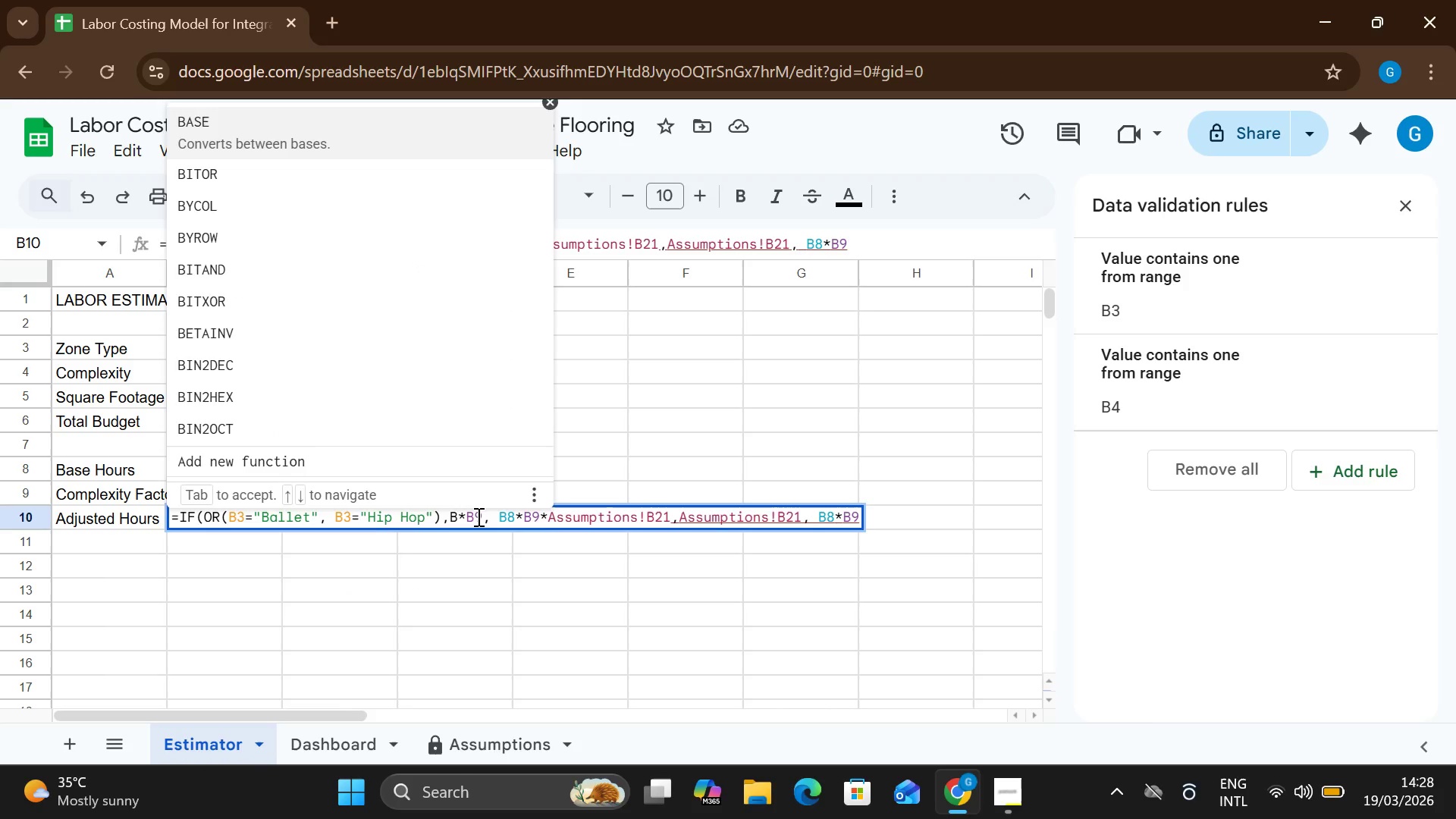 
key(8)
 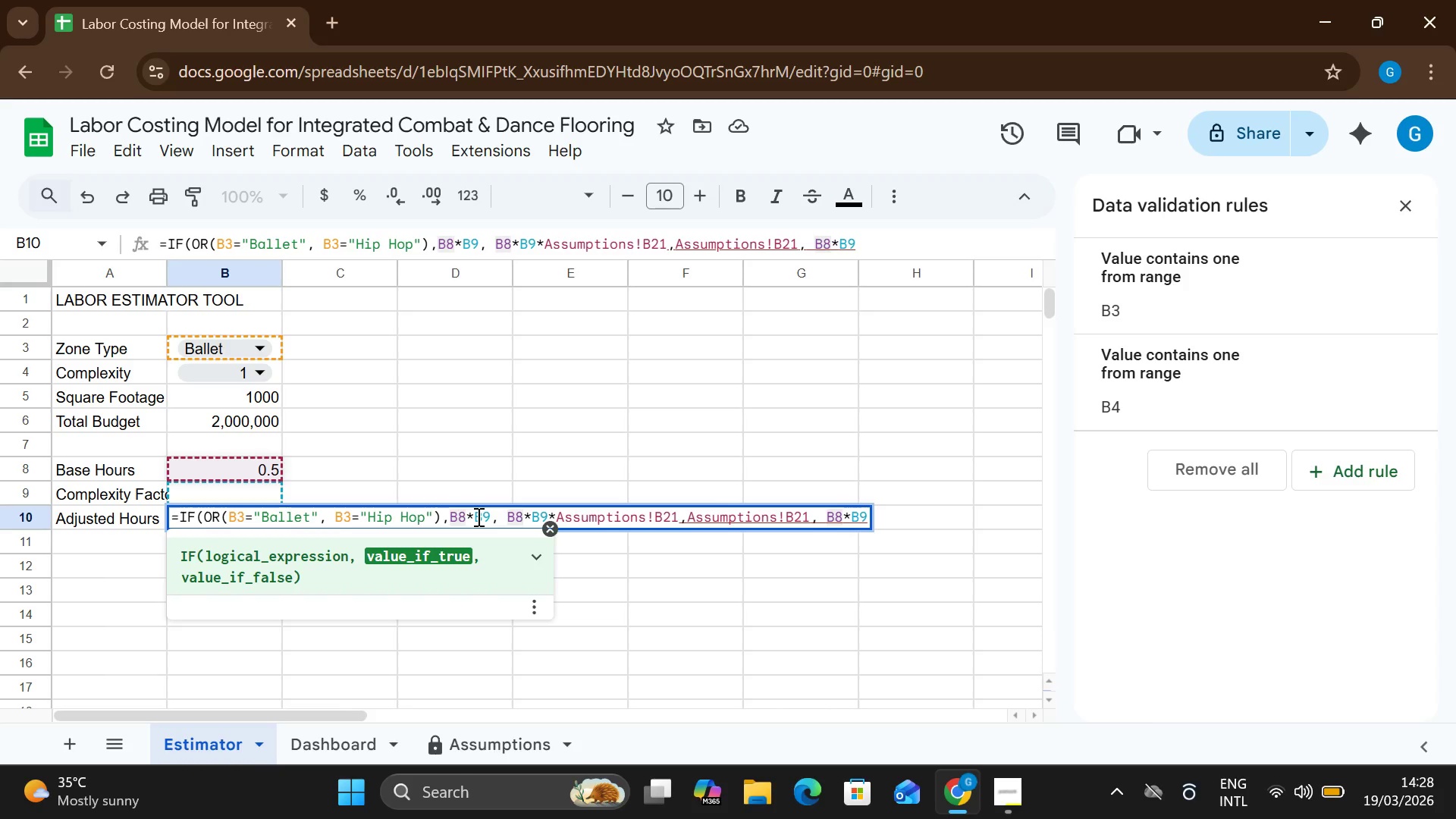 
key(Enter)
 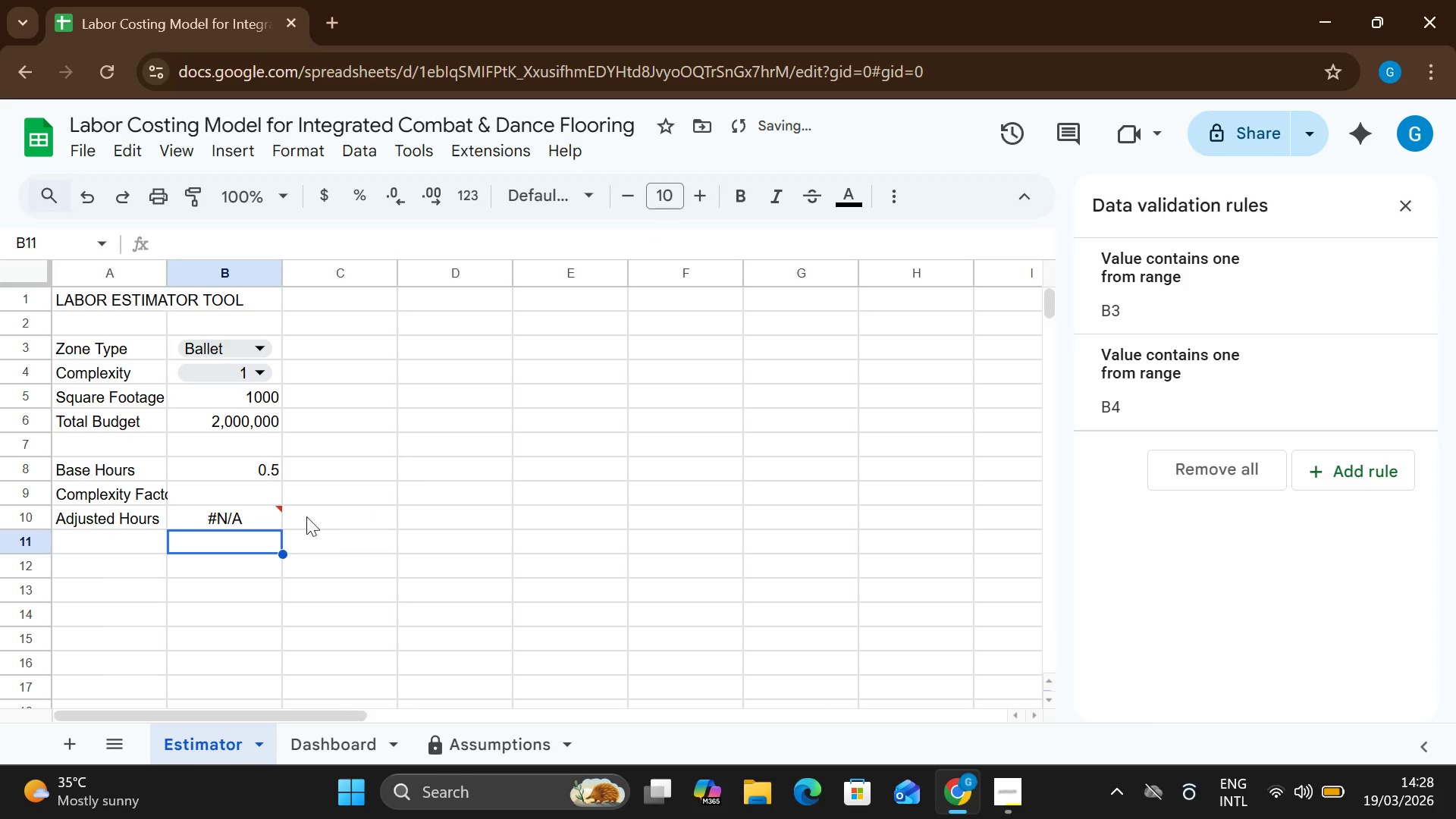 
left_click([277, 508])
 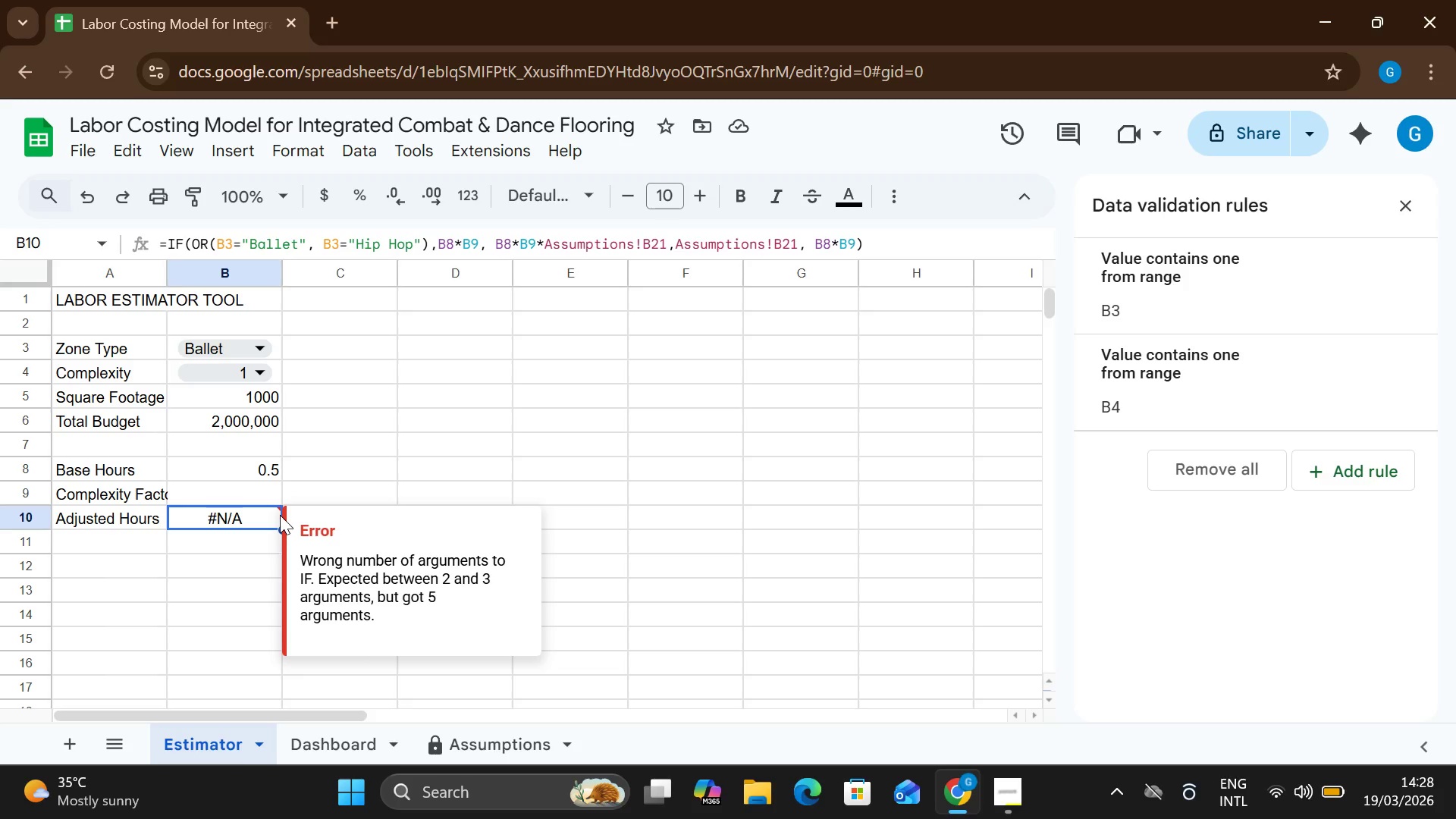 
wait(5.69)
 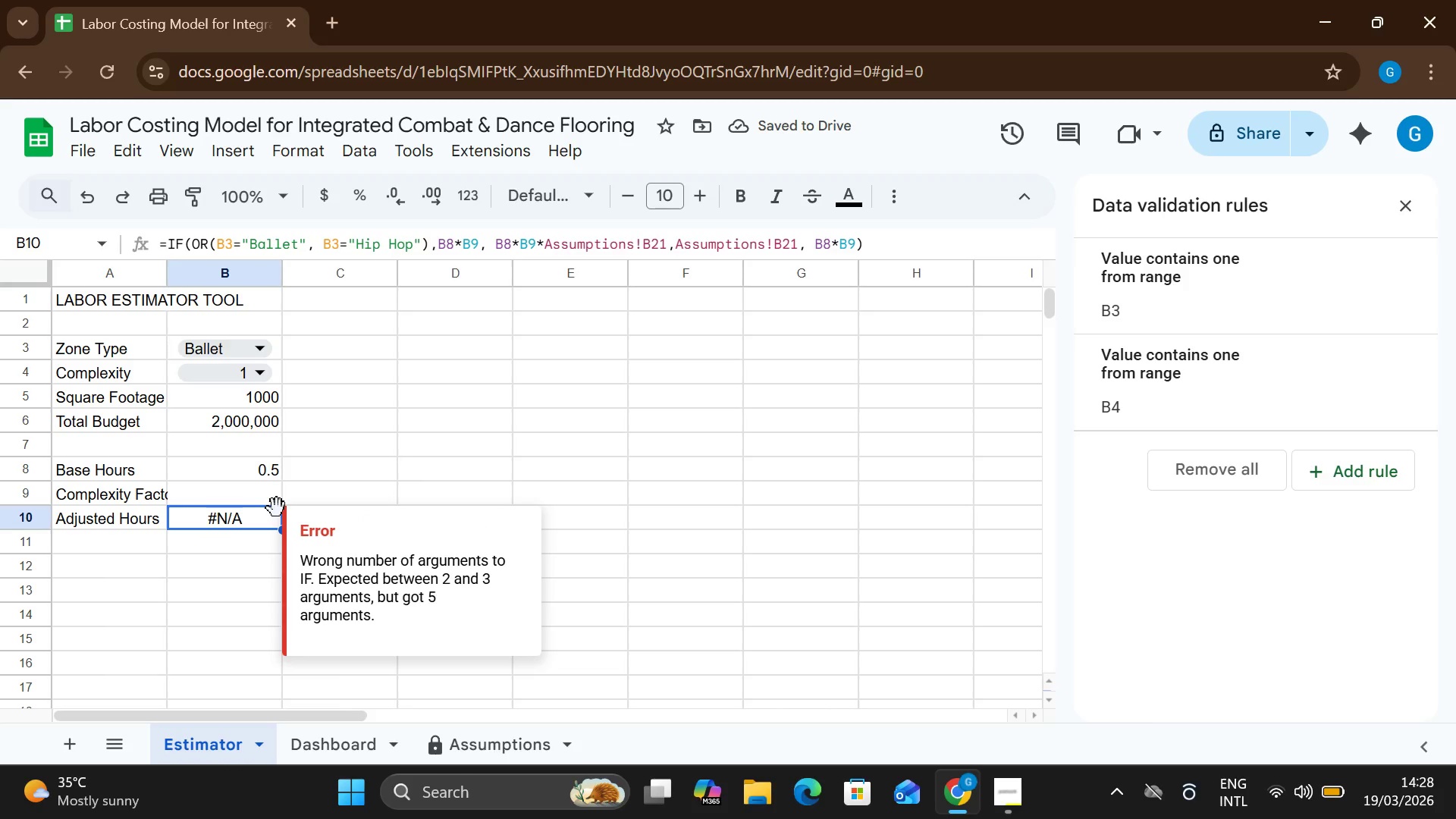 
left_click([278, 517])
 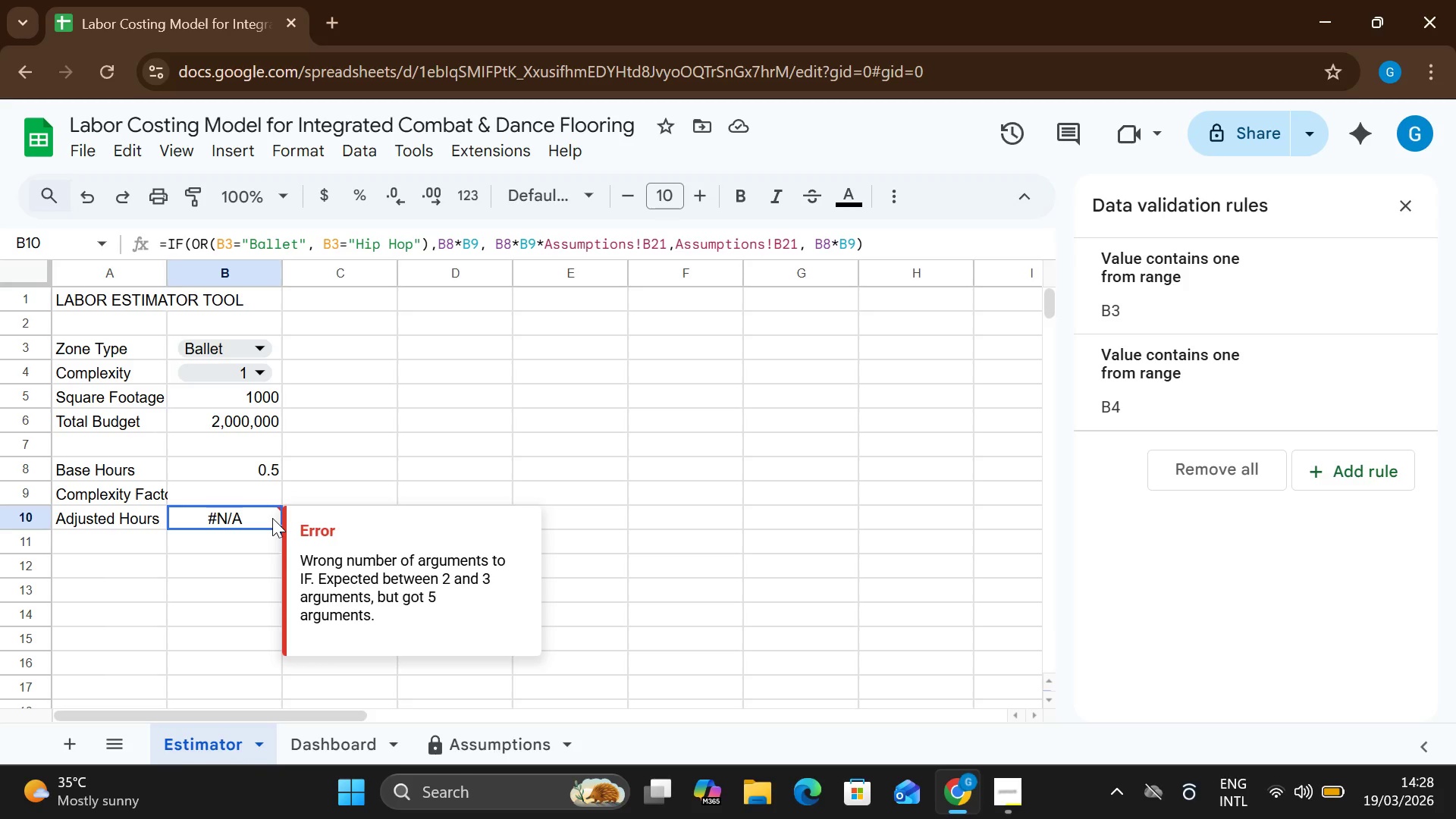 
double_click([272, 518])
 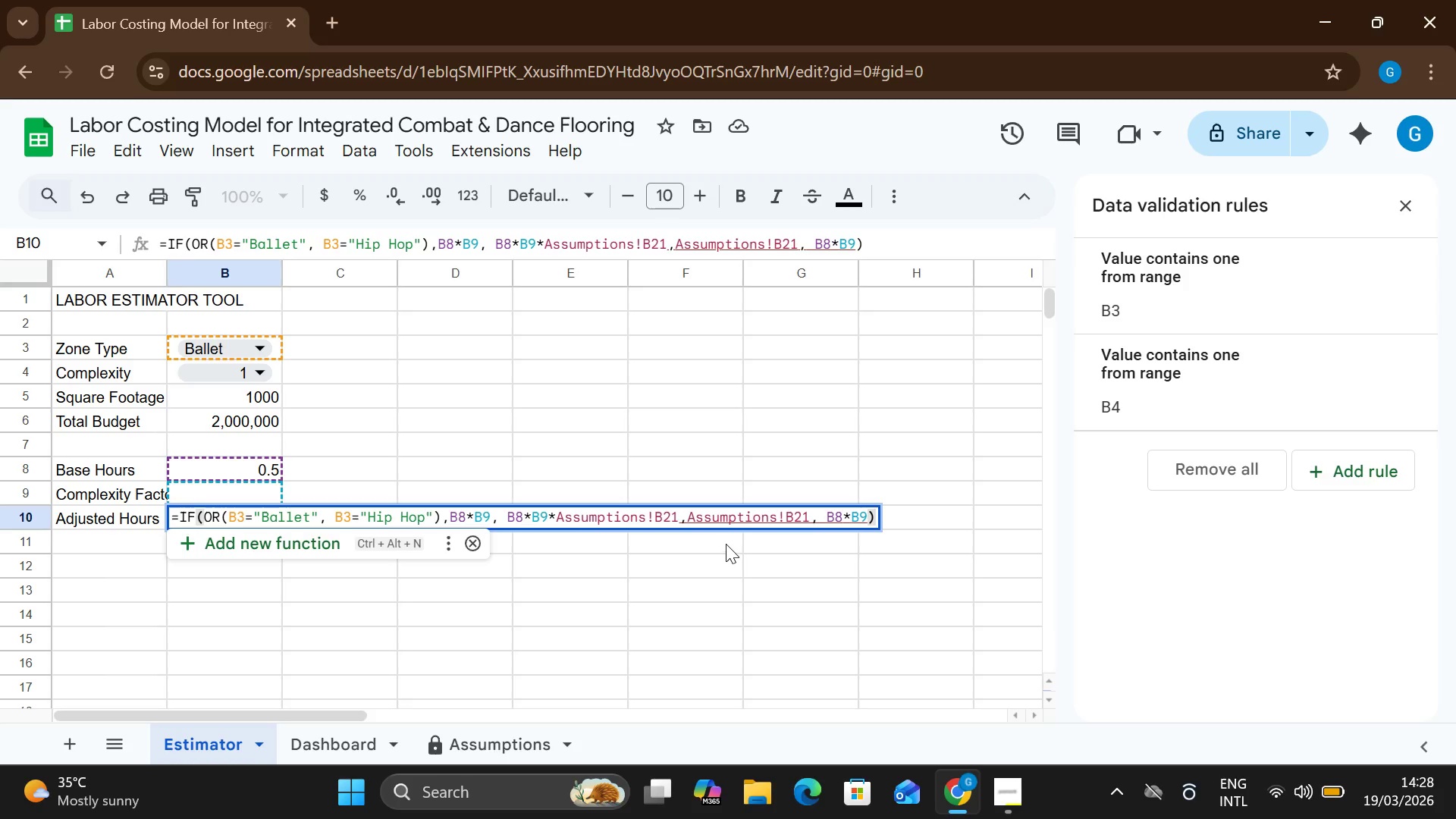 
wait(11.3)
 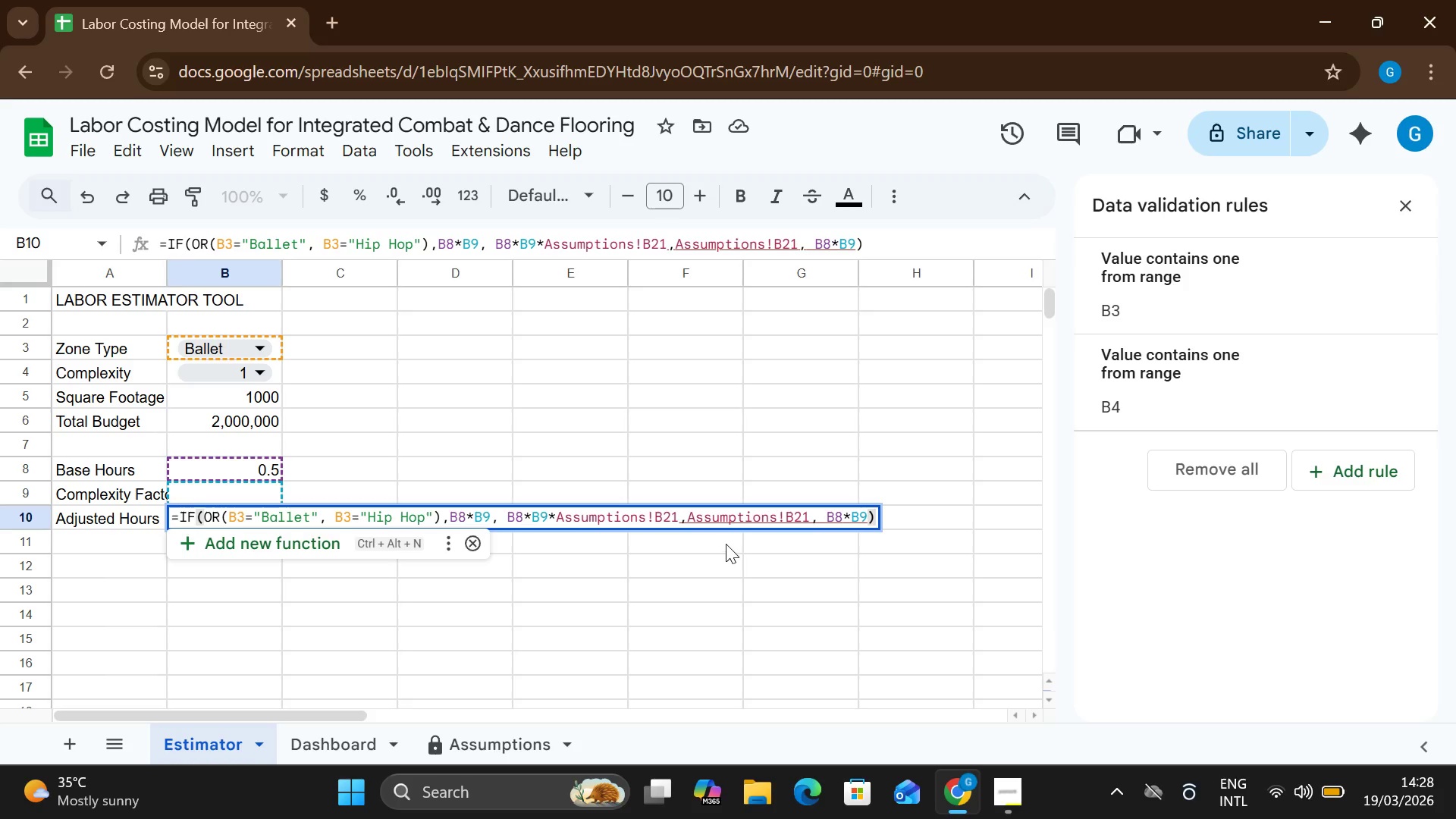 
key(Enter)
 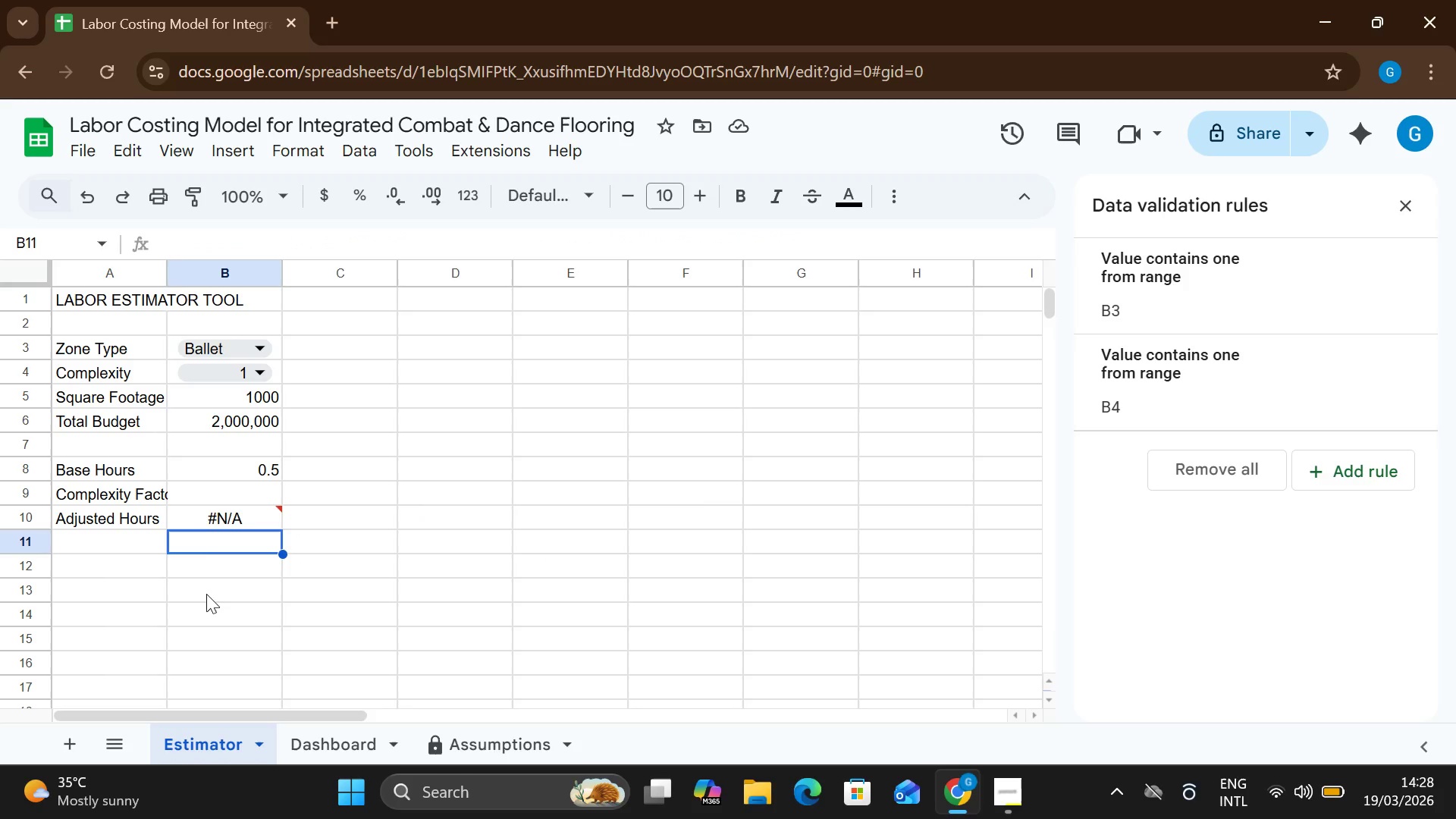 
wait(9.28)
 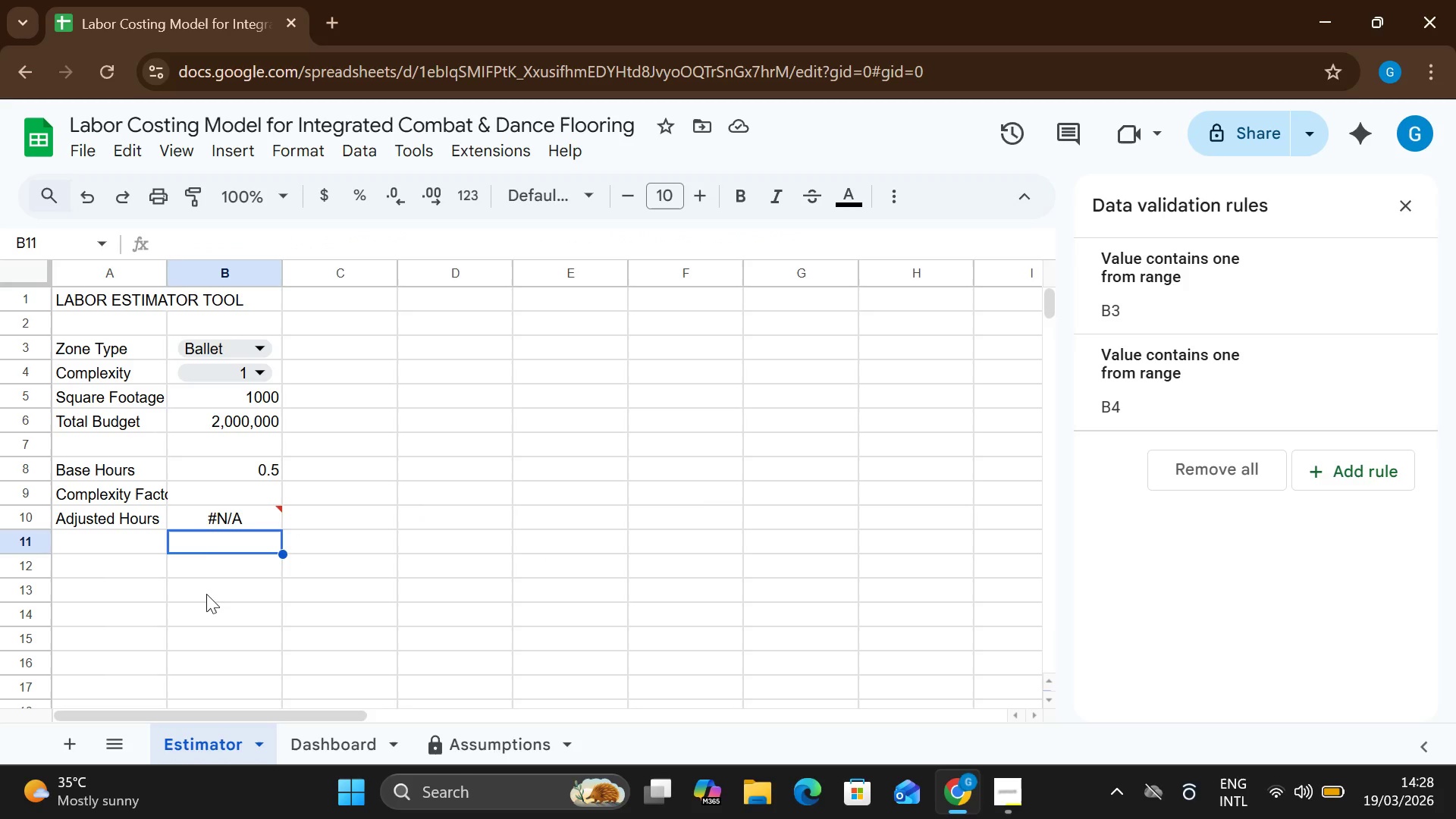 
double_click([246, 519])
 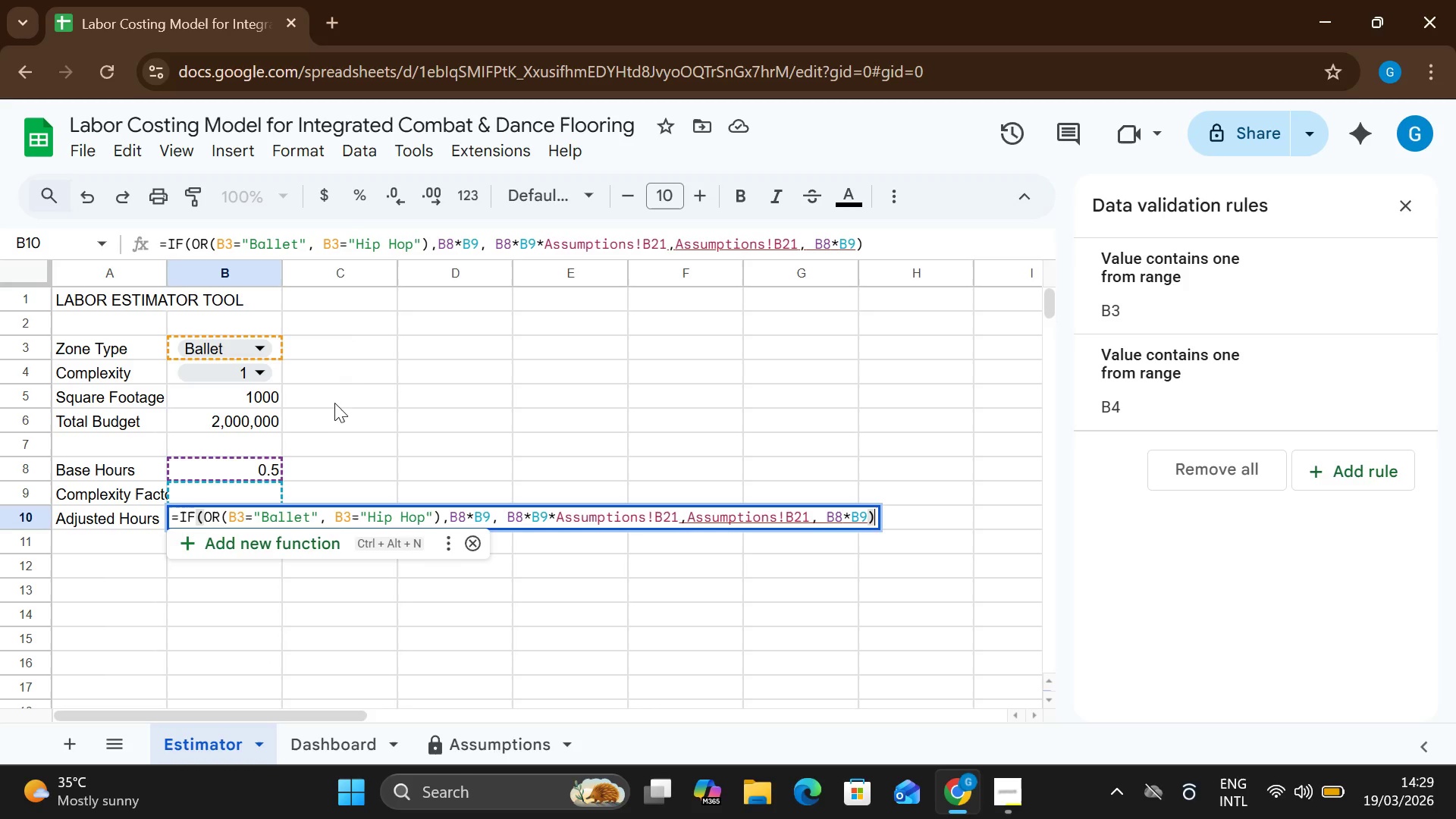 
wait(7.99)
 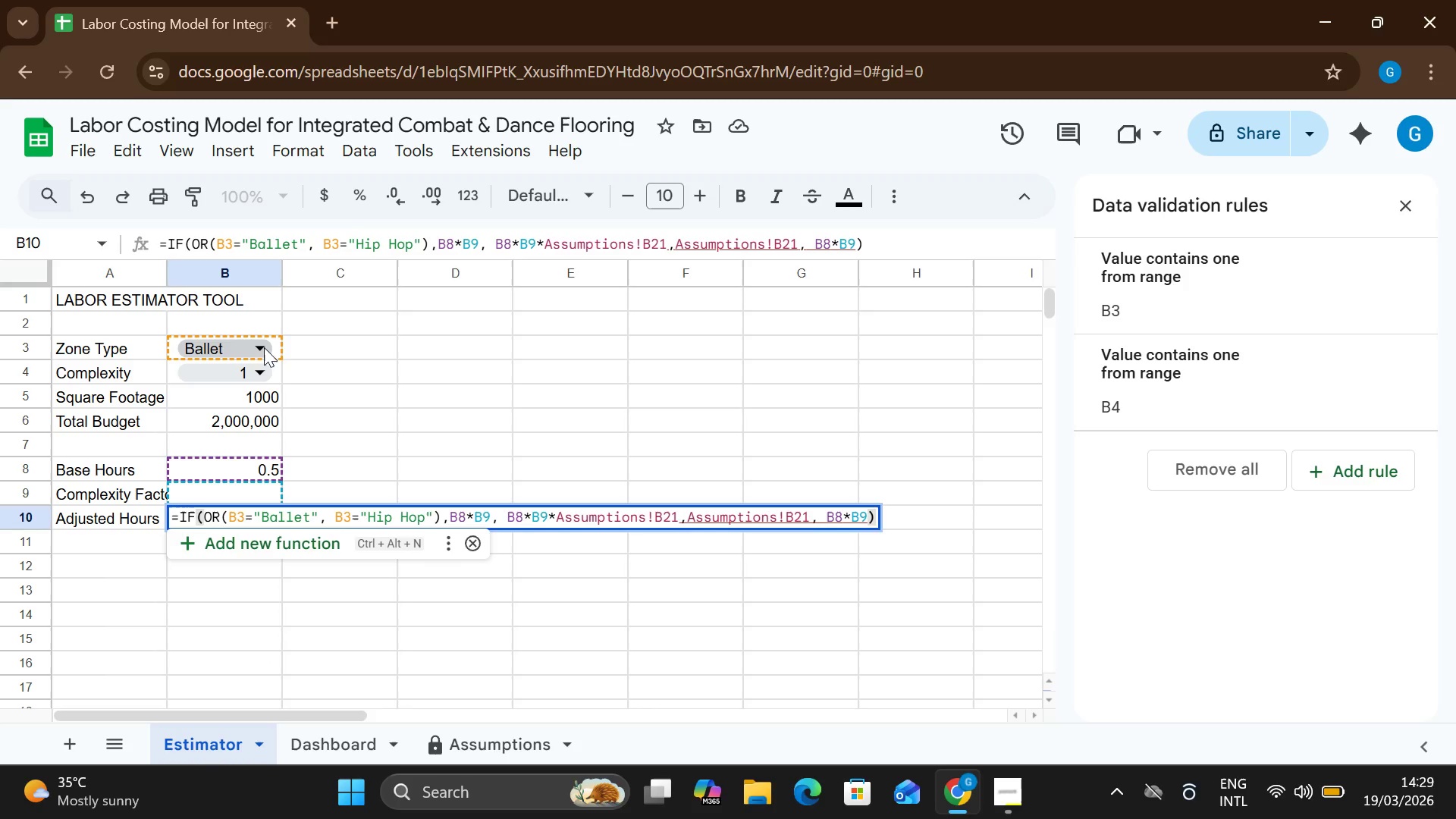 
left_click([253, 343])
 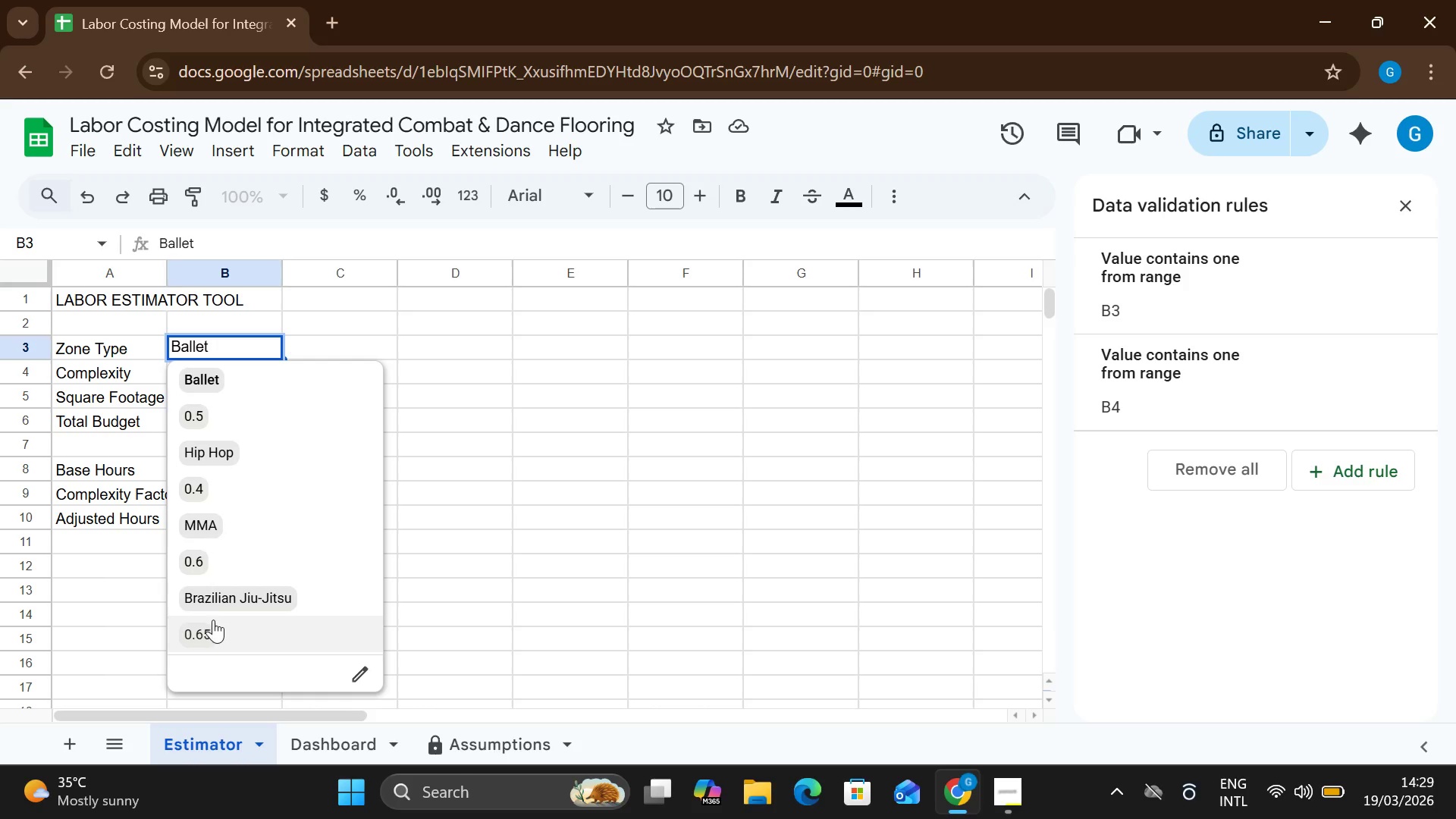 
left_click([218, 592])
 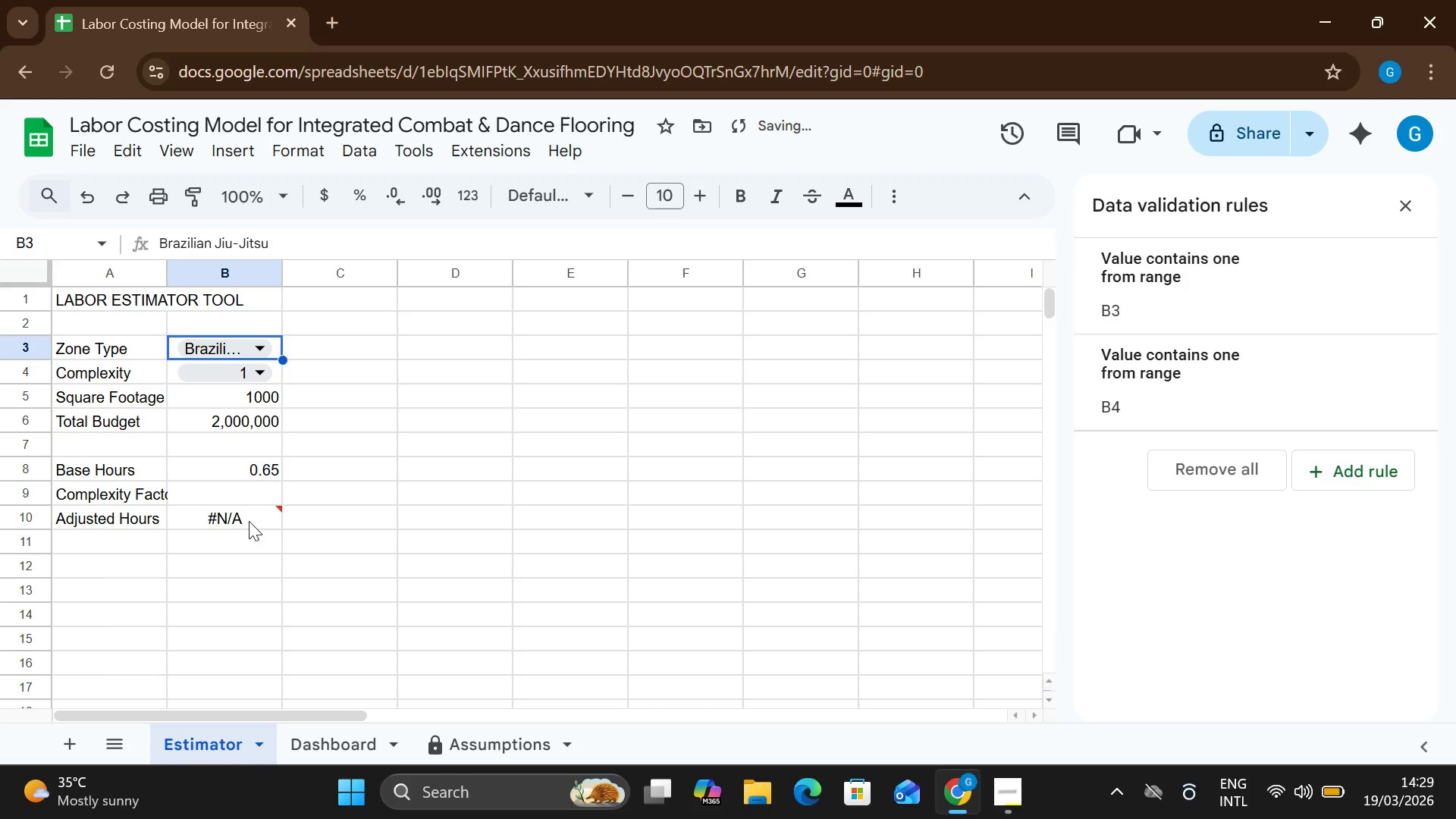 
left_click([249, 520])
 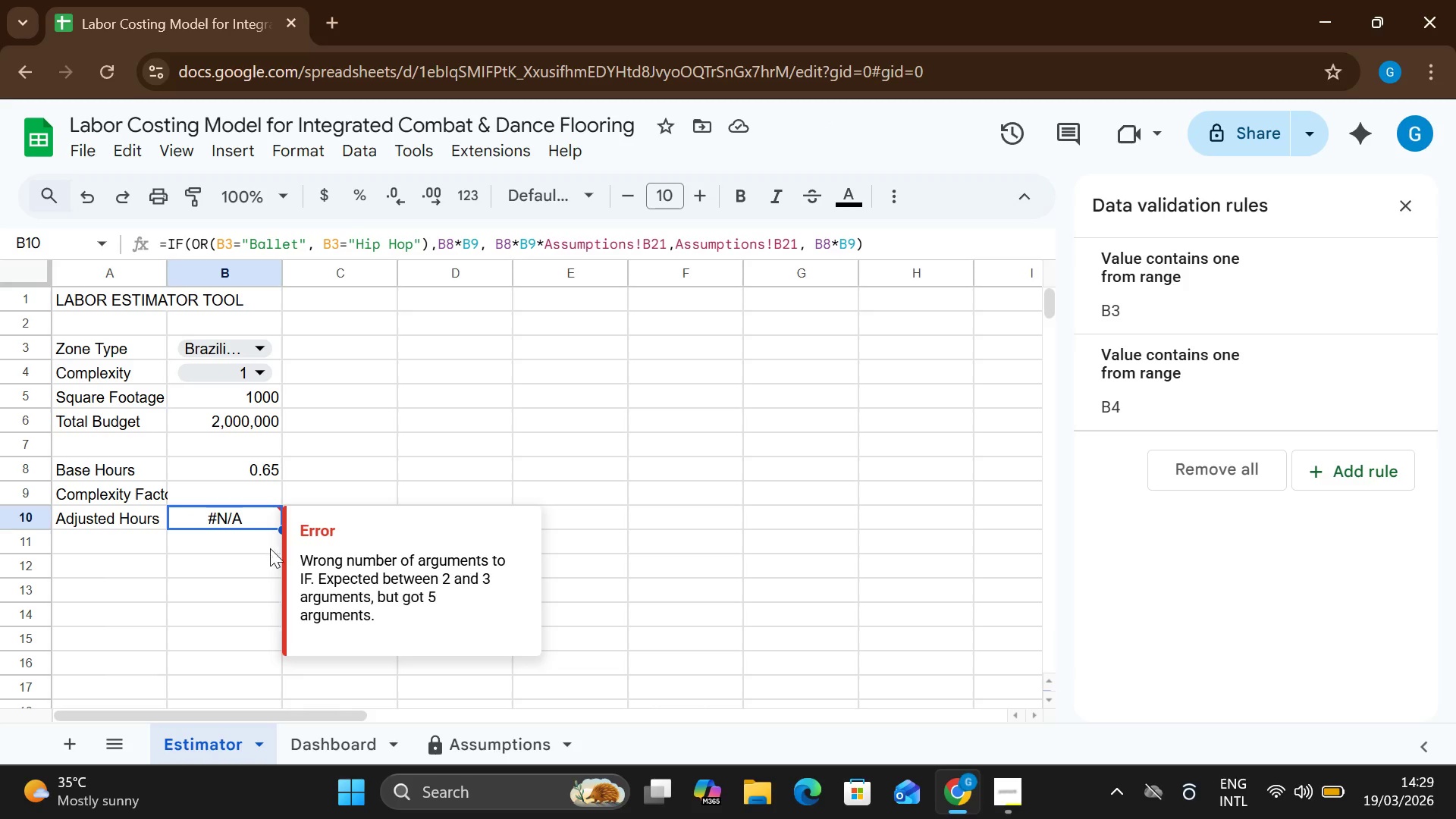 
wait(5.25)
 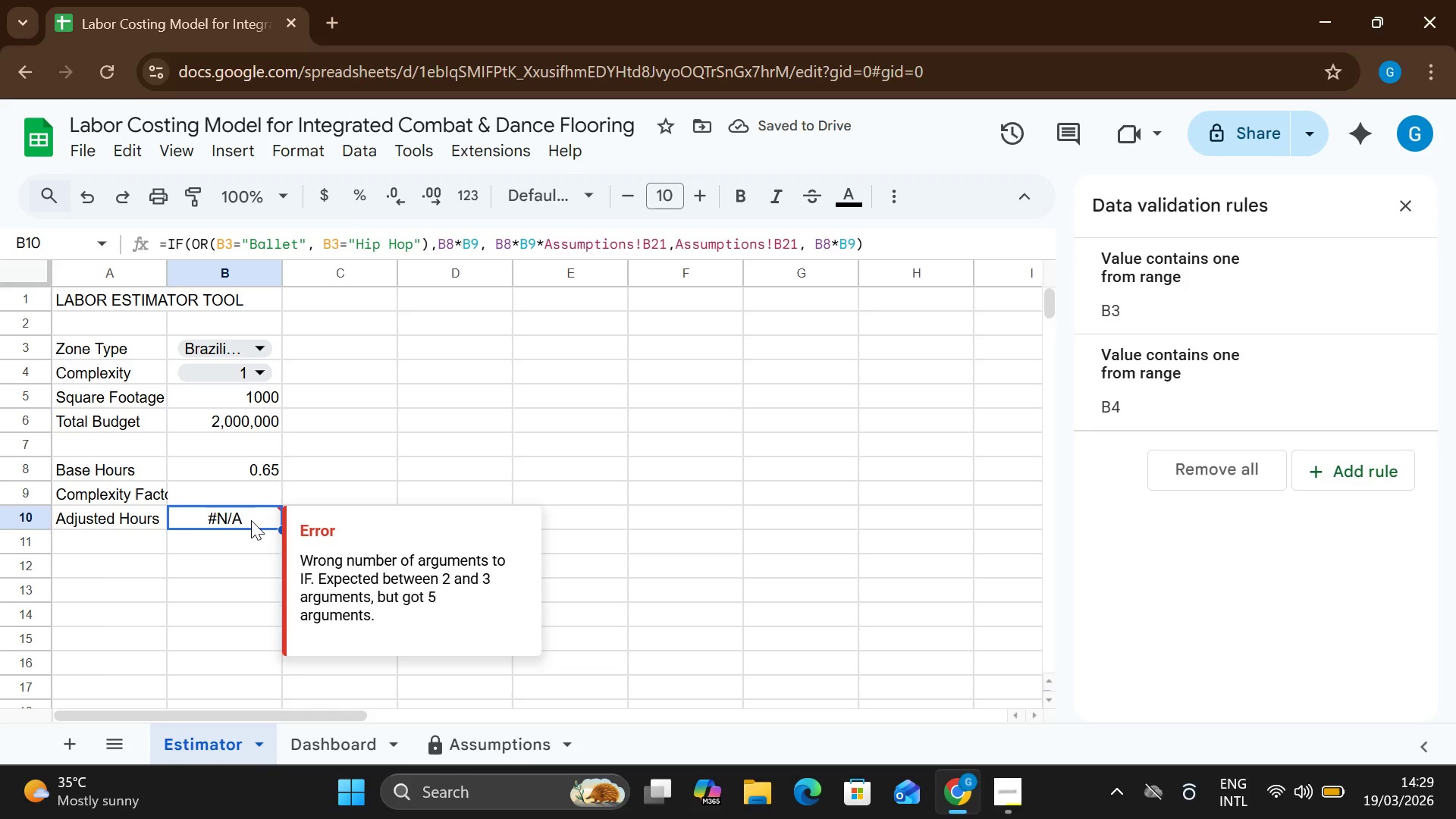 
left_click([125, 540])
 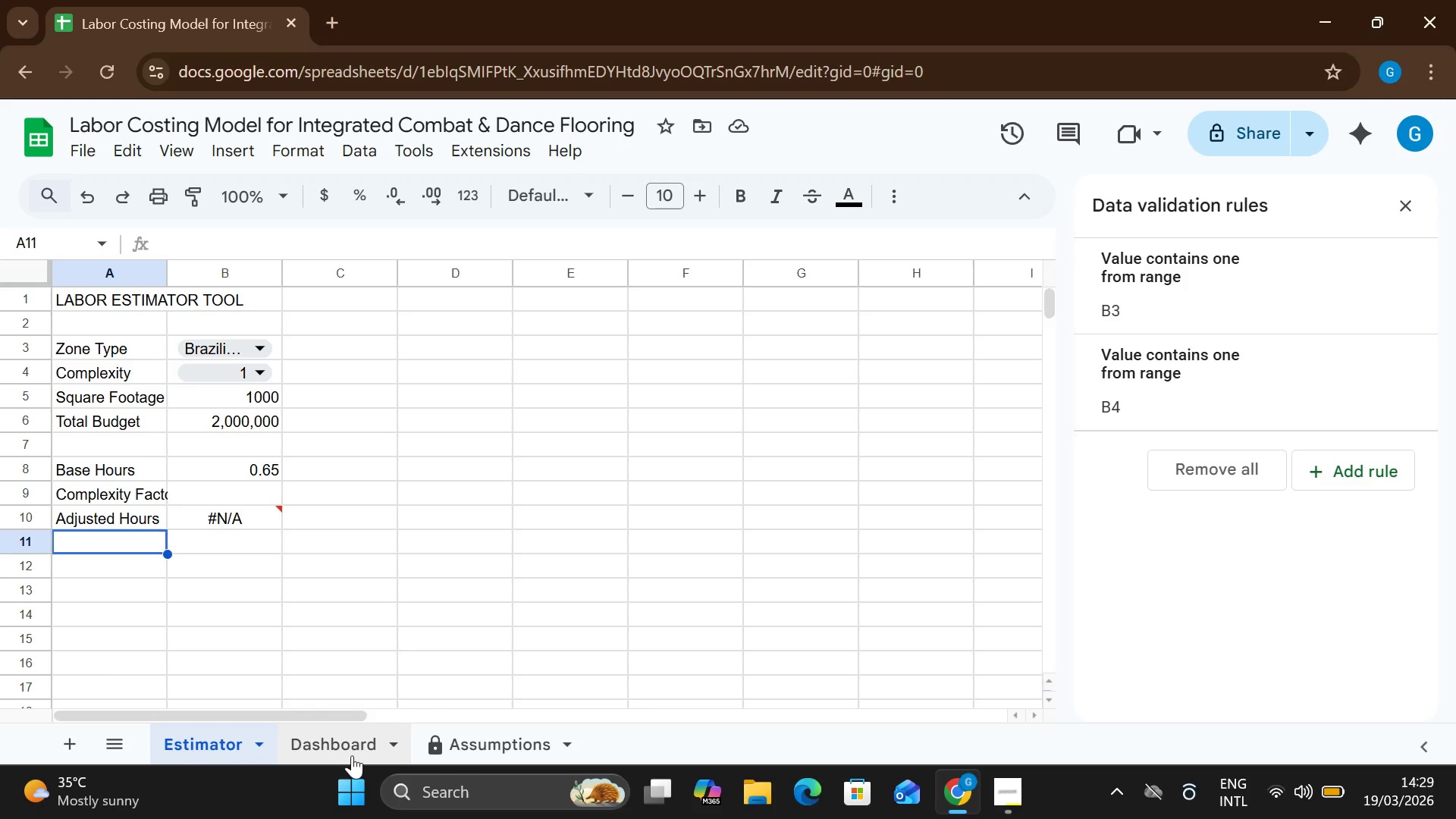 
left_click([450, 731])
 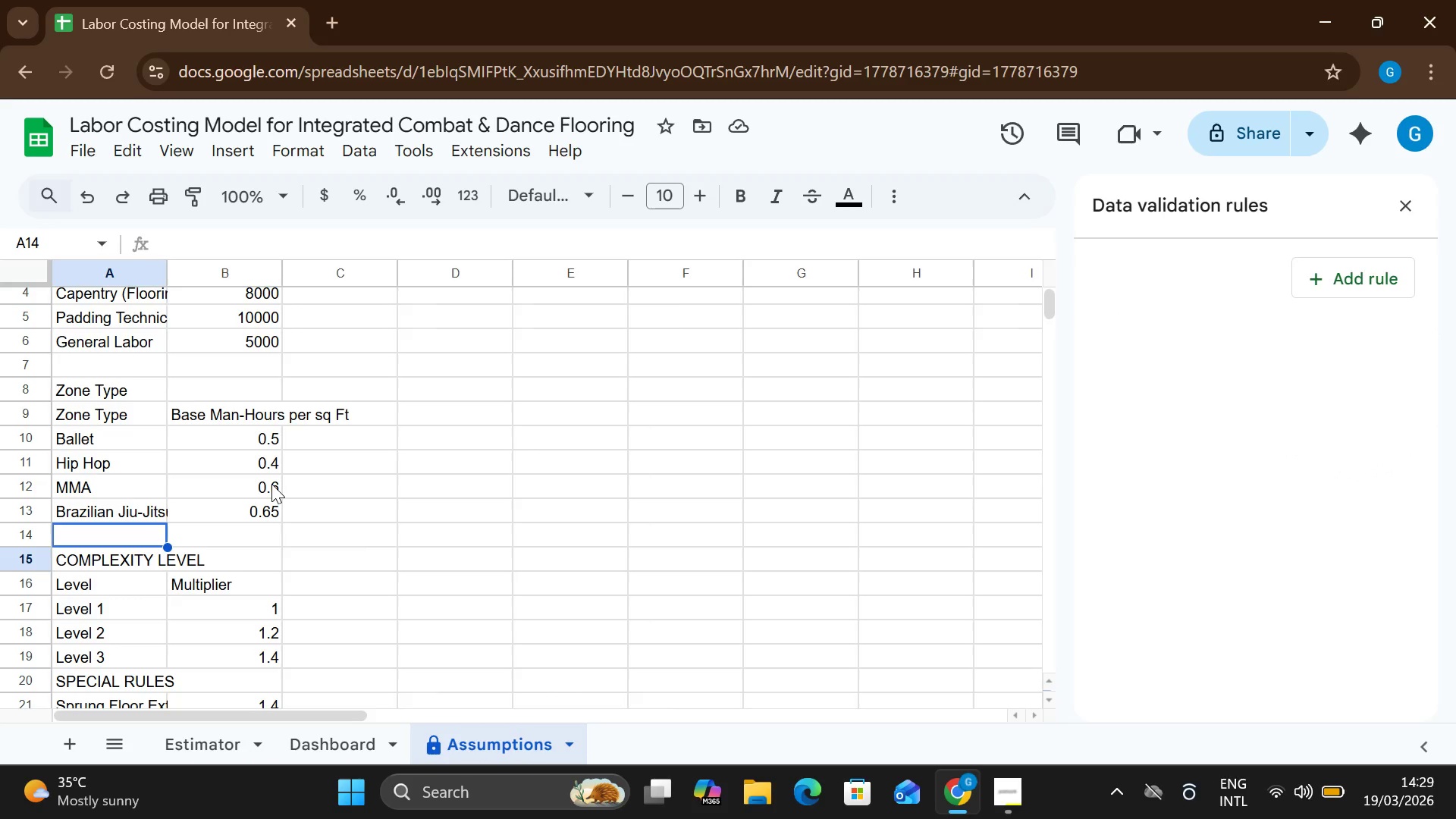 
double_click([271, 484])
 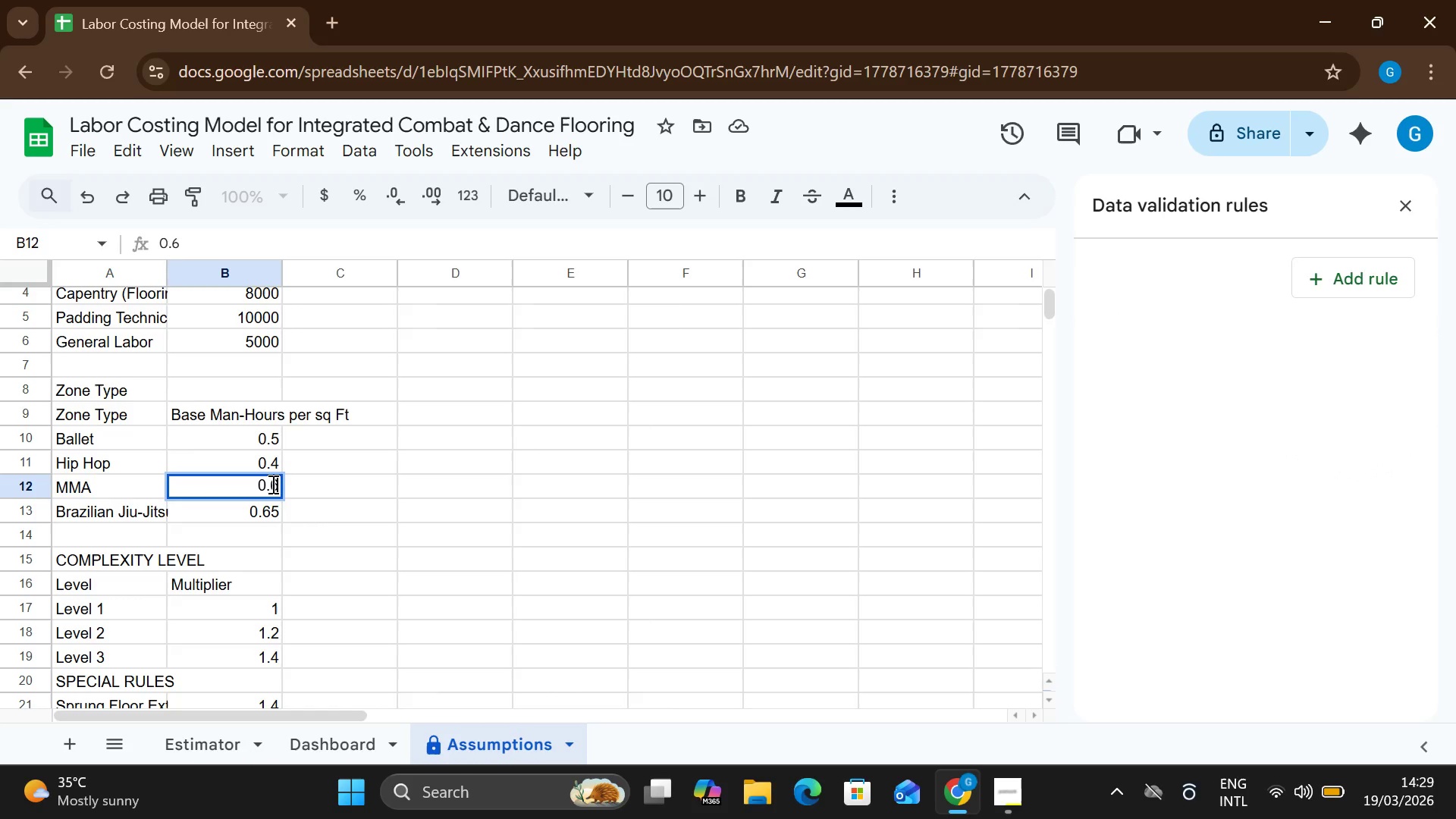 
key(Backspace)
 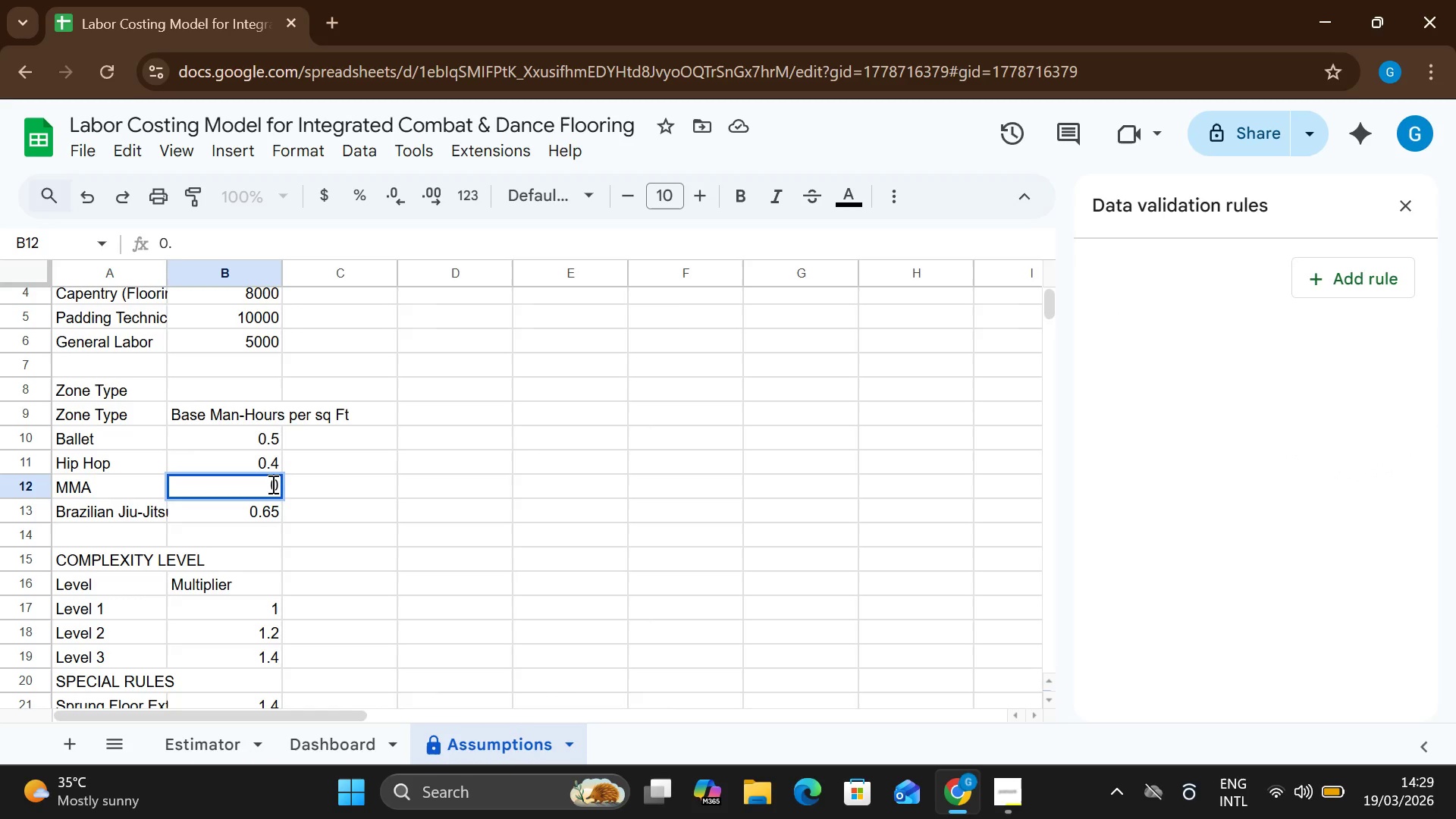 
key(Backspace)
 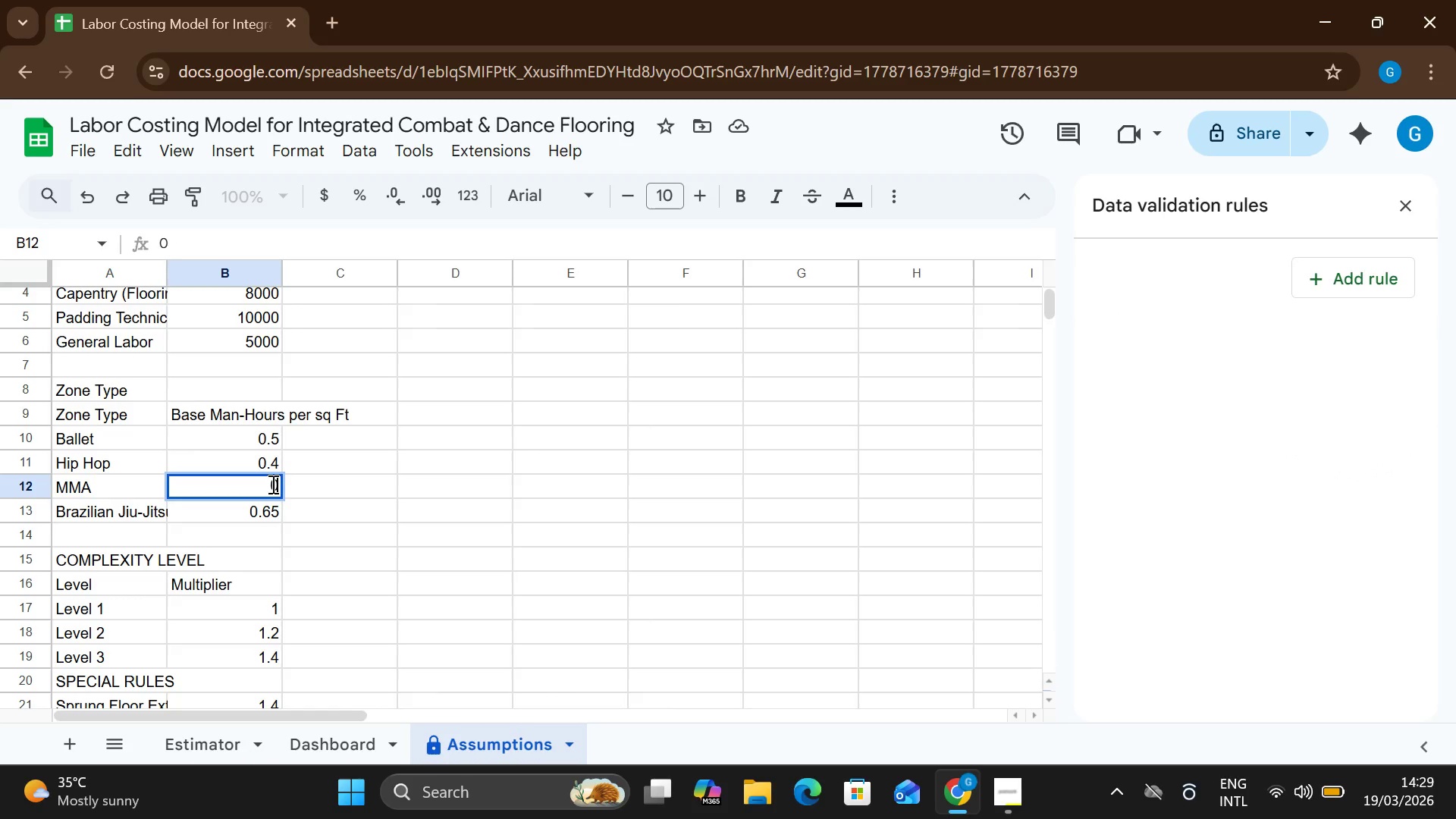 
key(5)
 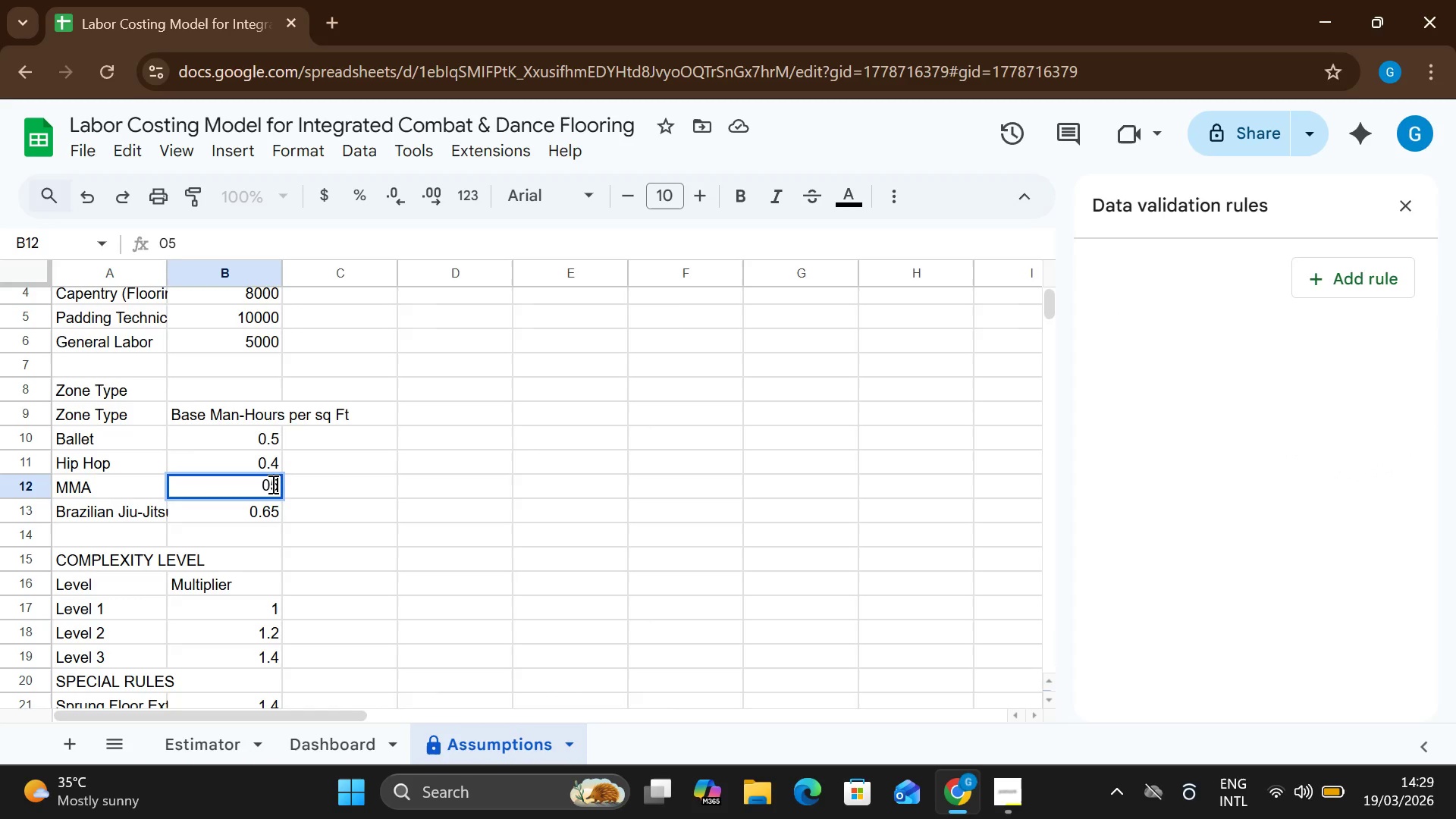 
key(Backspace)
 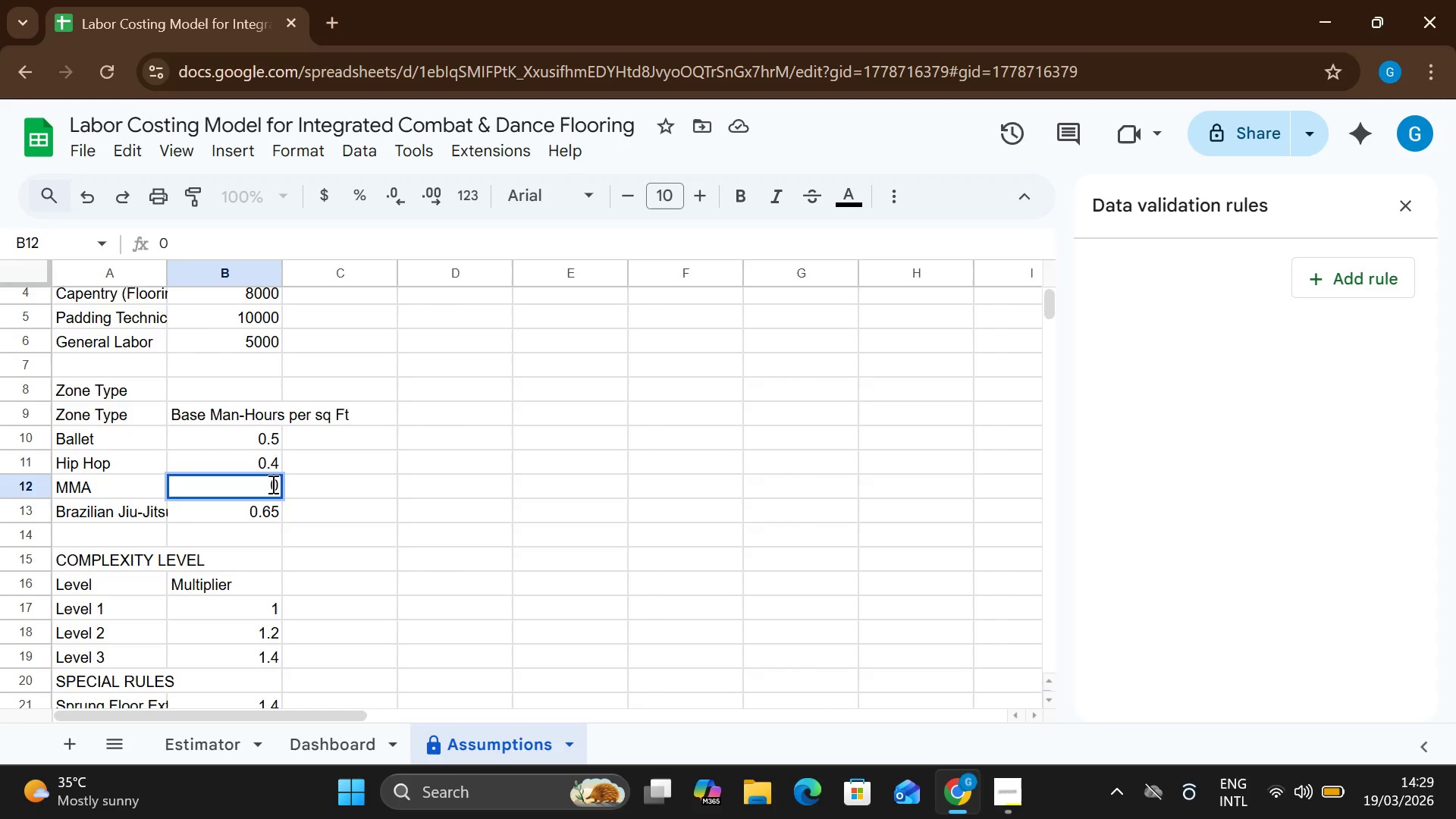 
key(Backspace)
 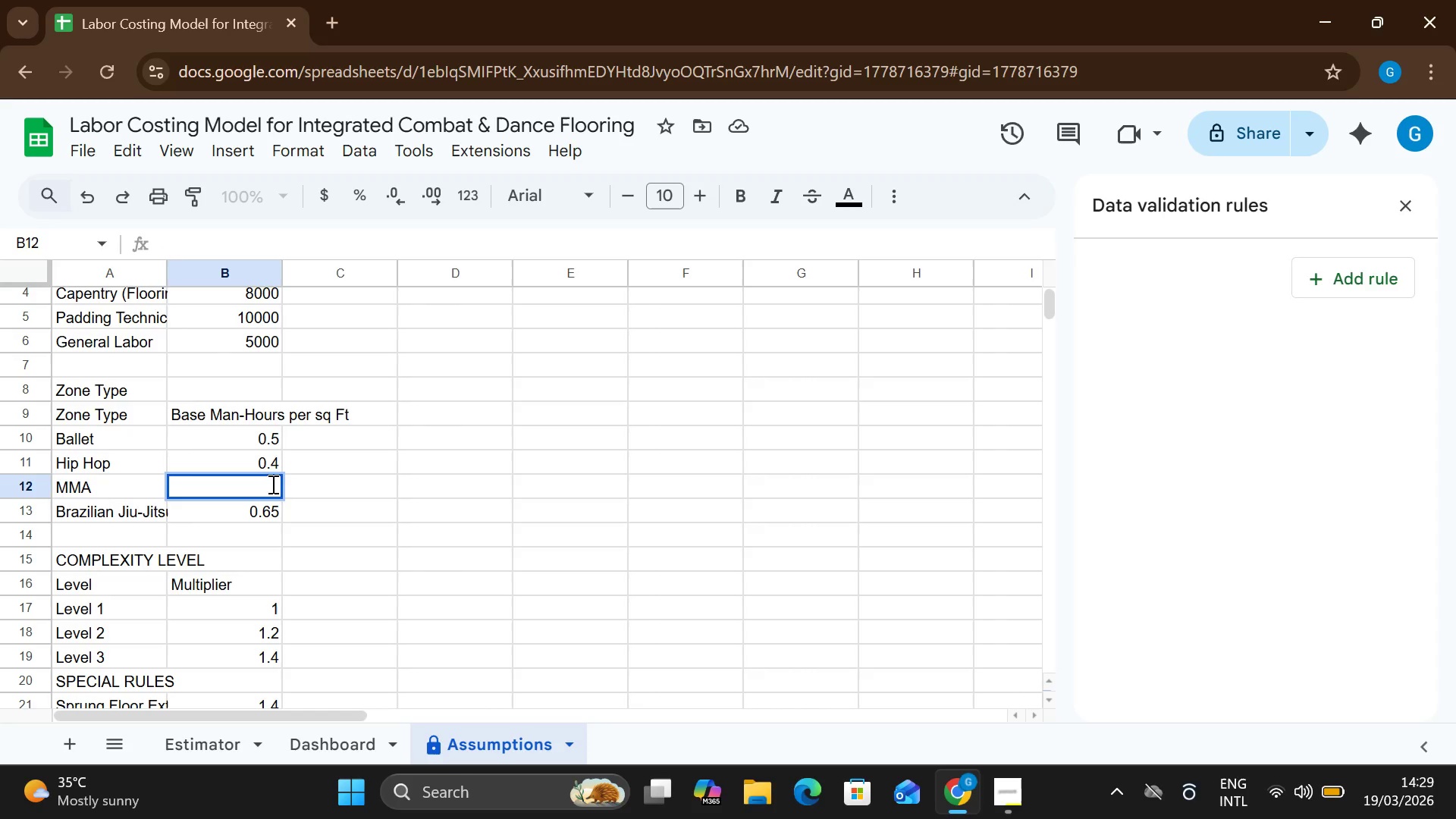 
key(5)
 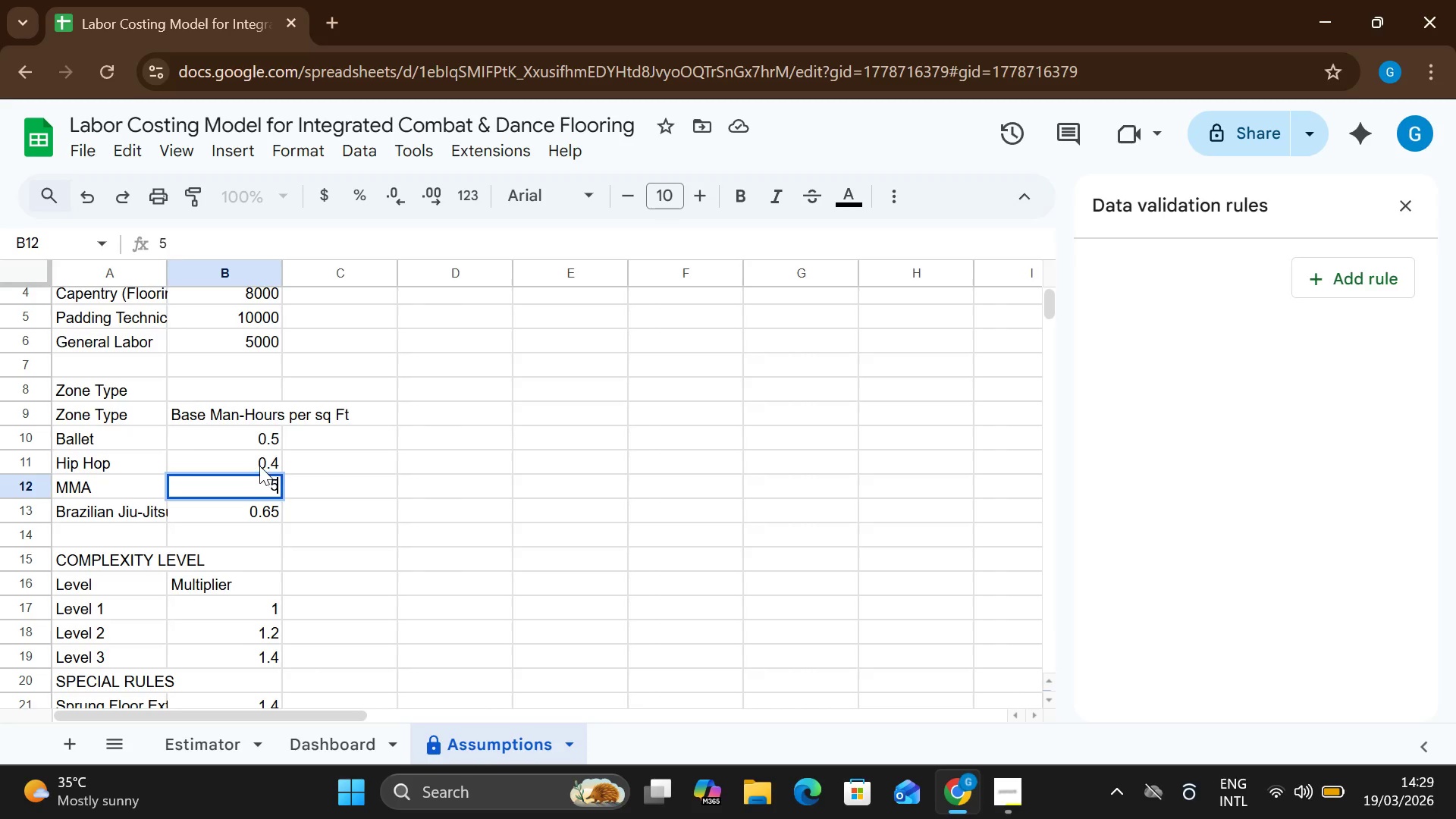 
double_click([259, 464])
 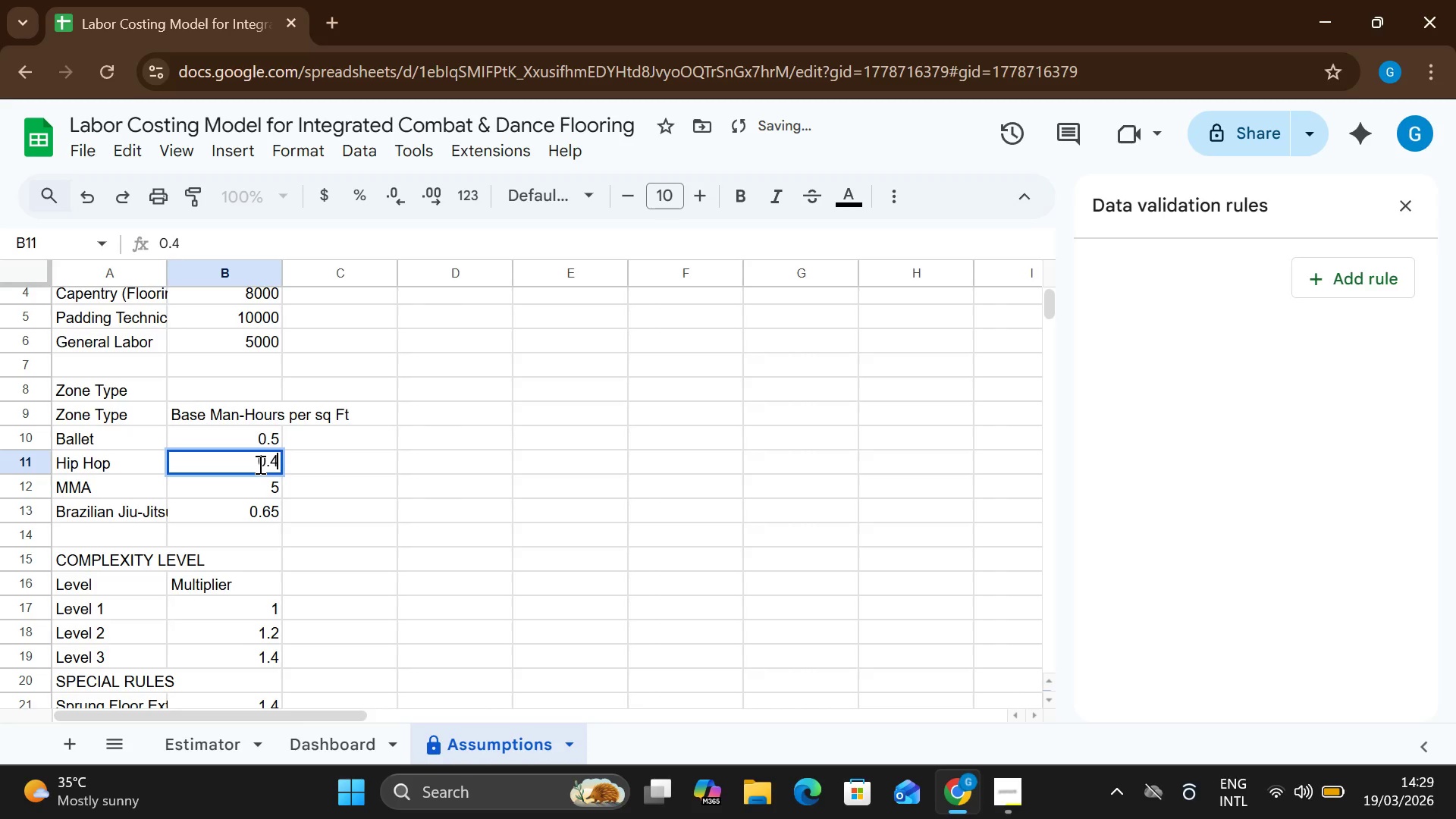 
key(3)
 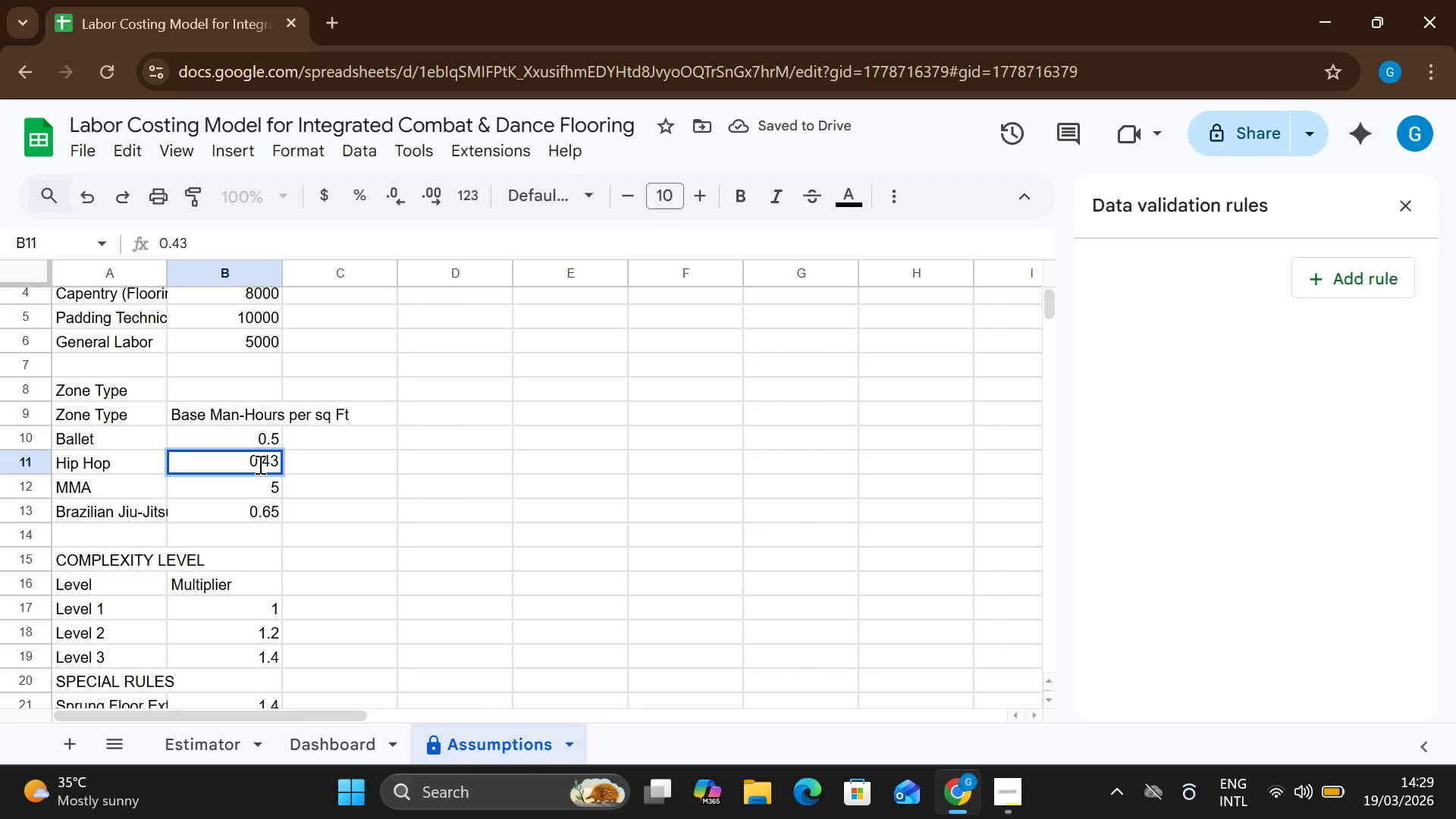 
key(Backspace)
 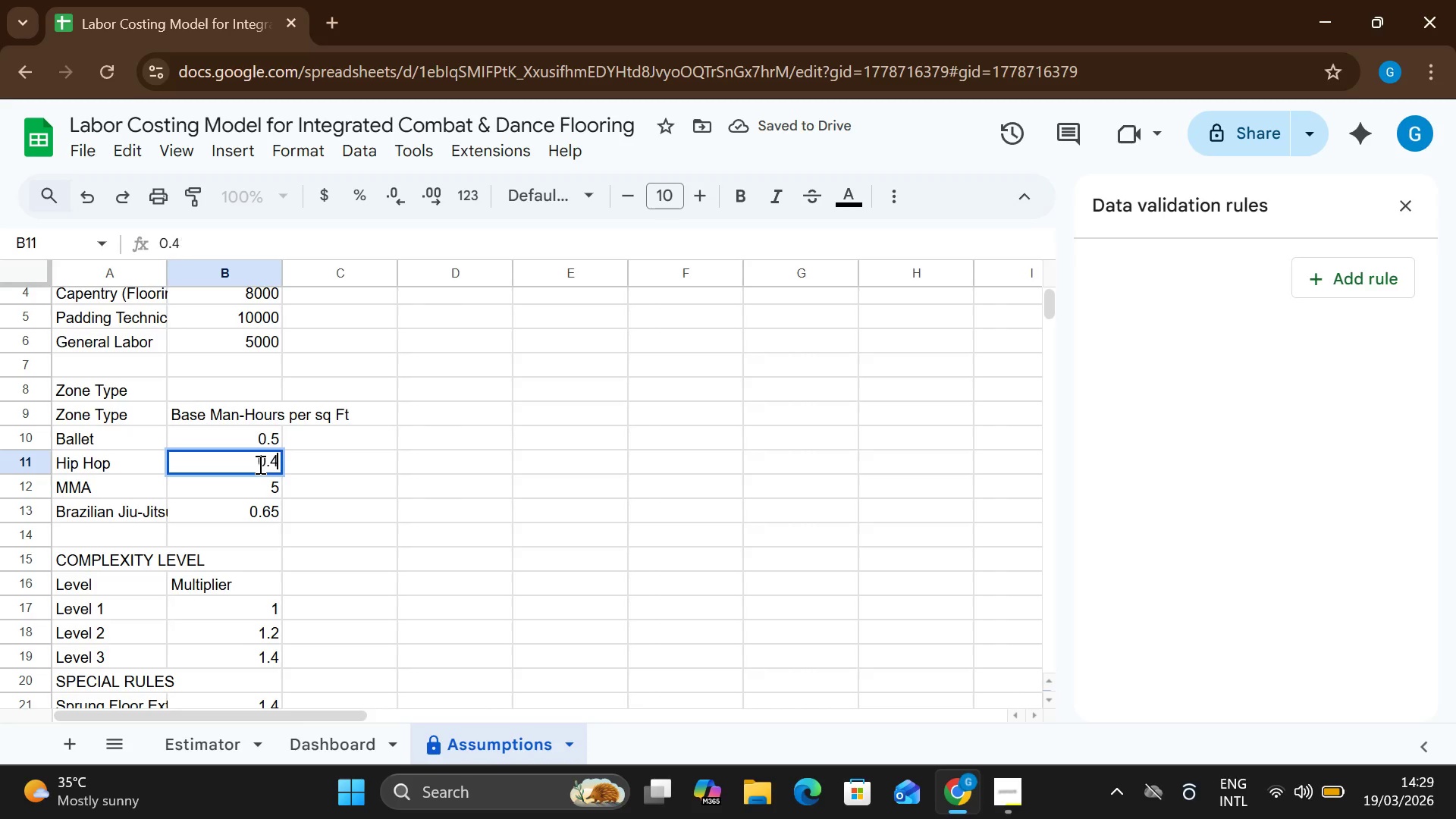 
key(Backspace)
 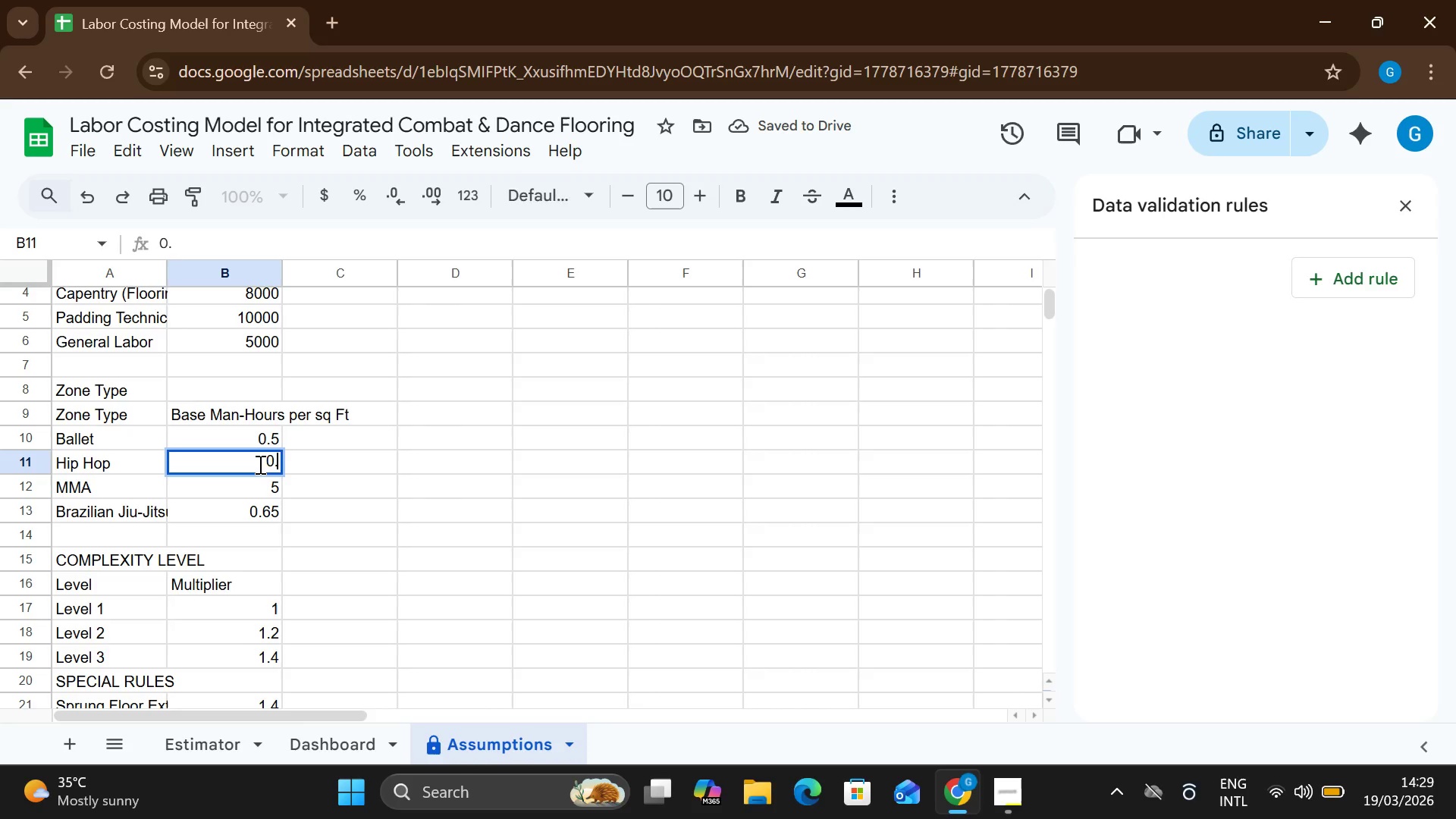 
key(Backspace)
 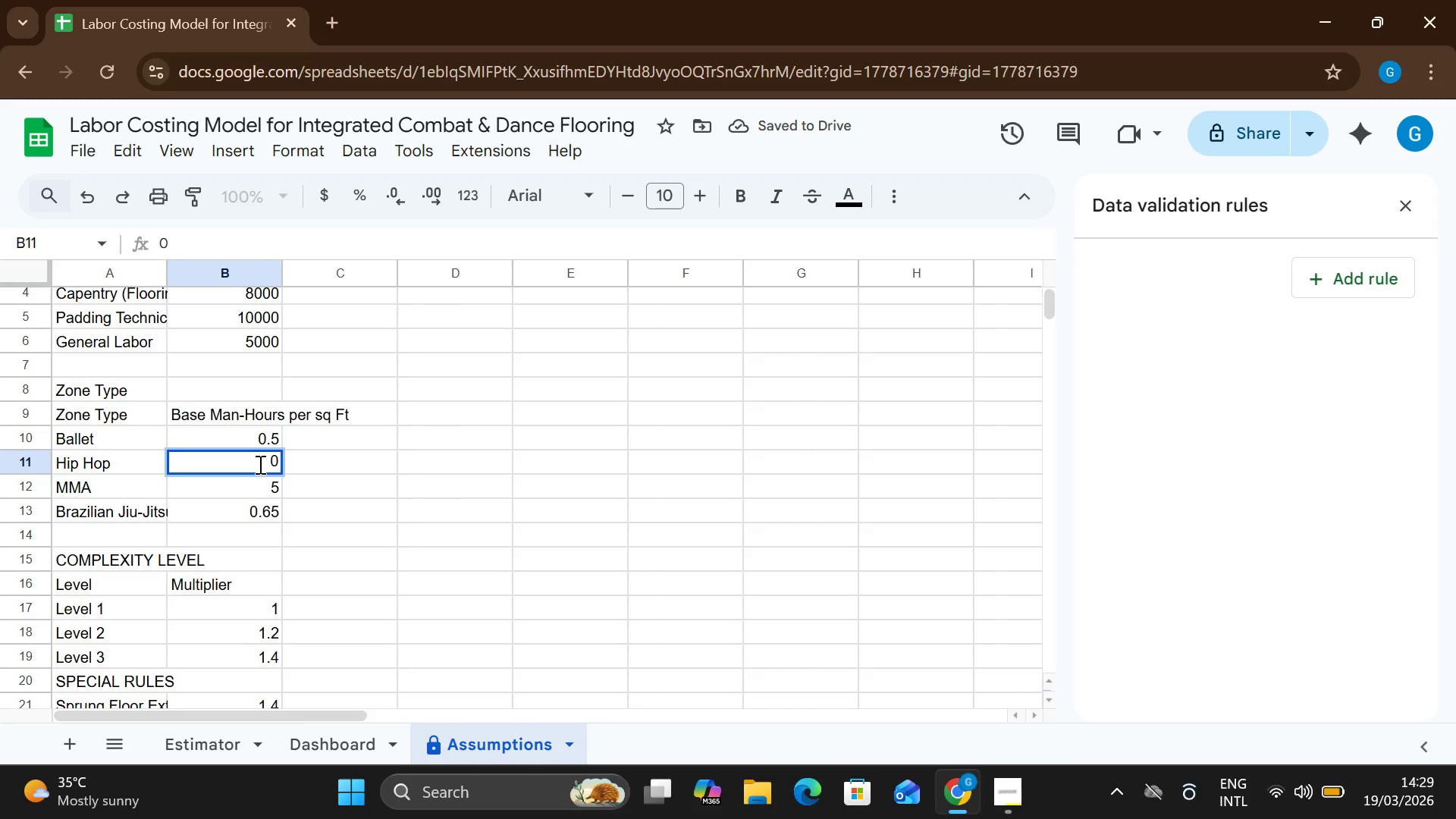 
key(Backspace)
 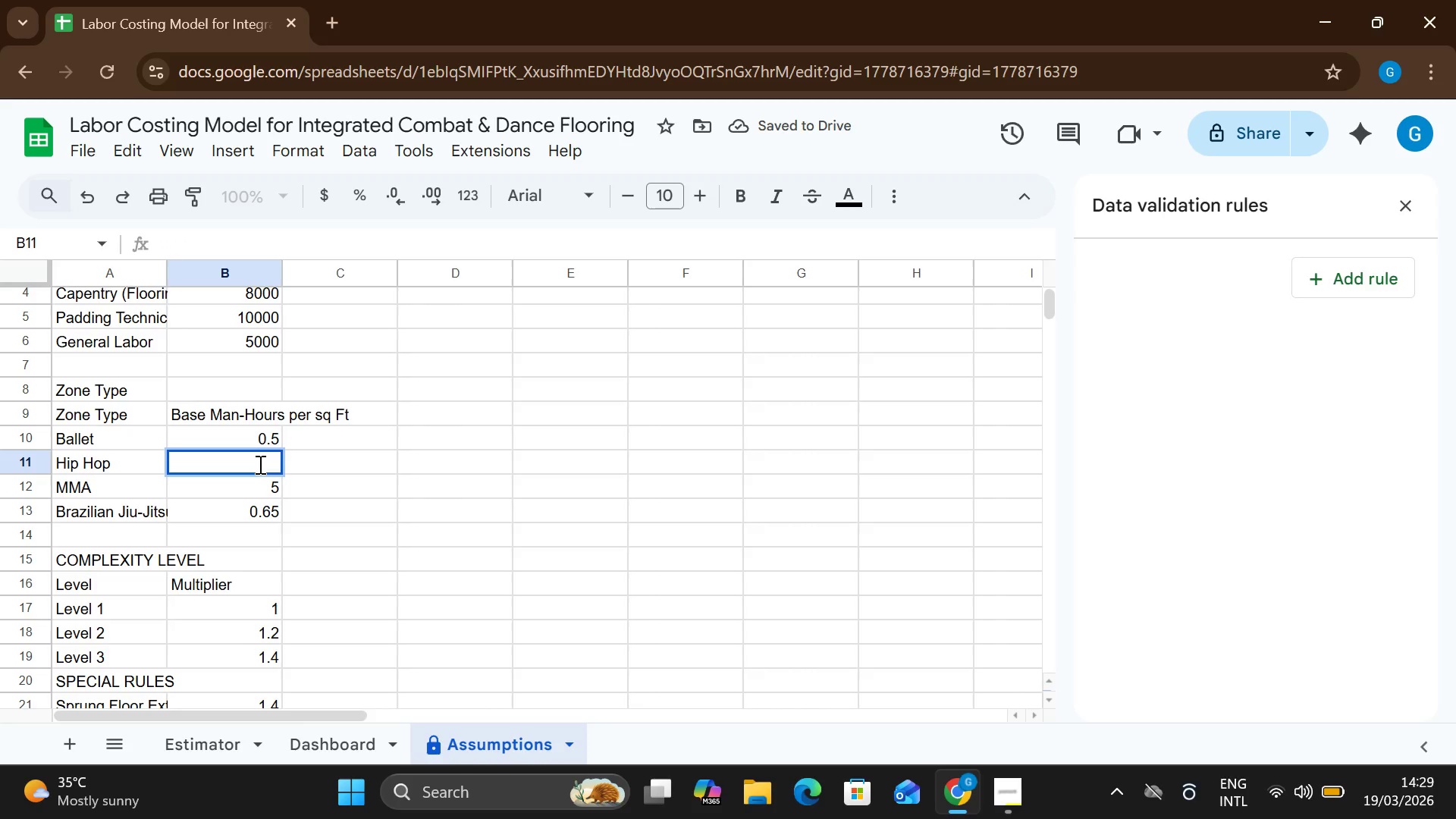 
key(3)
 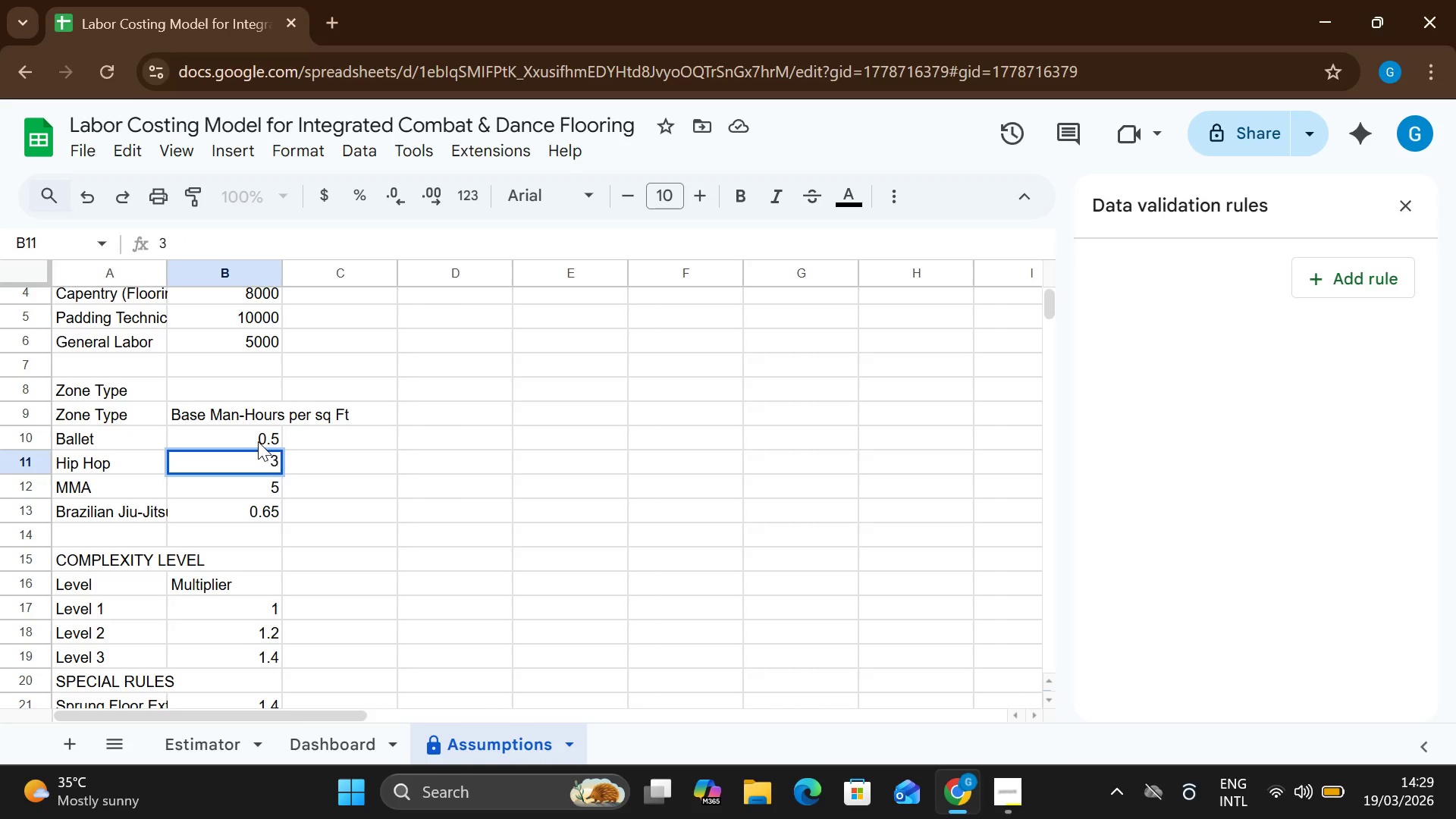 
double_click([258, 441])
 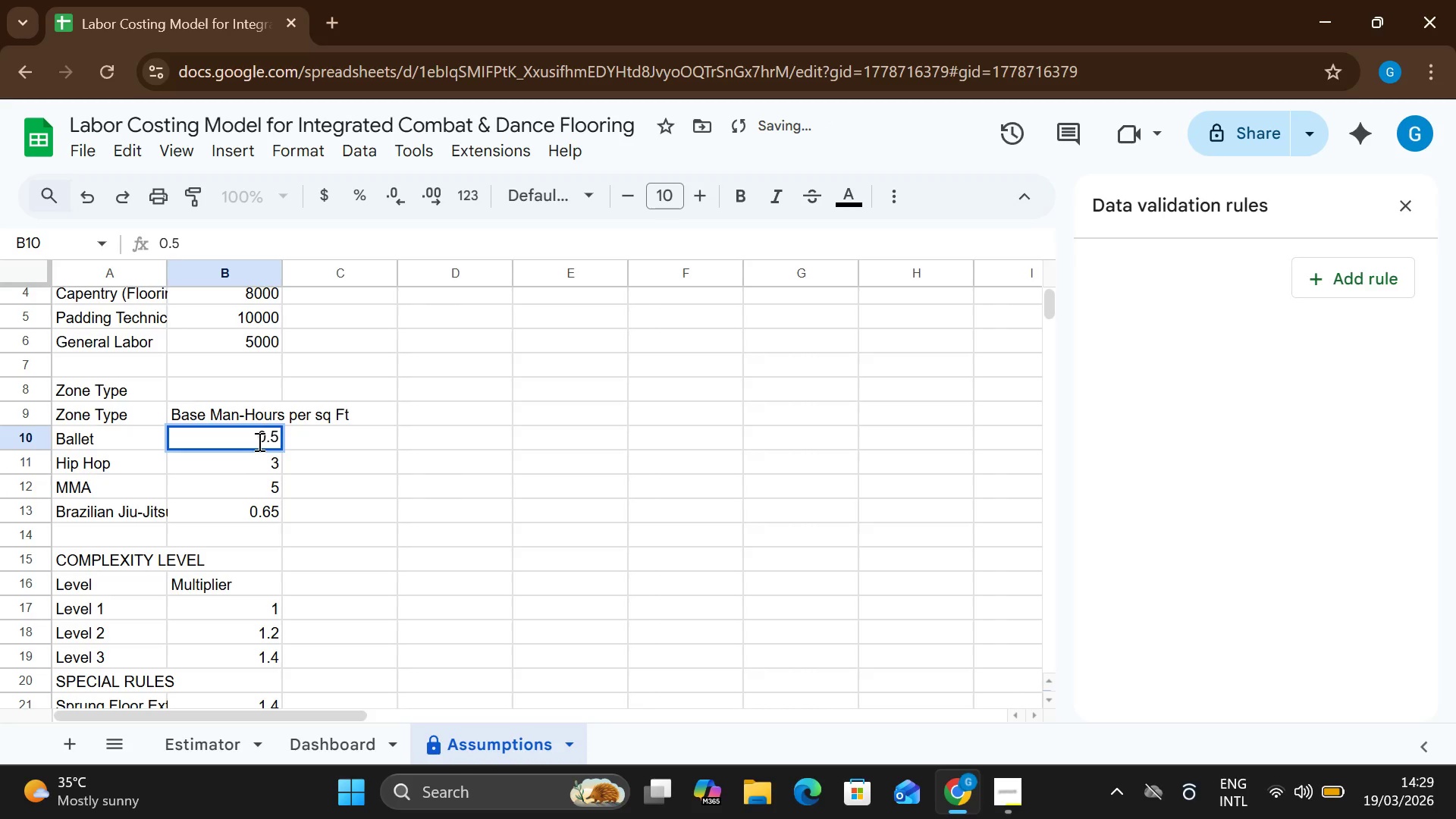 
key(2)
 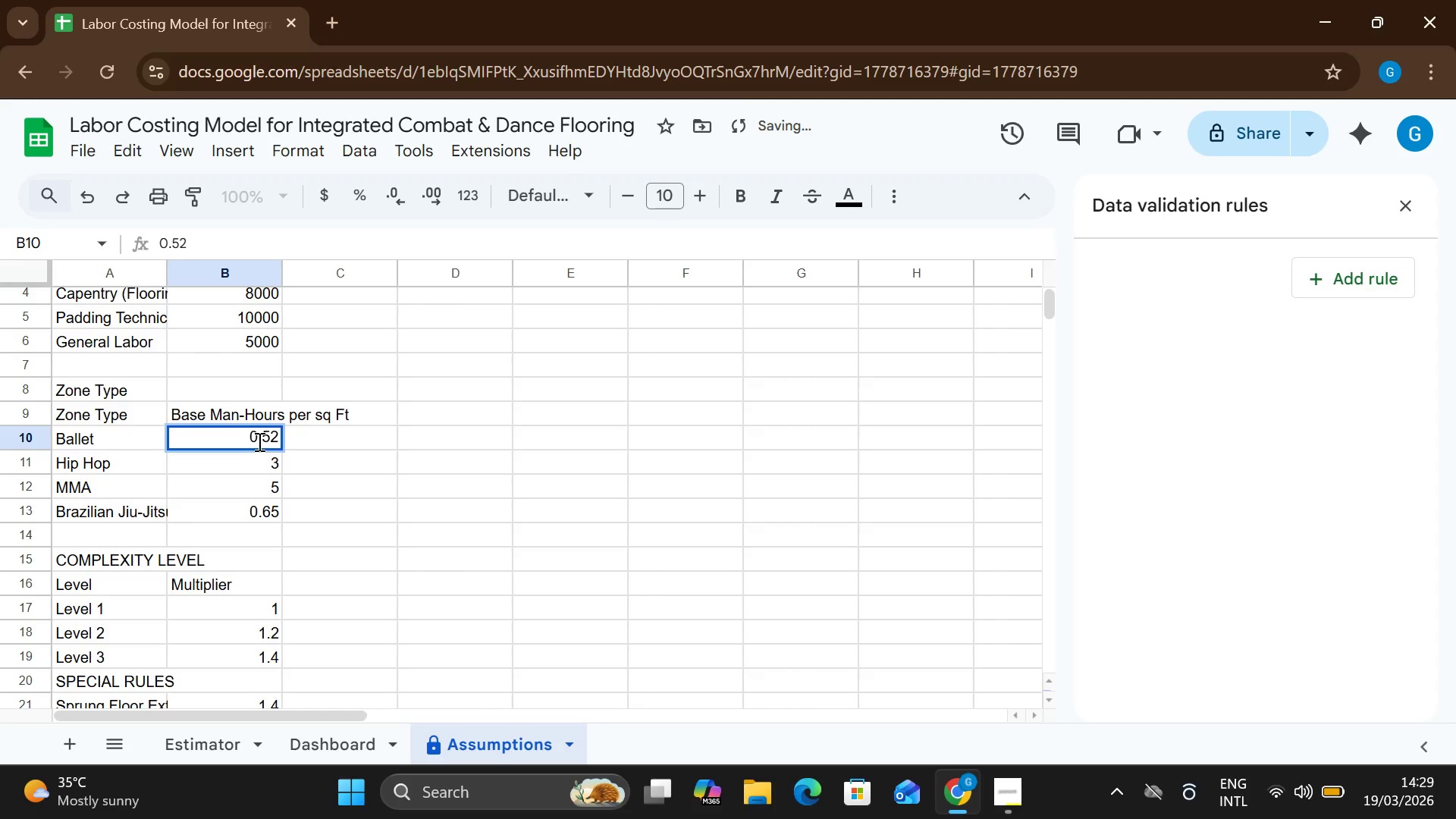 
key(Backspace)
 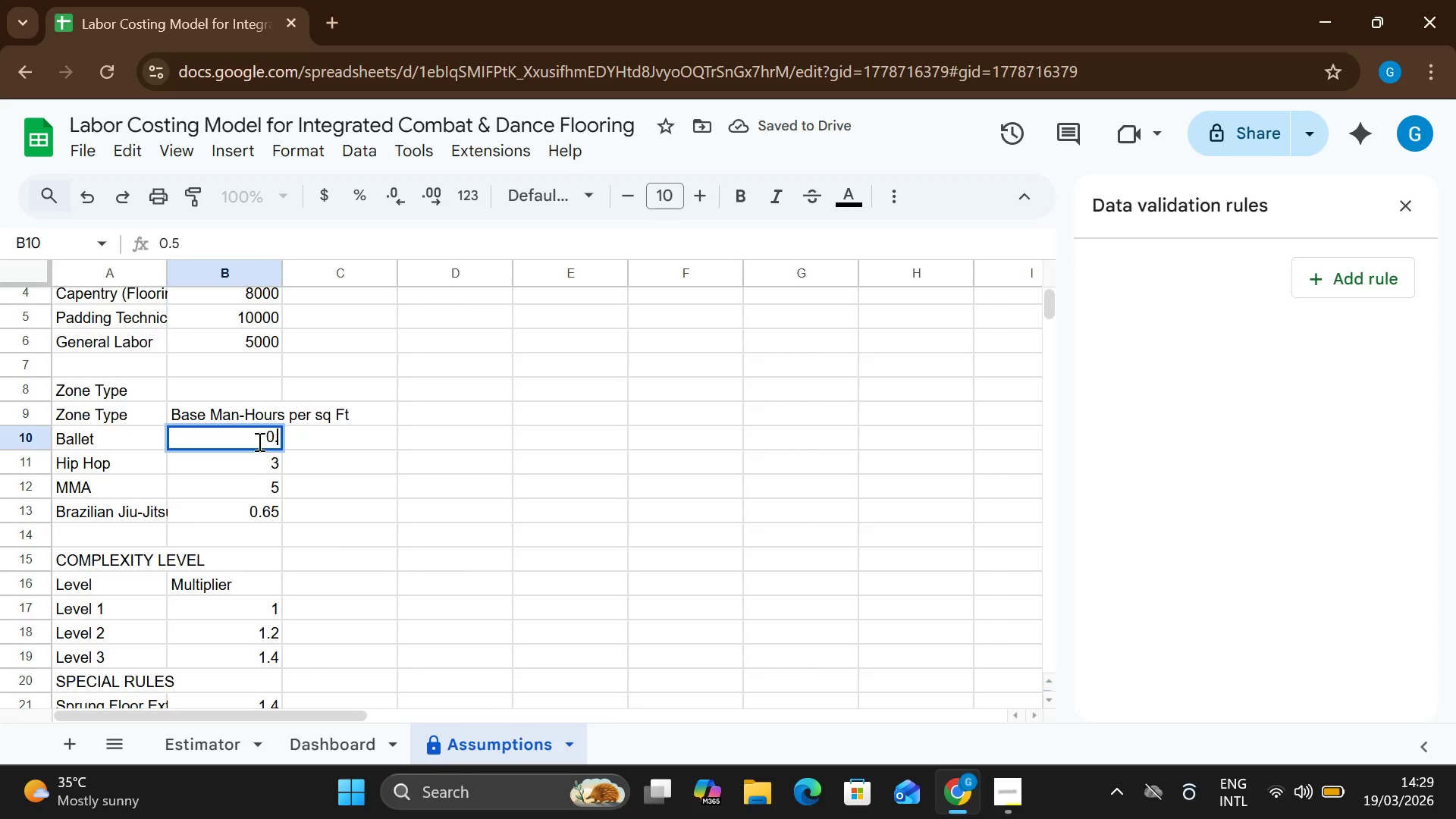 
key(Backspace)
 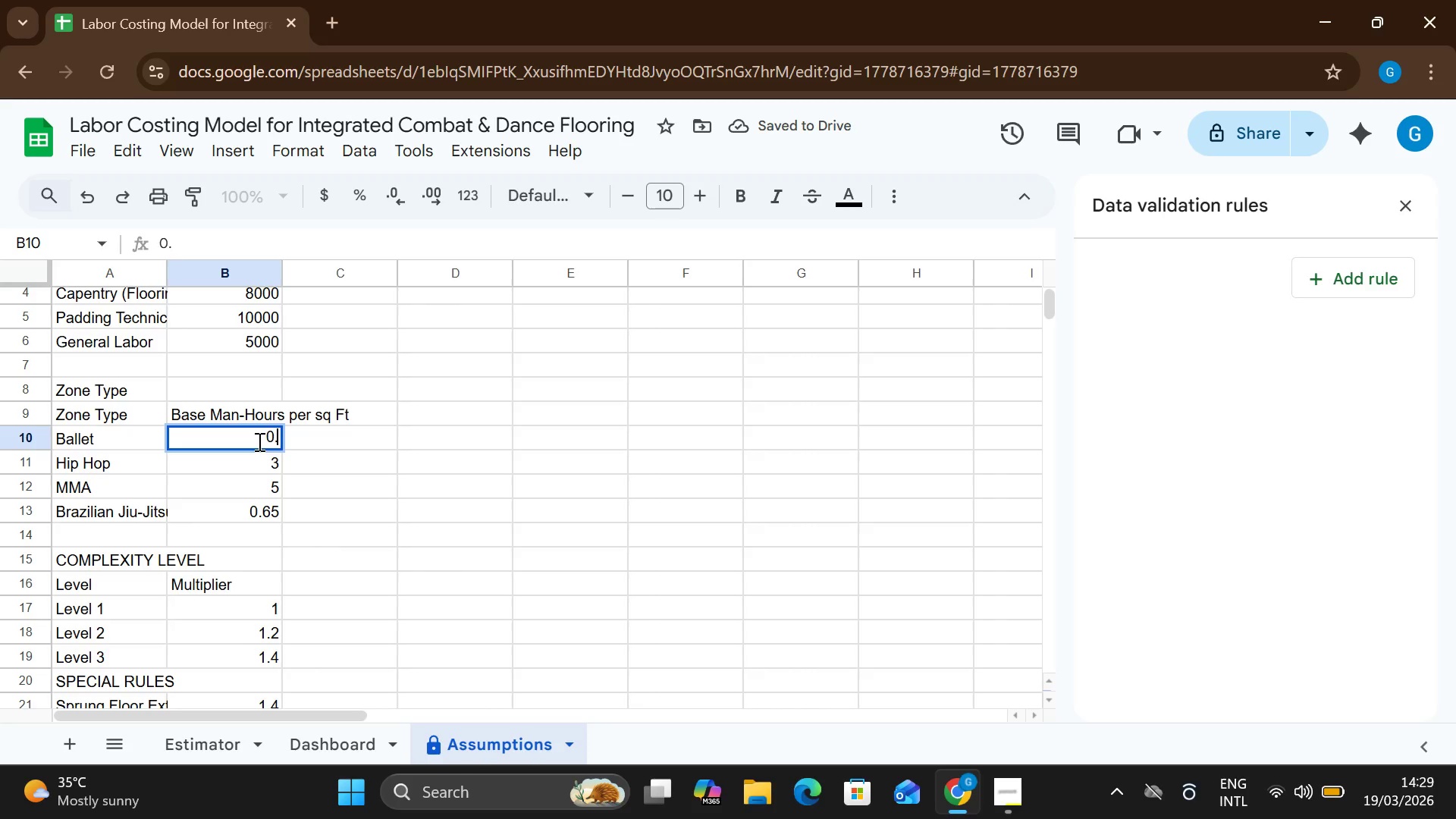 
key(Backspace)
 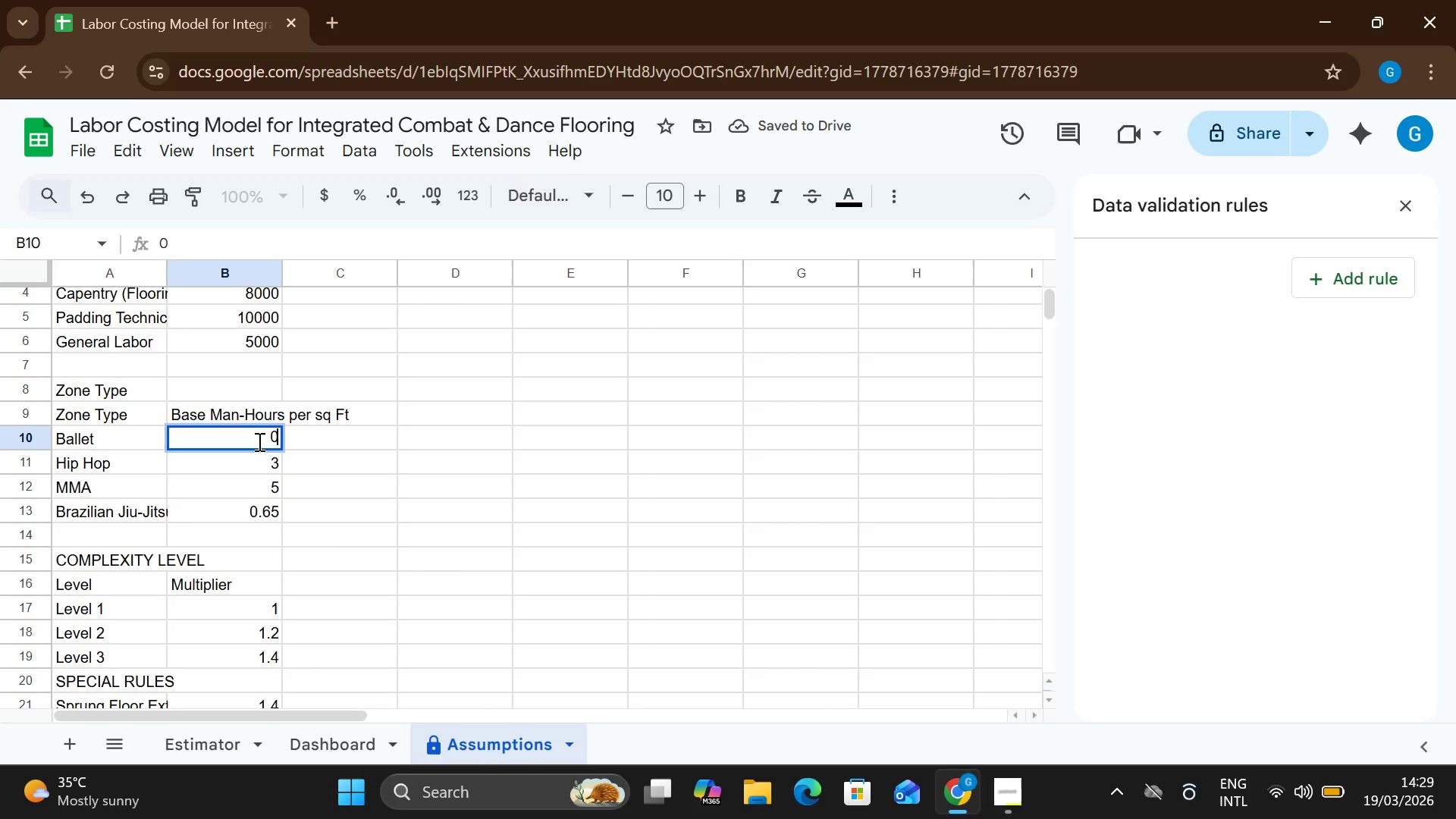 
key(Backspace)
 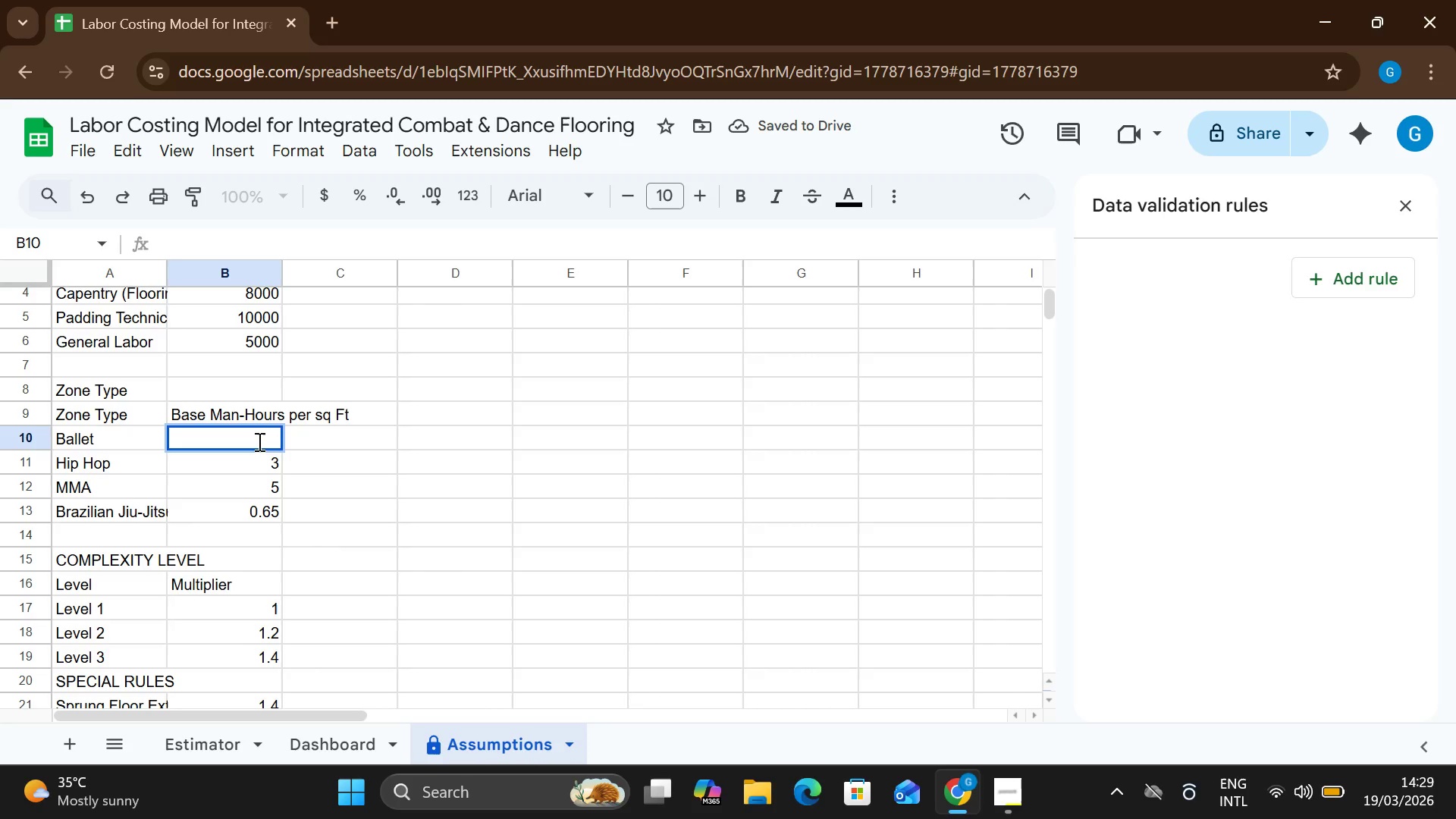 
key(2)
 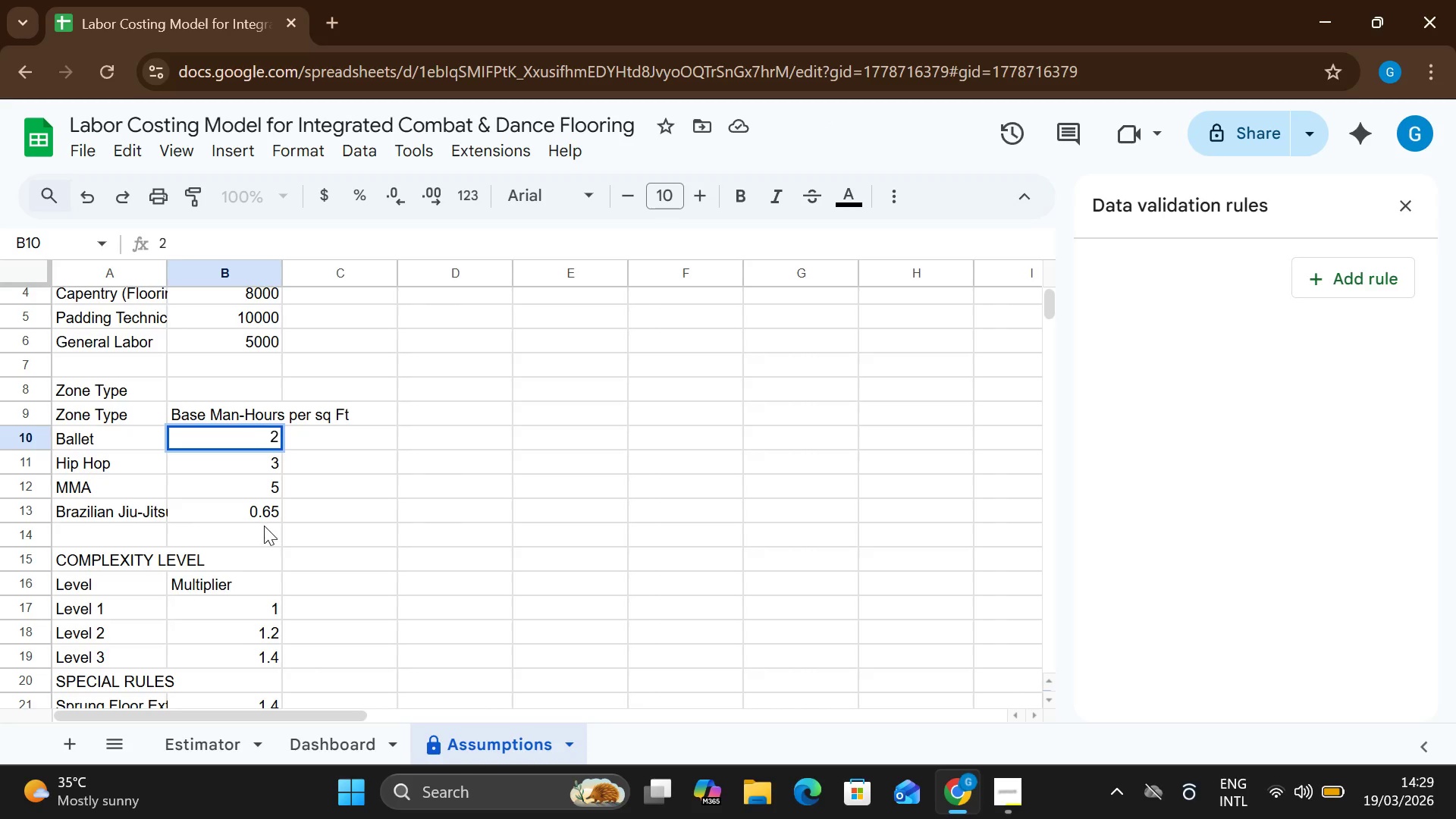 
double_click([264, 524])
 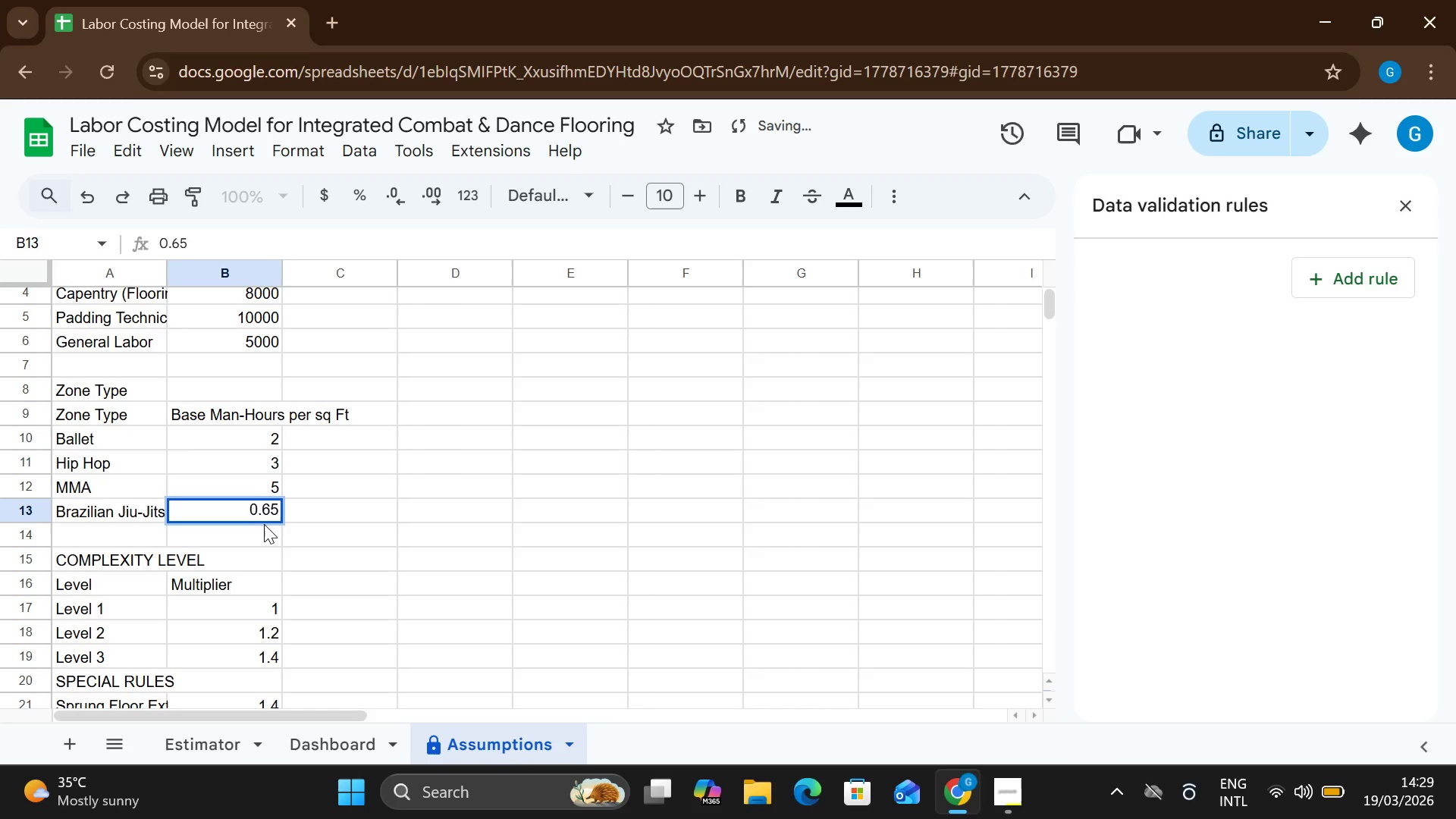 
key(Backspace)
 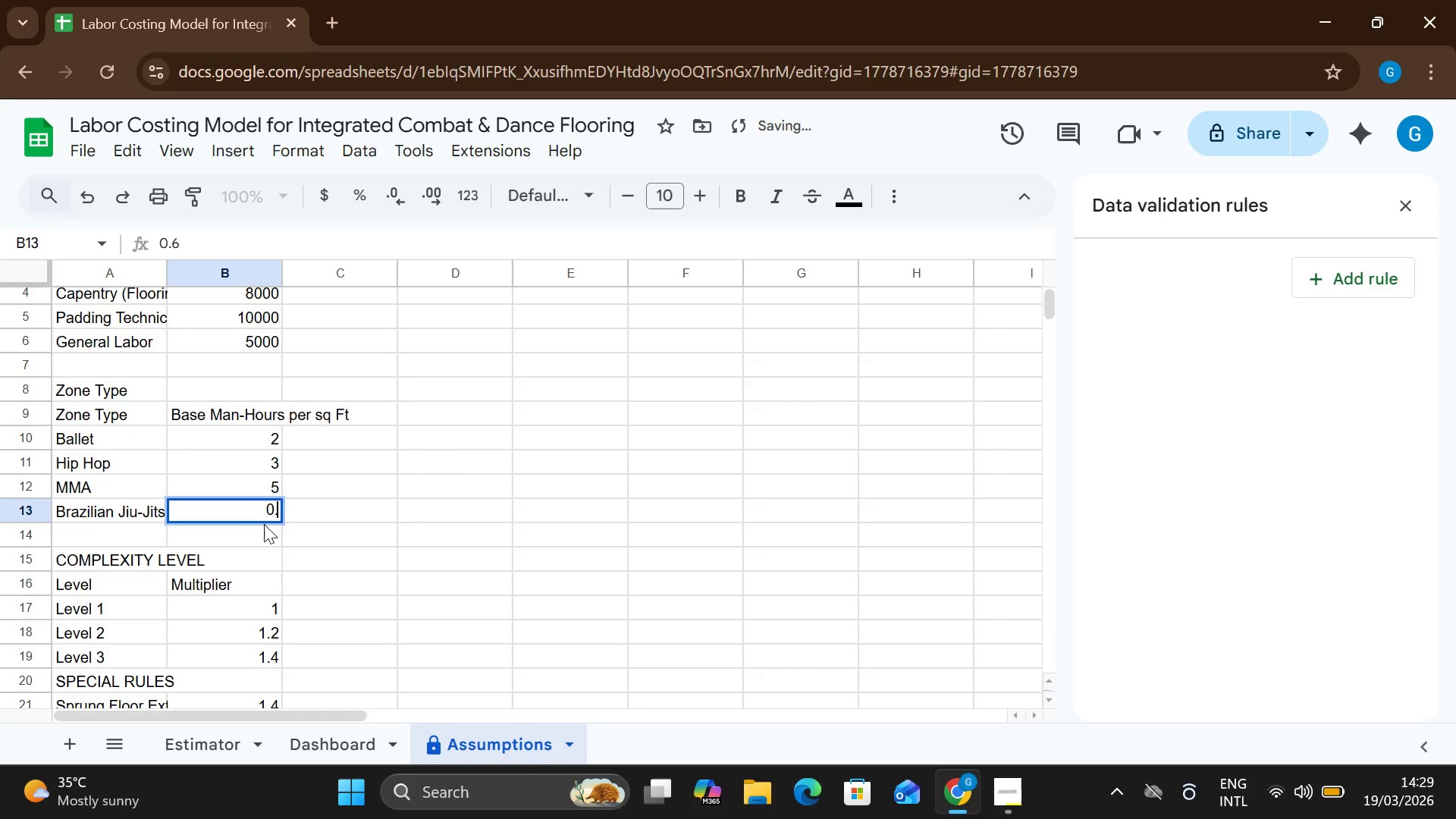 
key(Backspace)
 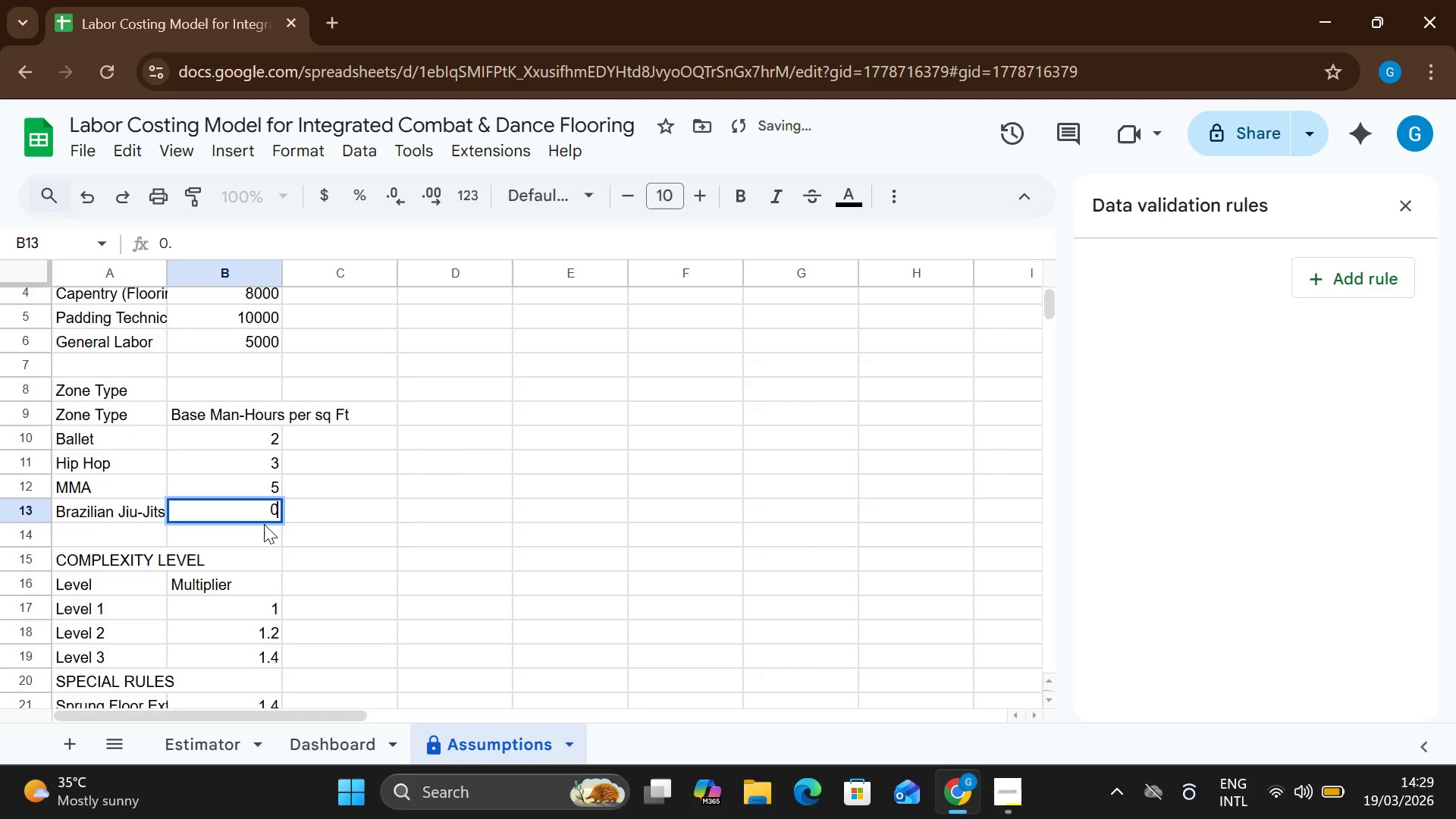 
key(Backspace)
 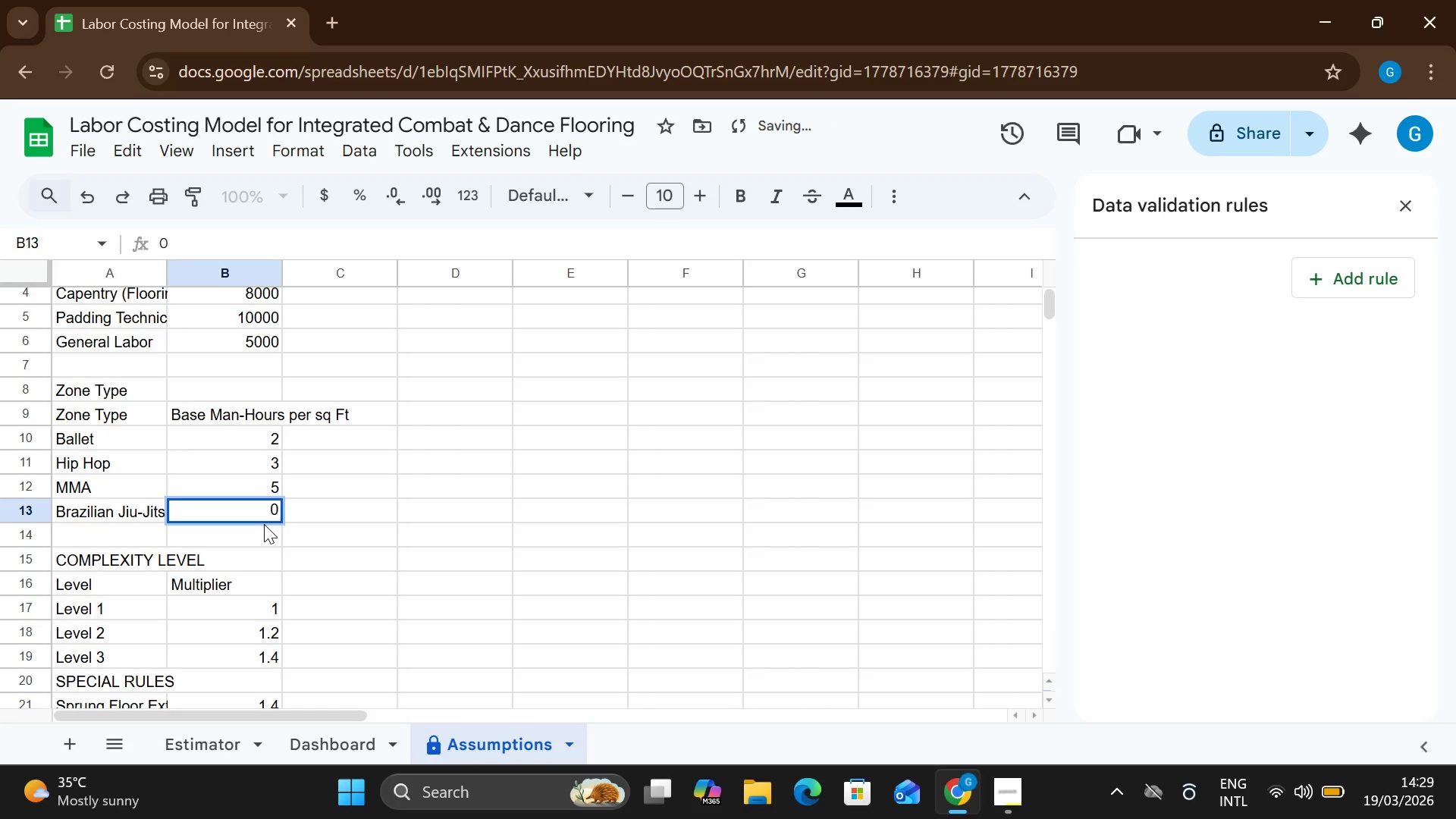 
key(Backspace)
 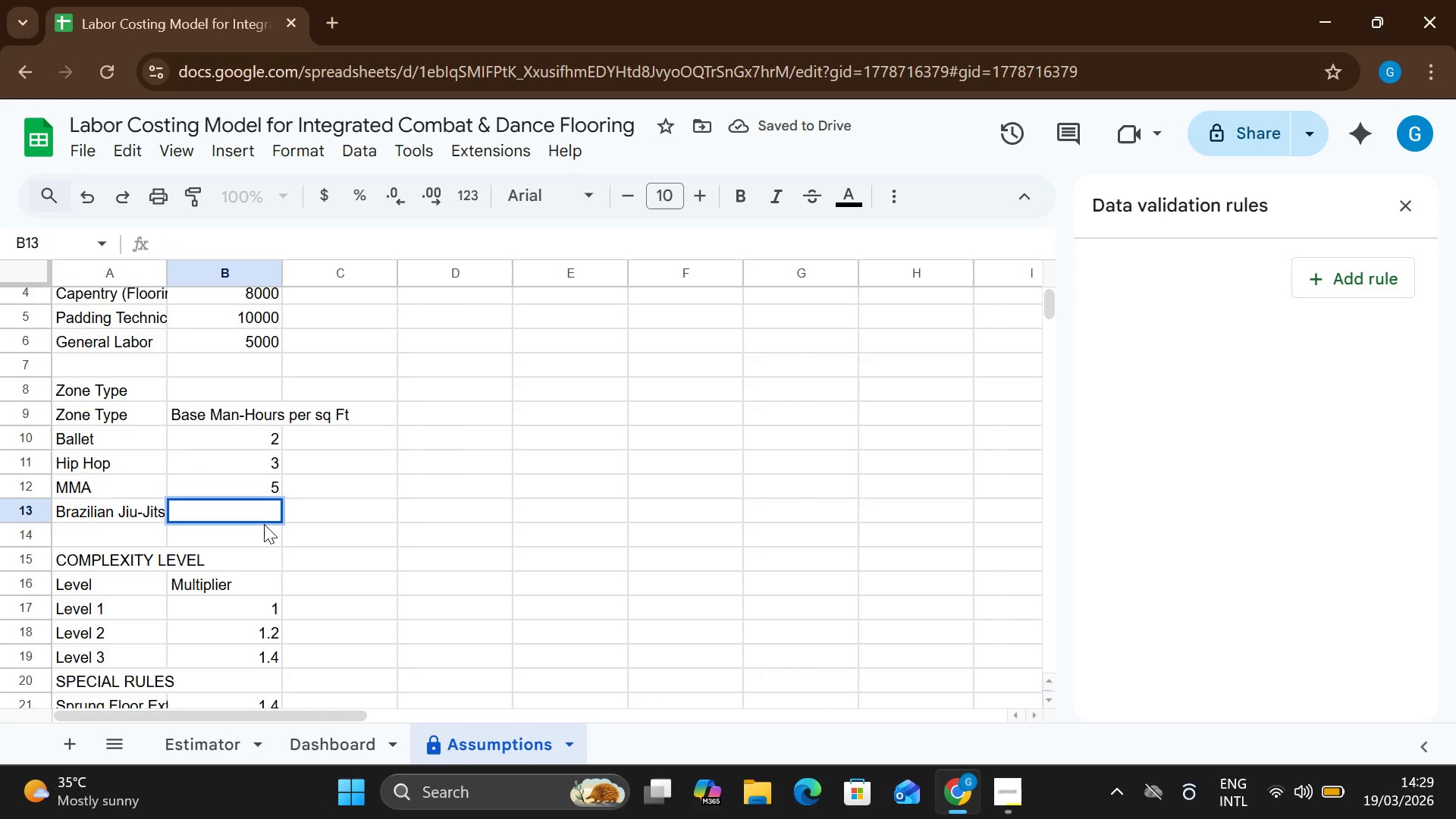 
key(1)
 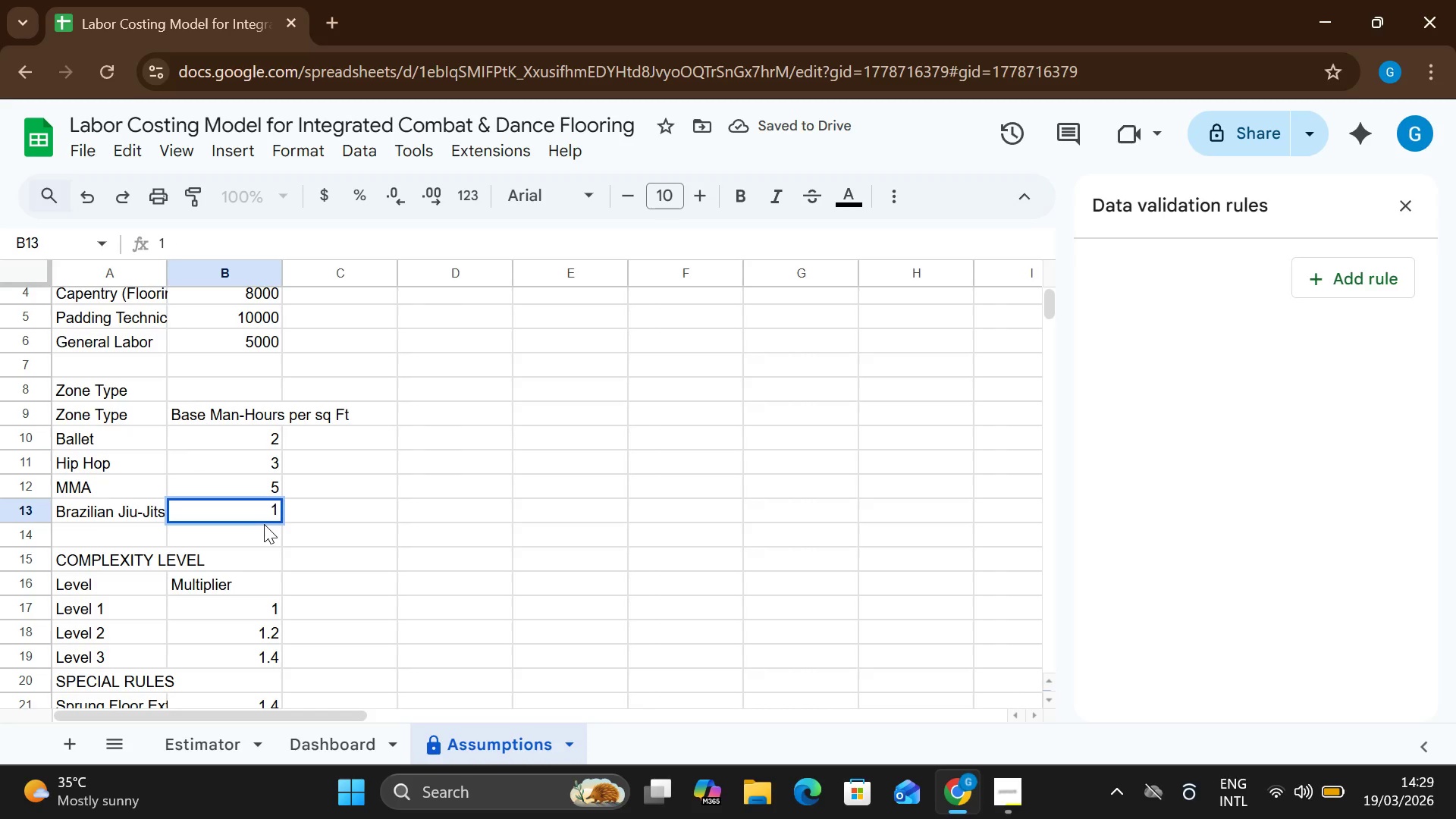 
key(Period)
 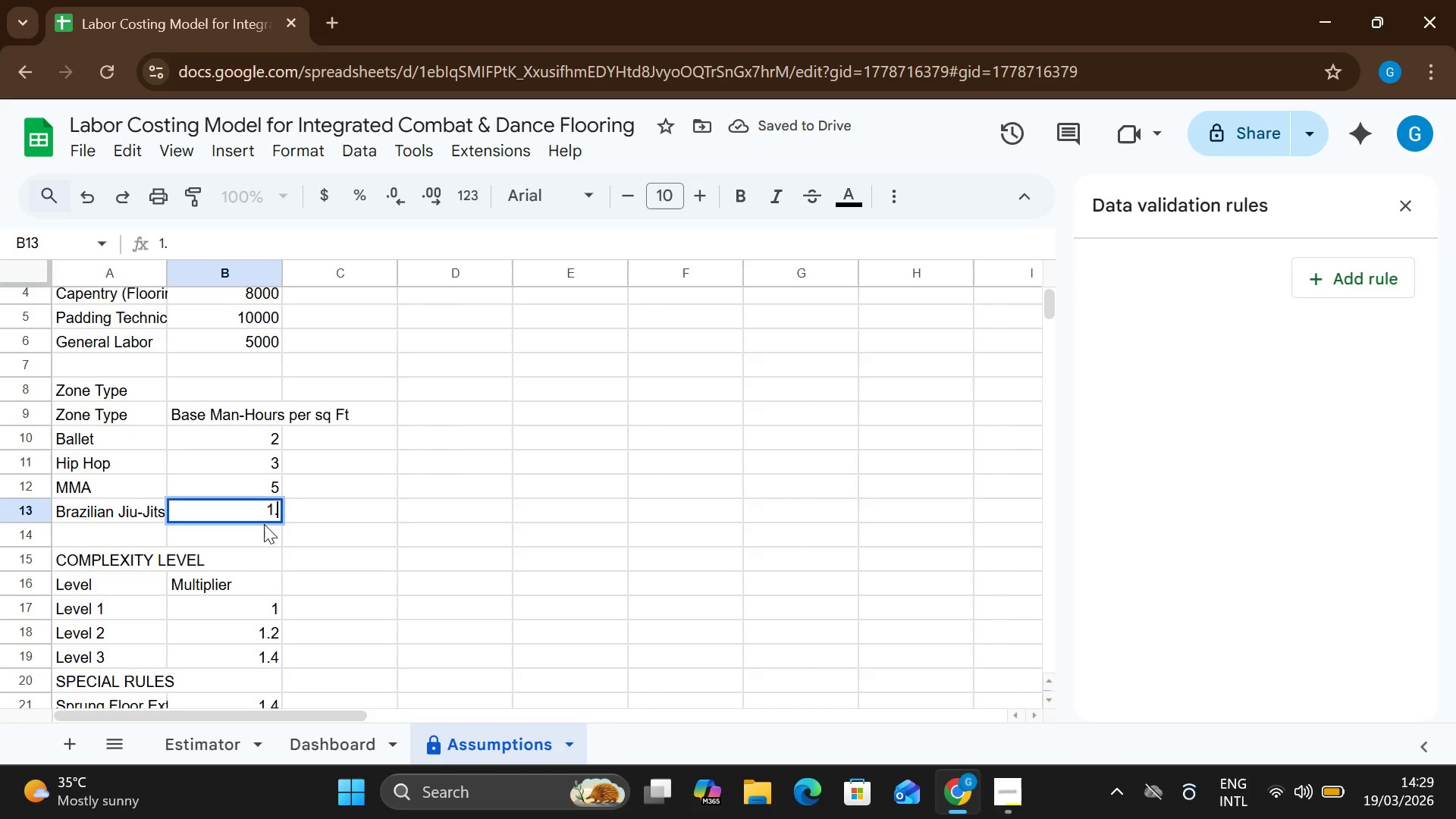 
key(5)
 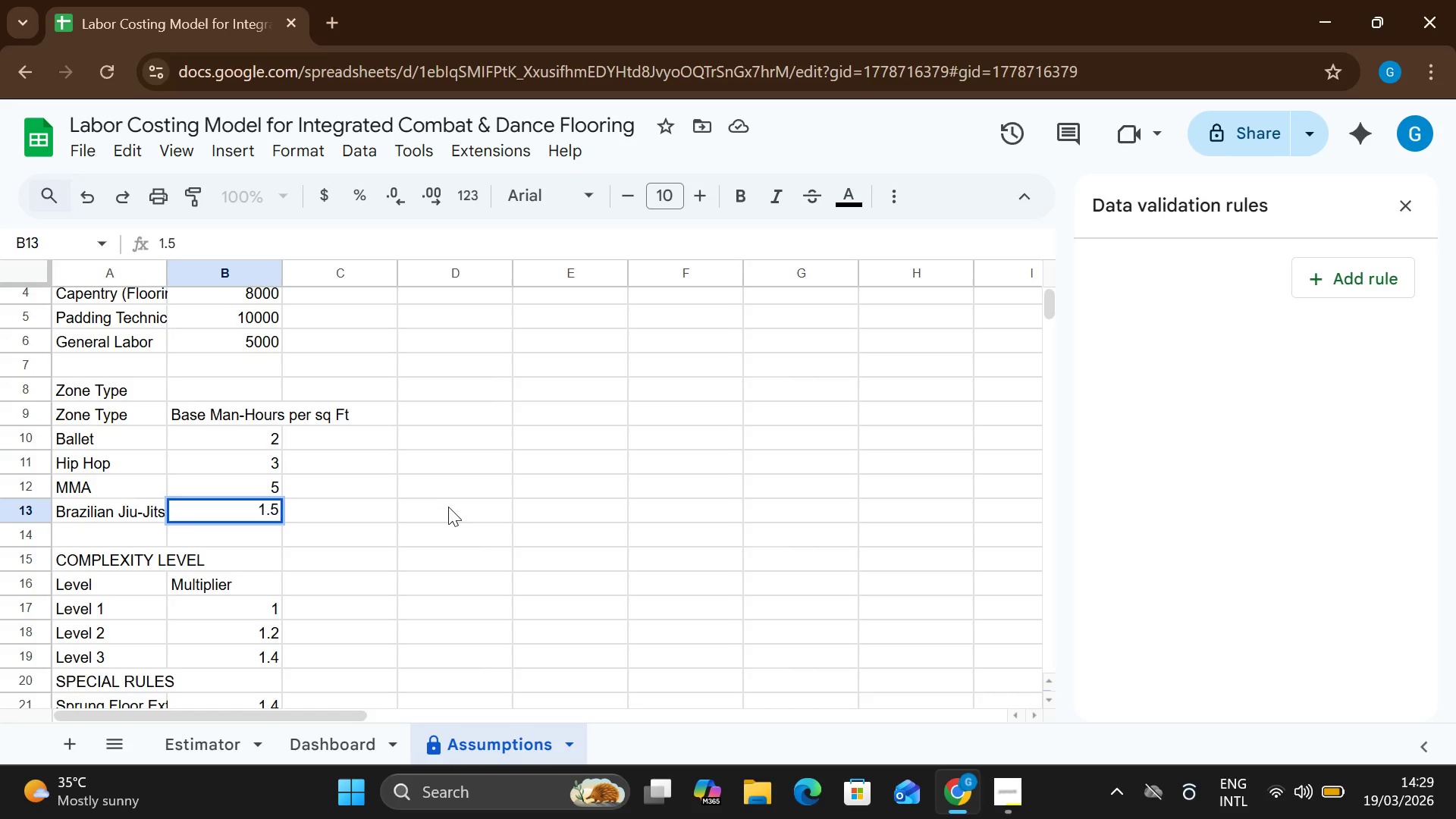 
key(Enter)
 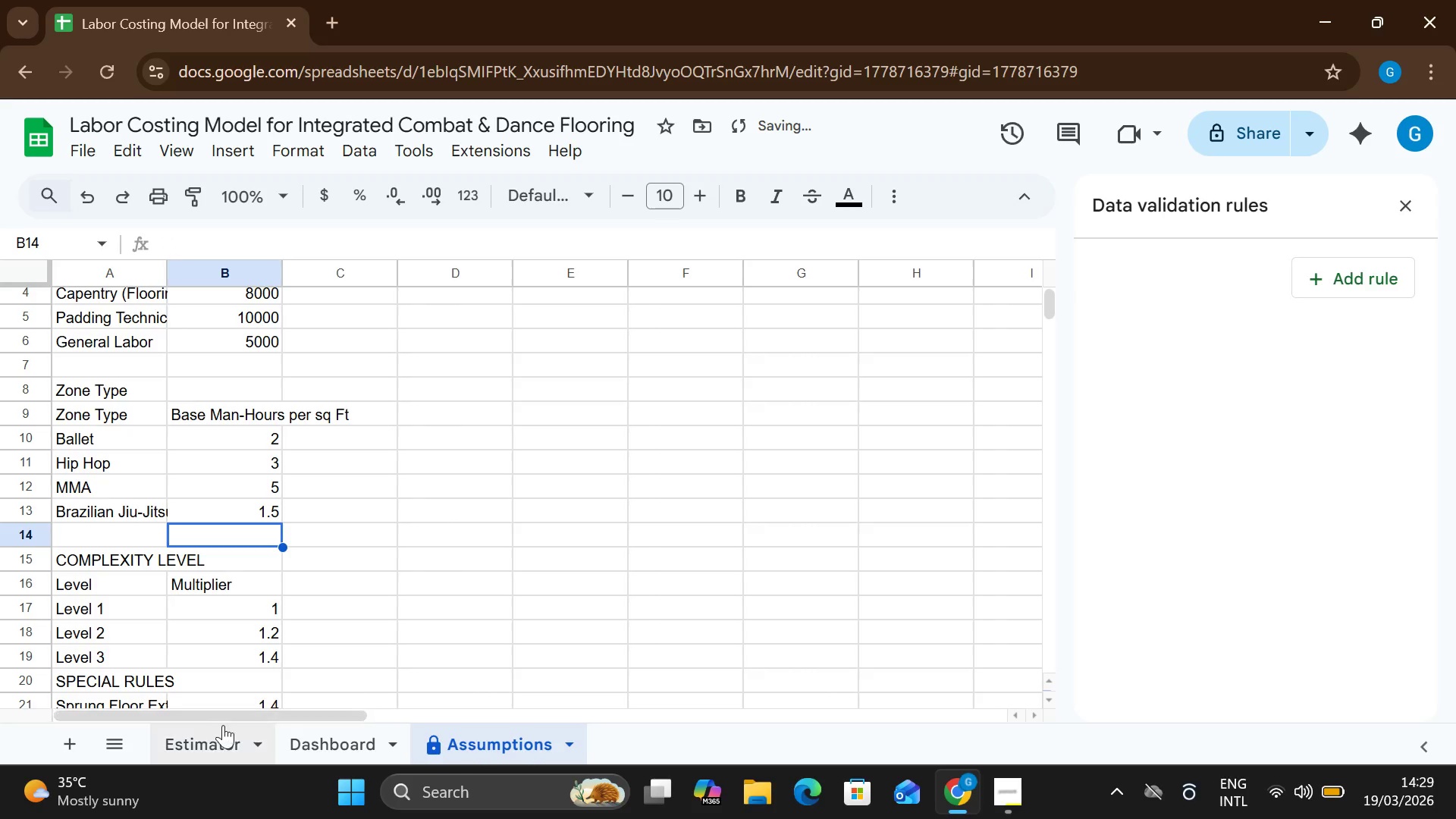 
left_click([219, 739])
 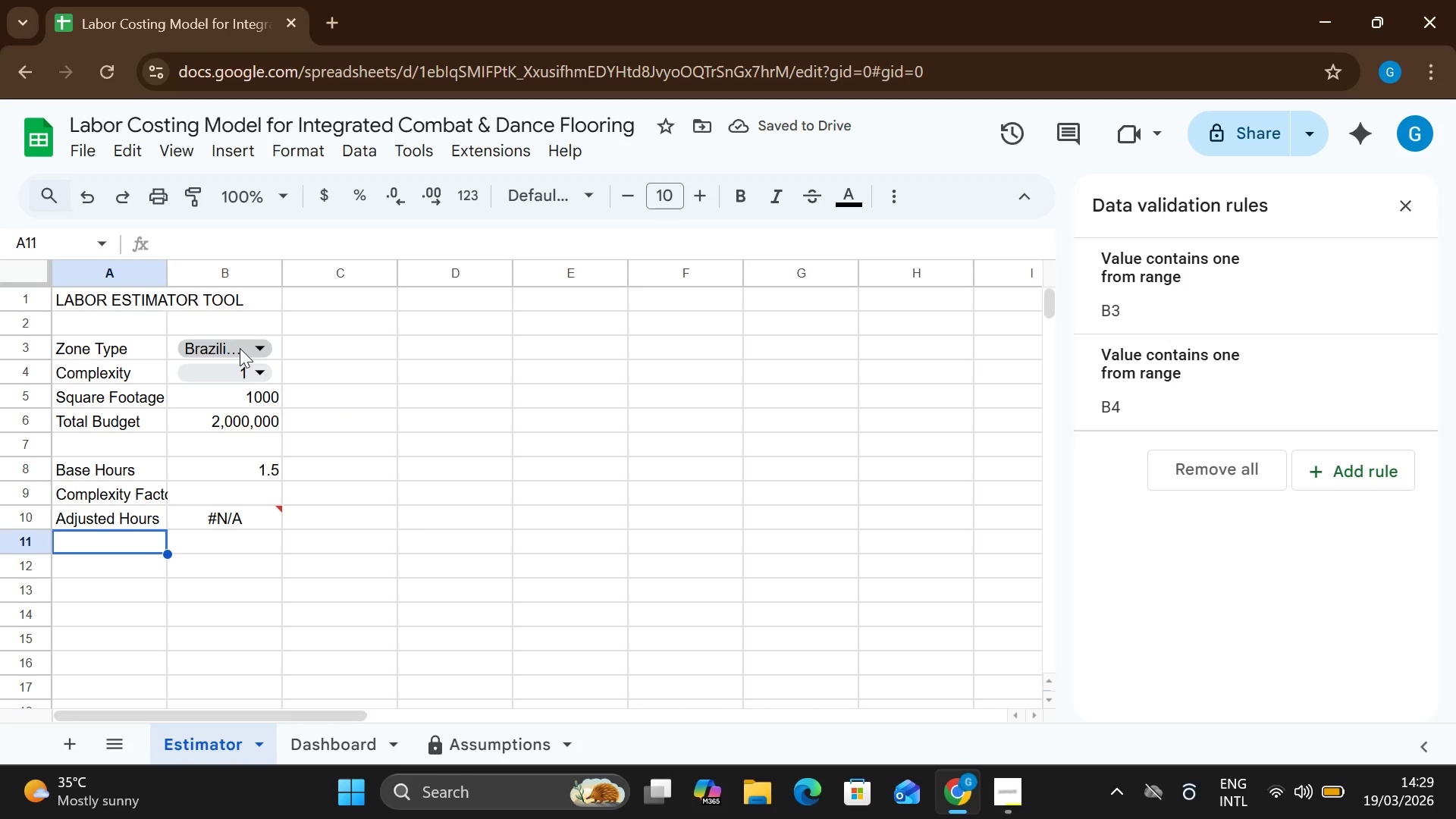 
left_click([240, 348])
 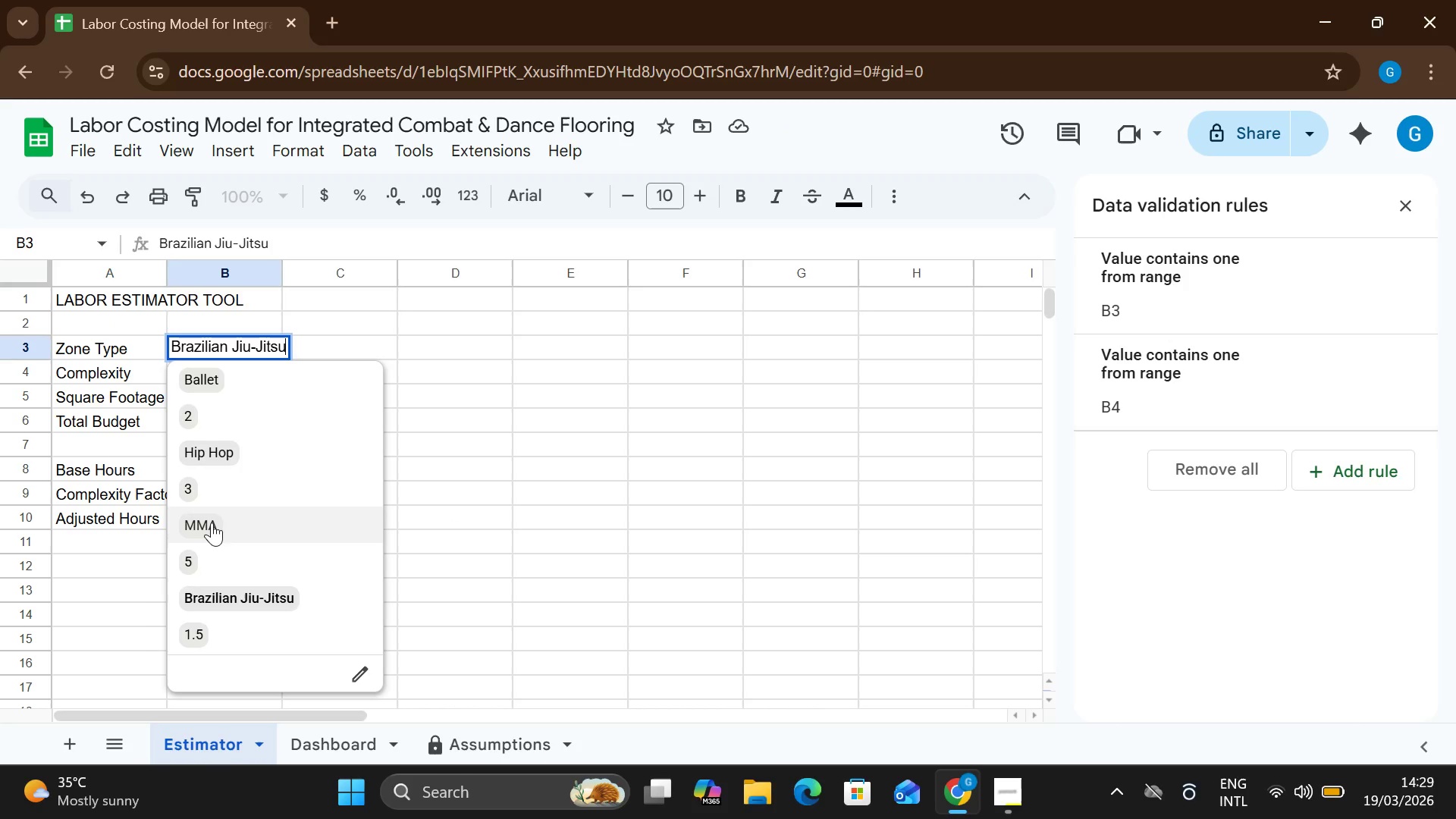 
left_click([212, 522])
 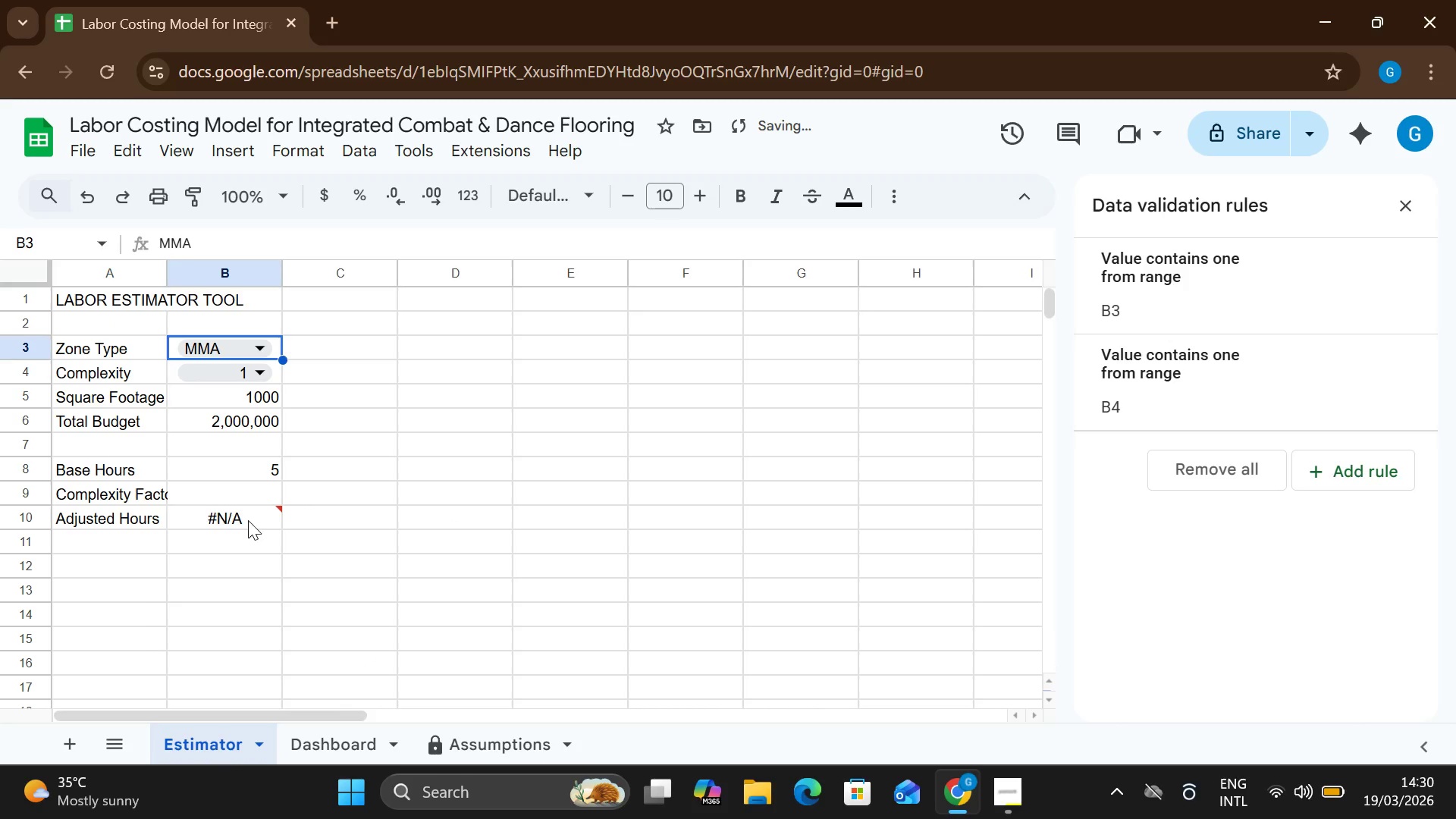 
left_click([262, 519])
 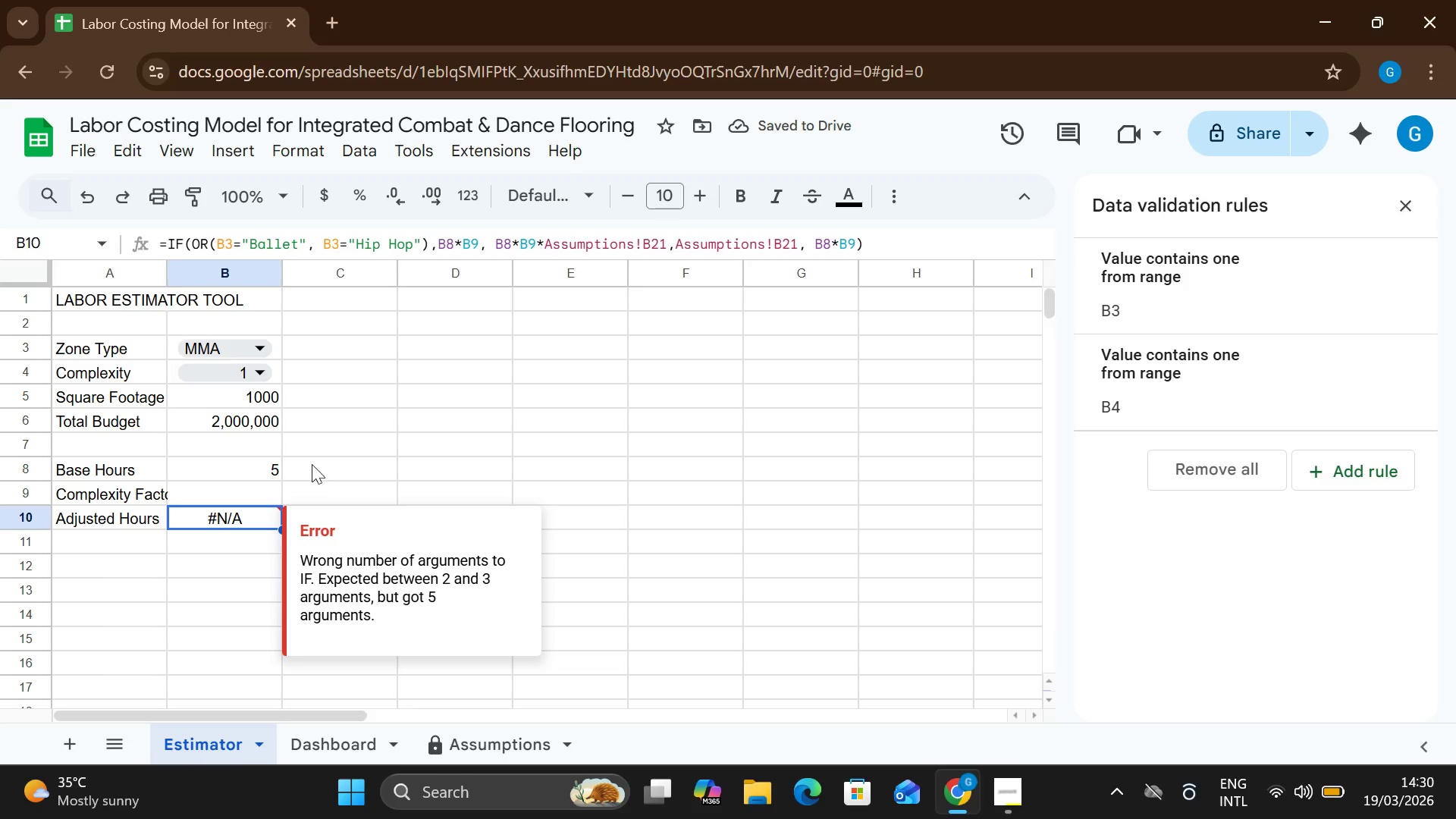 
wait(5.48)
 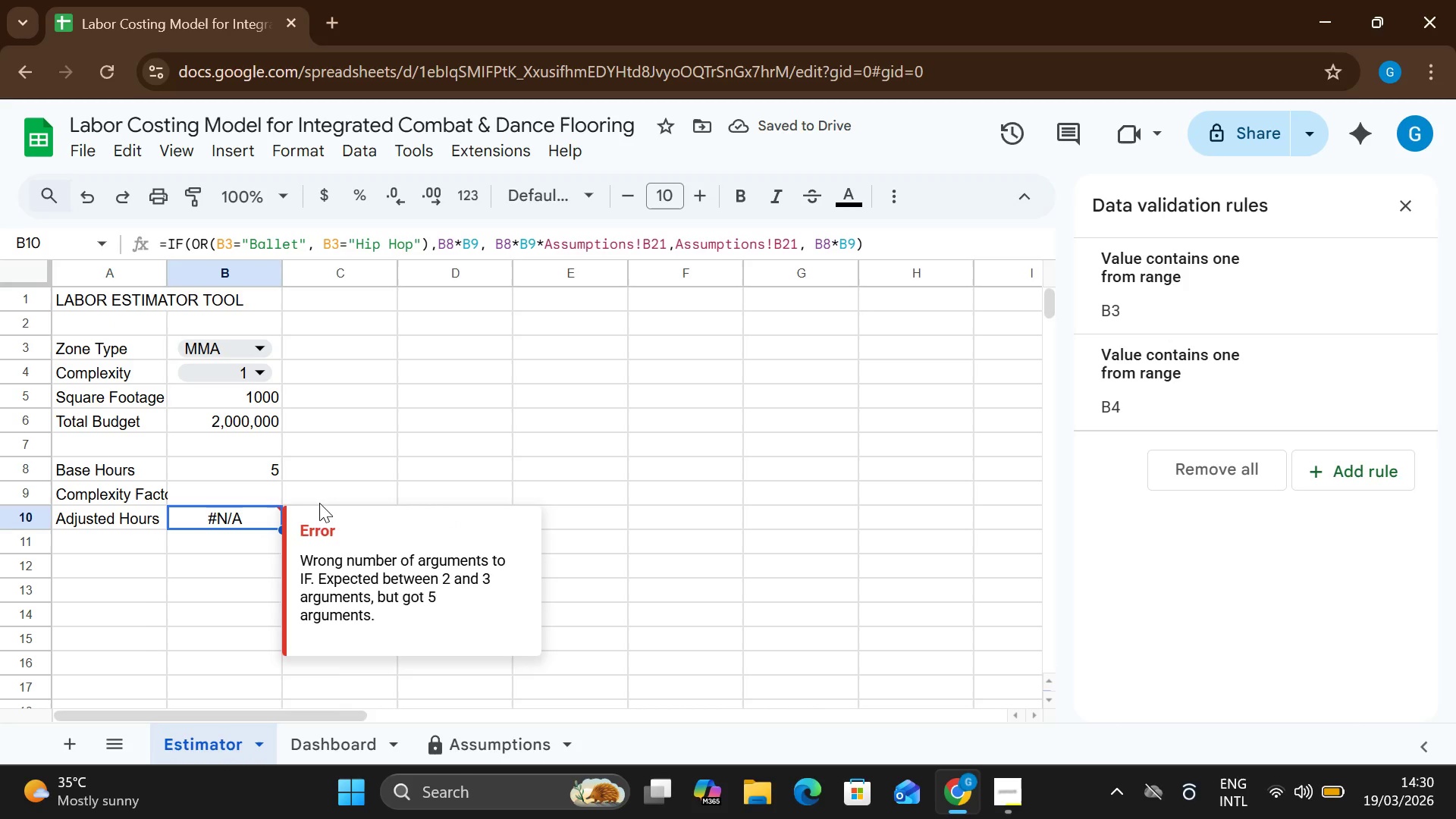 
left_click([244, 366])
 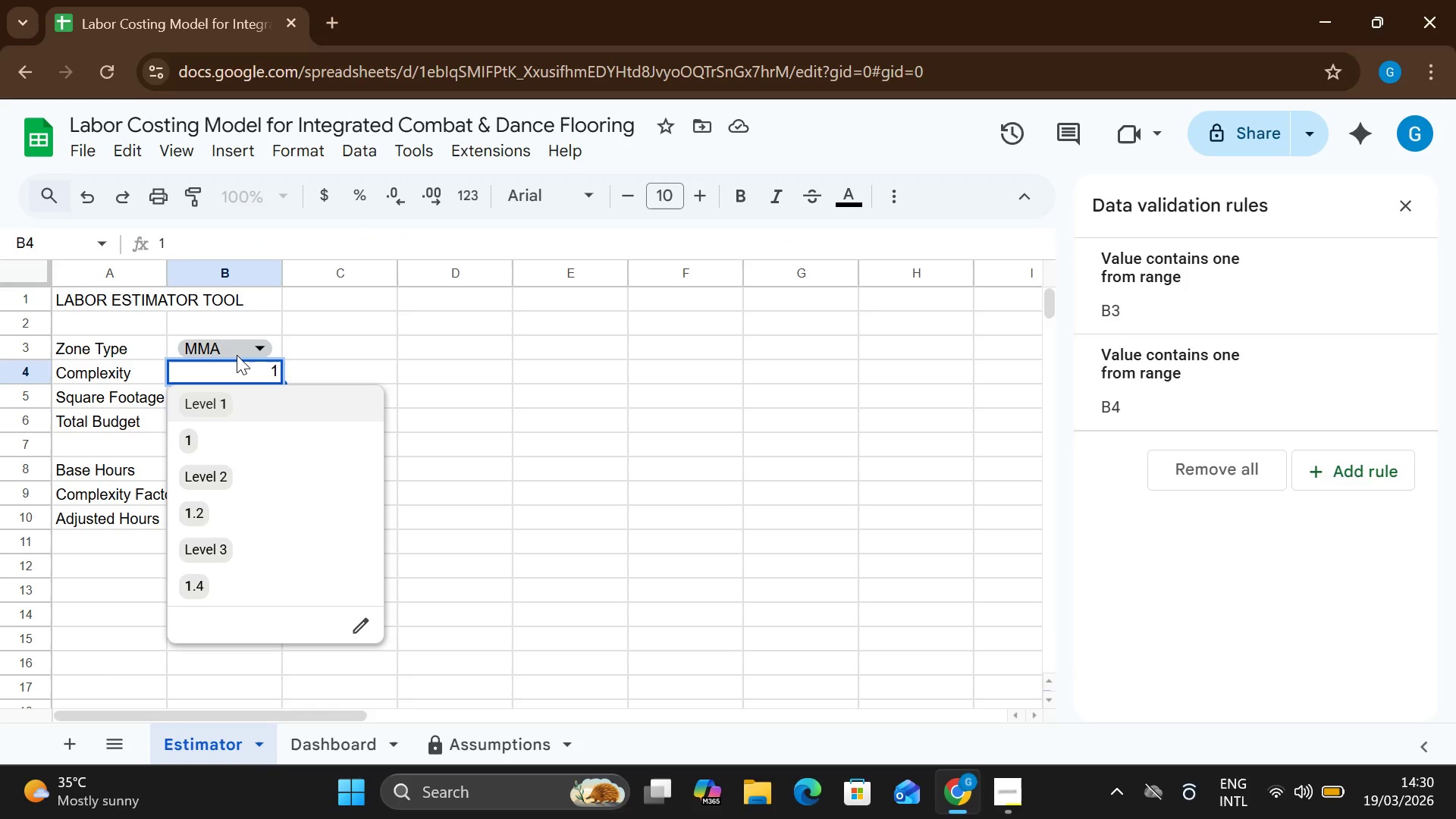 
left_click([237, 355])
 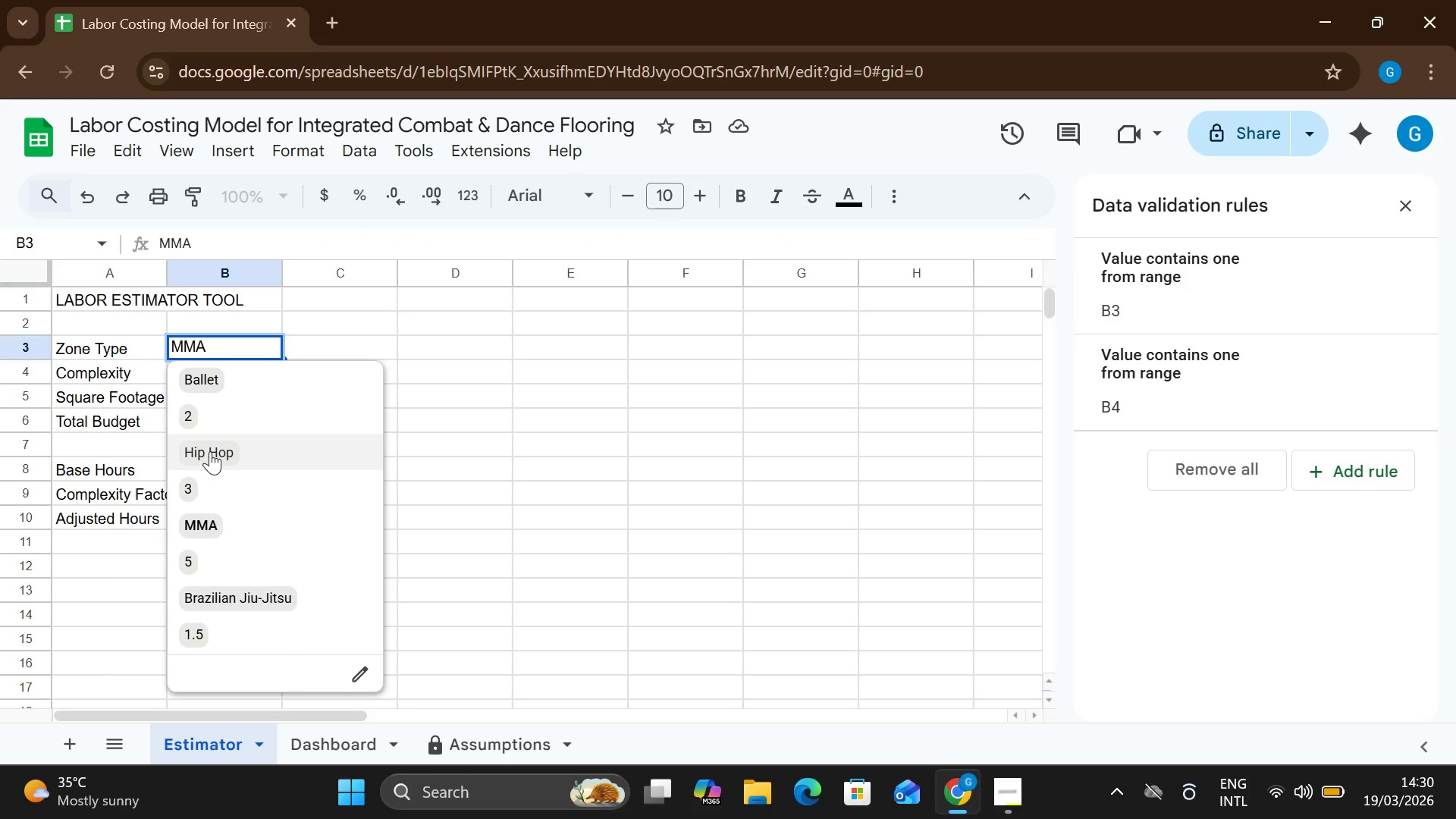 
left_click([210, 452])
 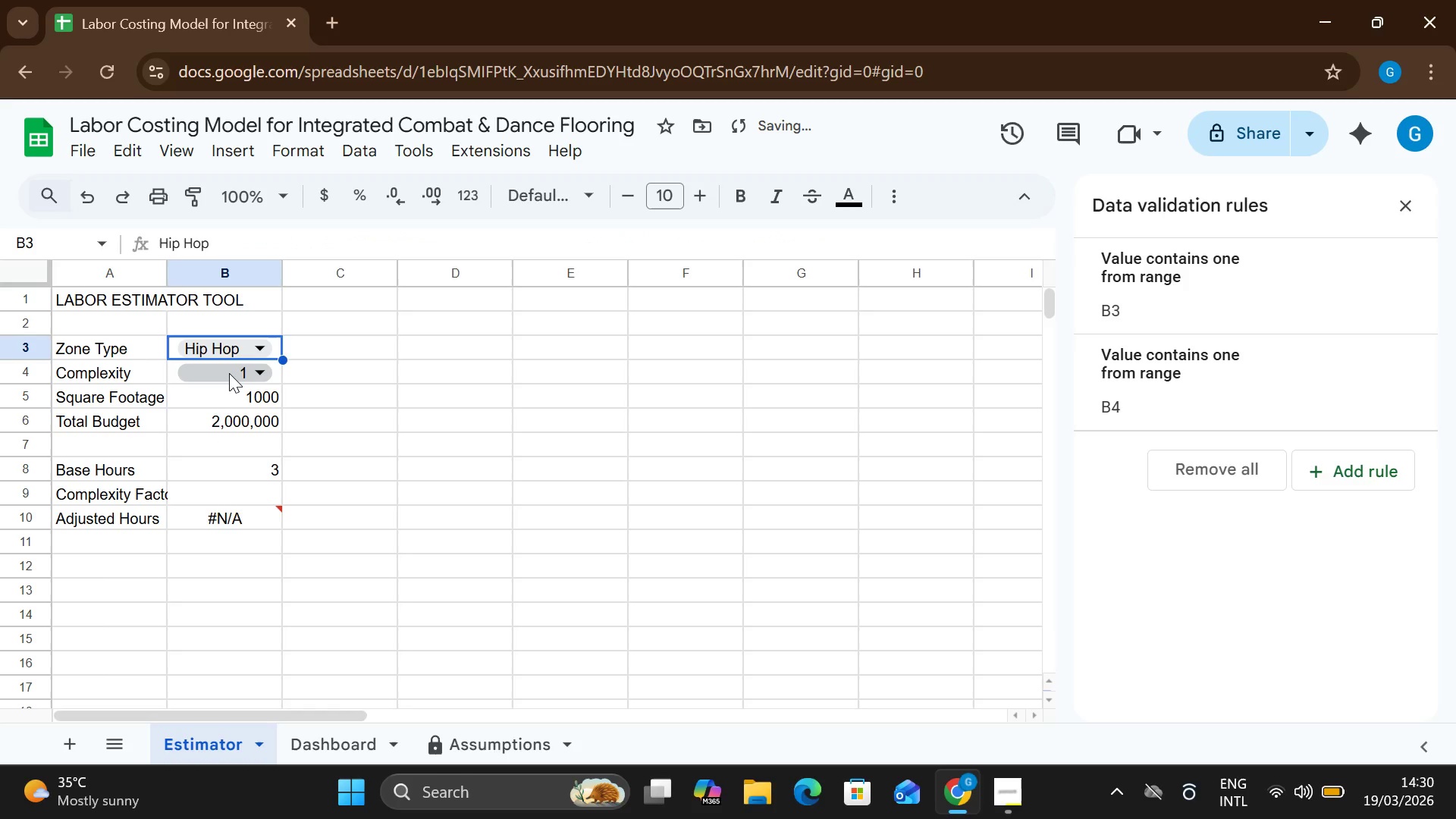 
left_click([229, 373])
 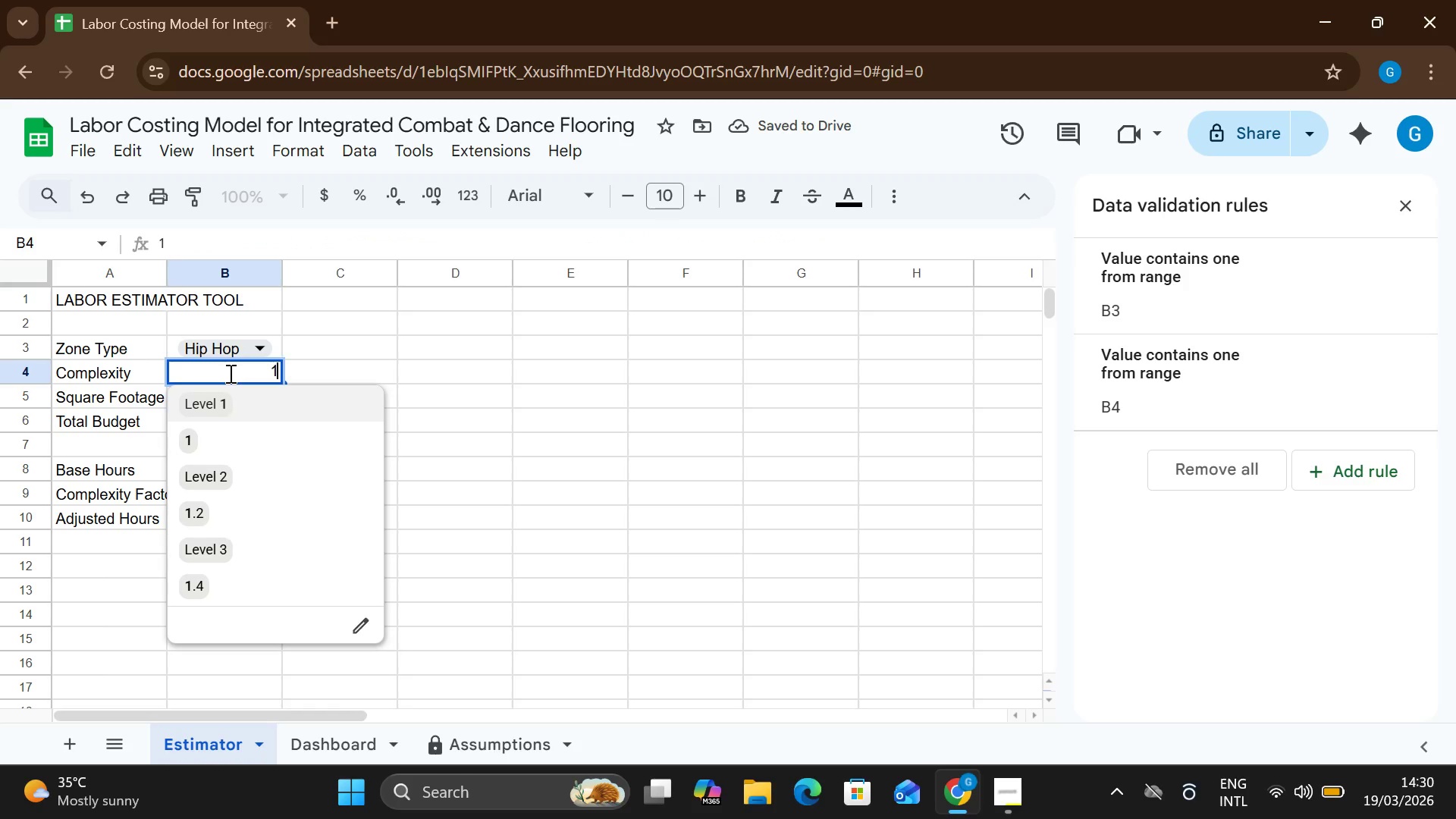 
left_click([229, 373])
 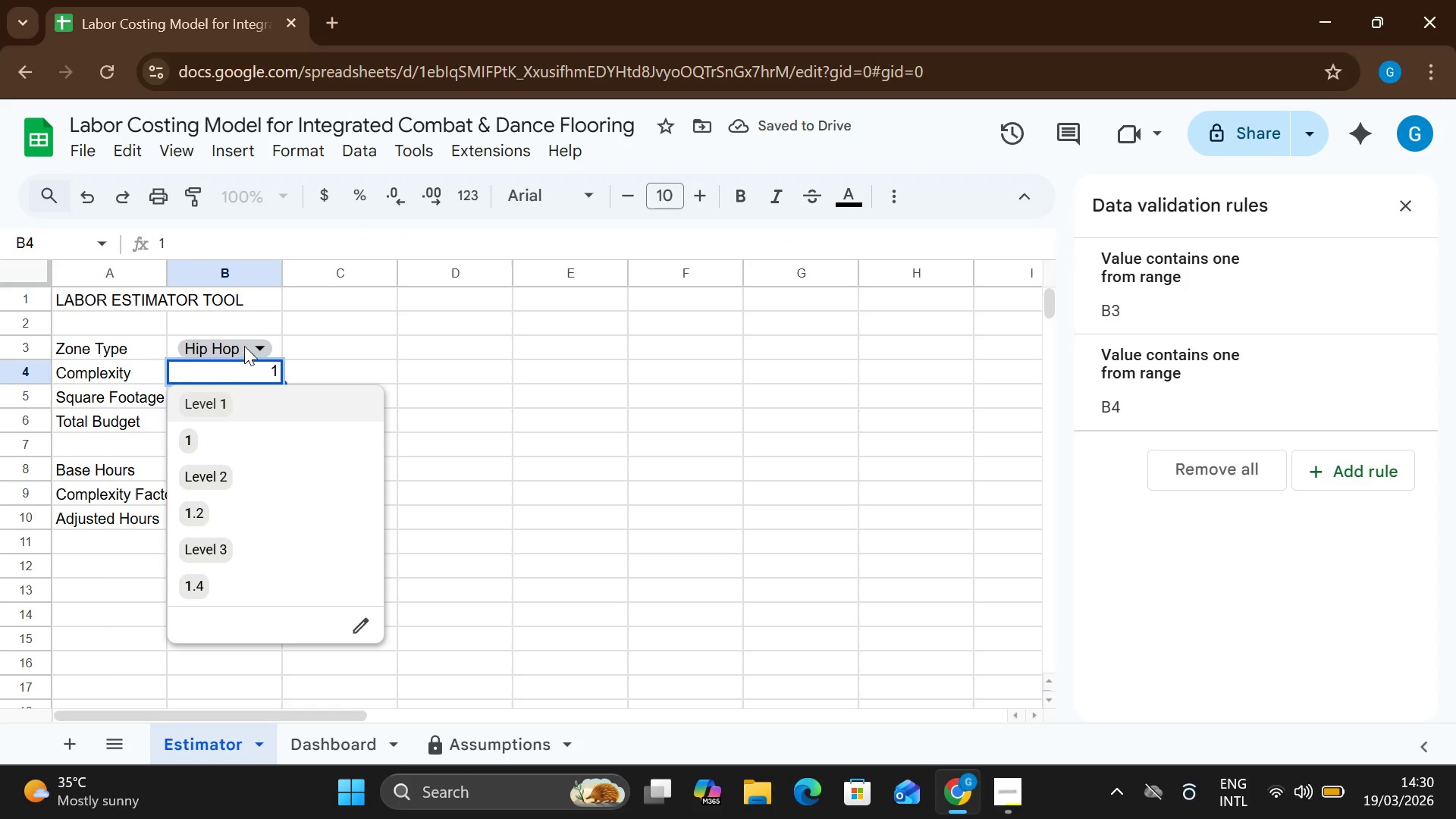 
left_click([244, 344])
 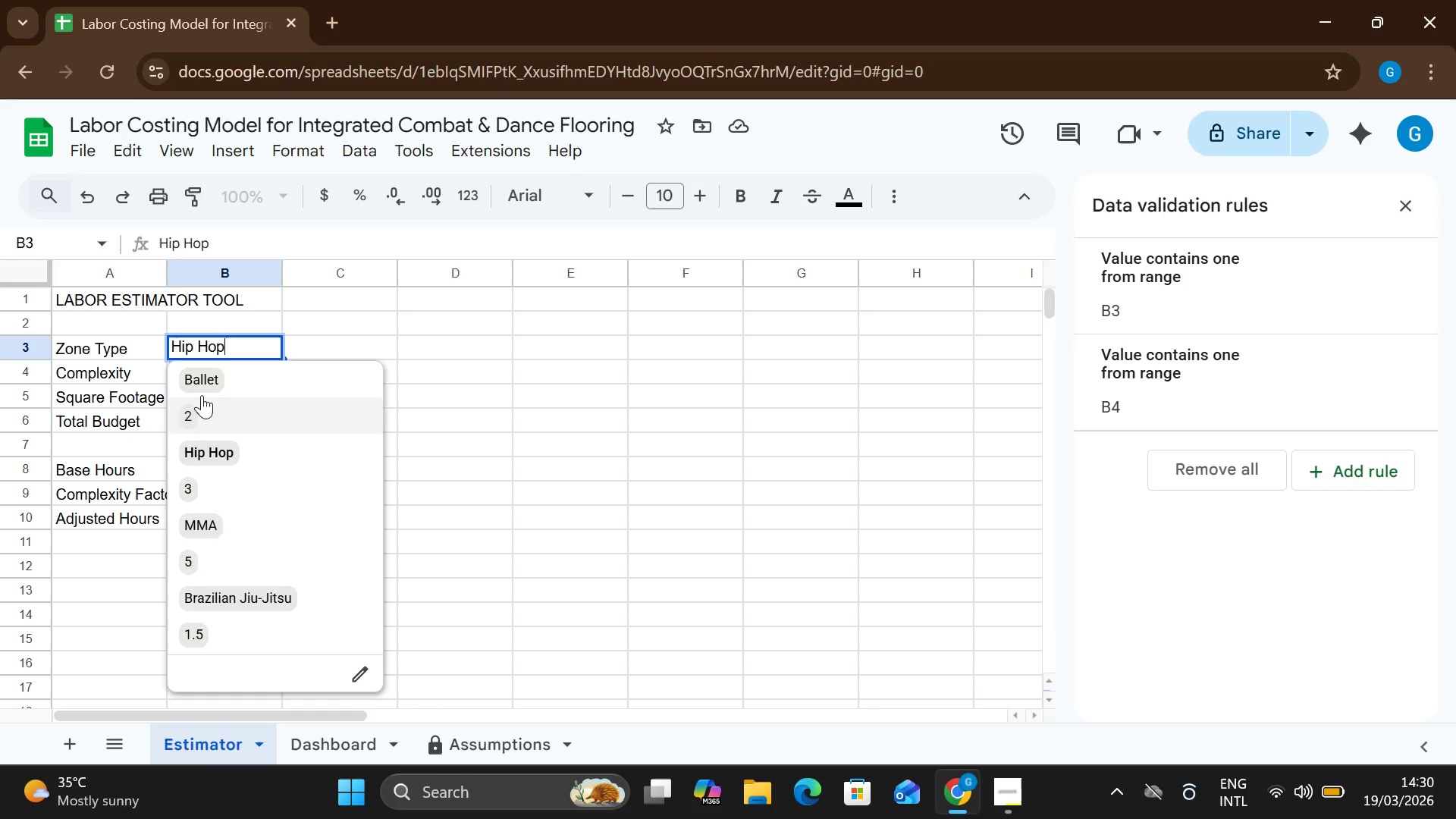 
left_click([205, 378])
 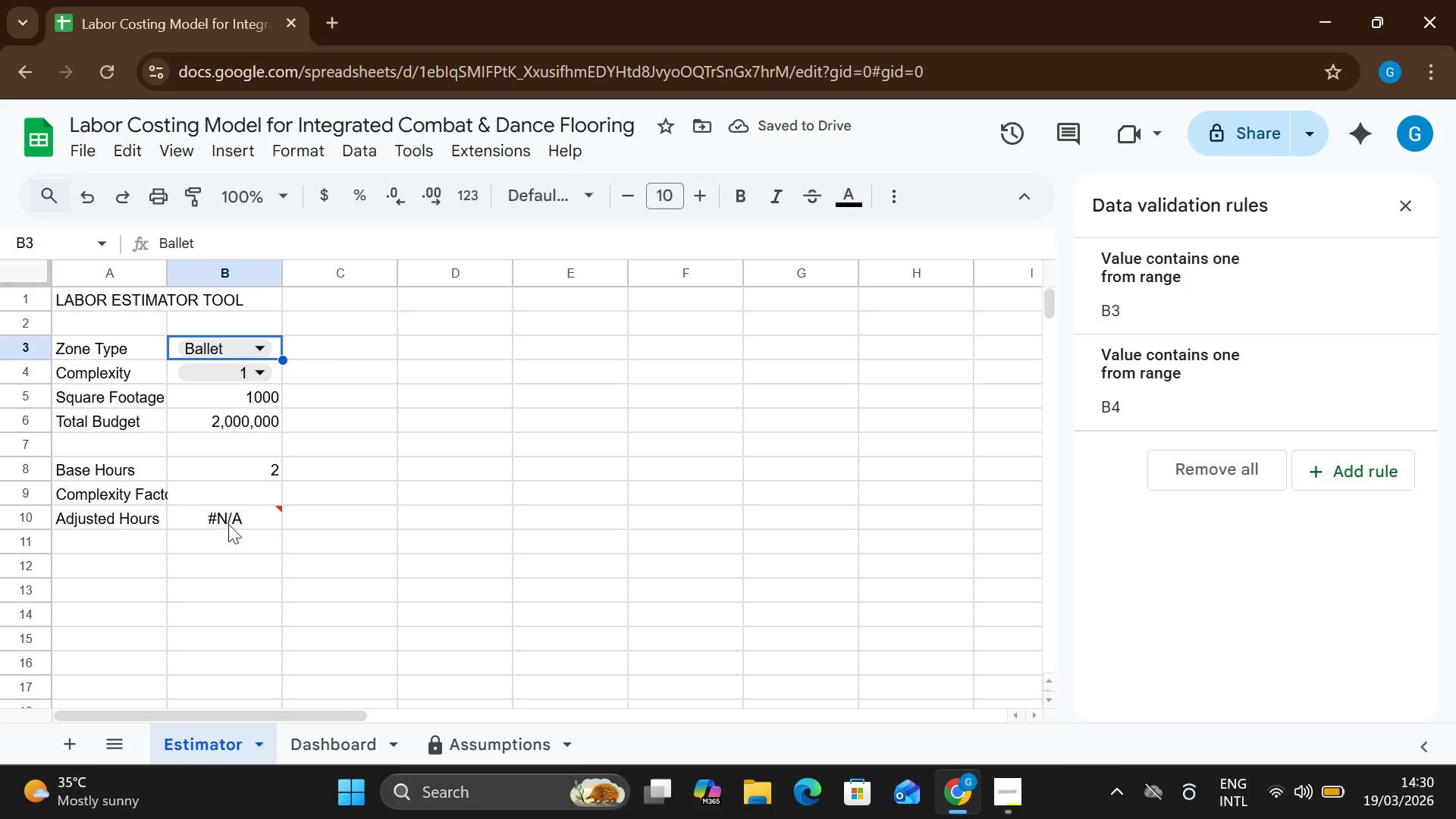 
mouse_move([205, 529])
 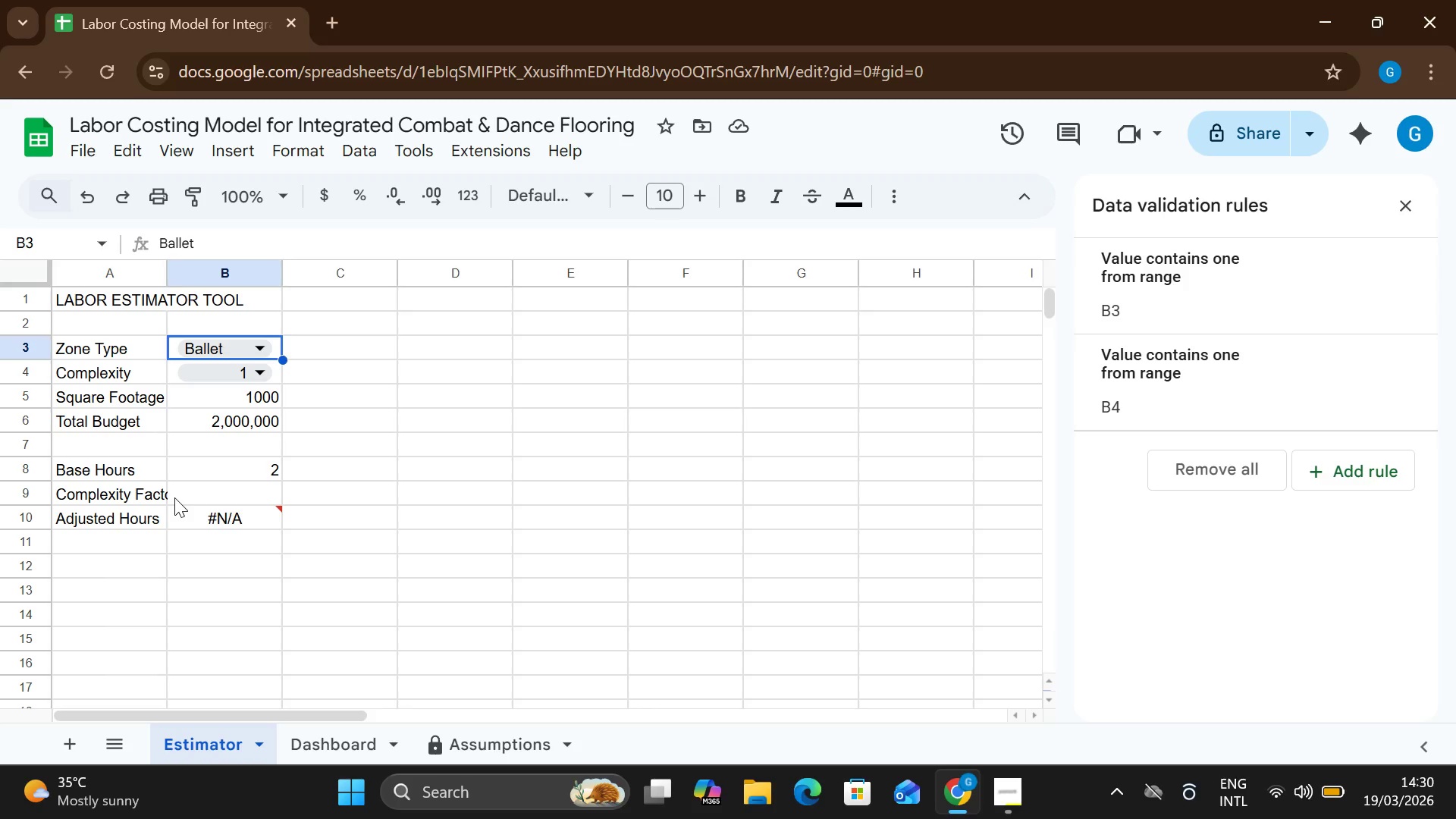 
wait(25.08)
 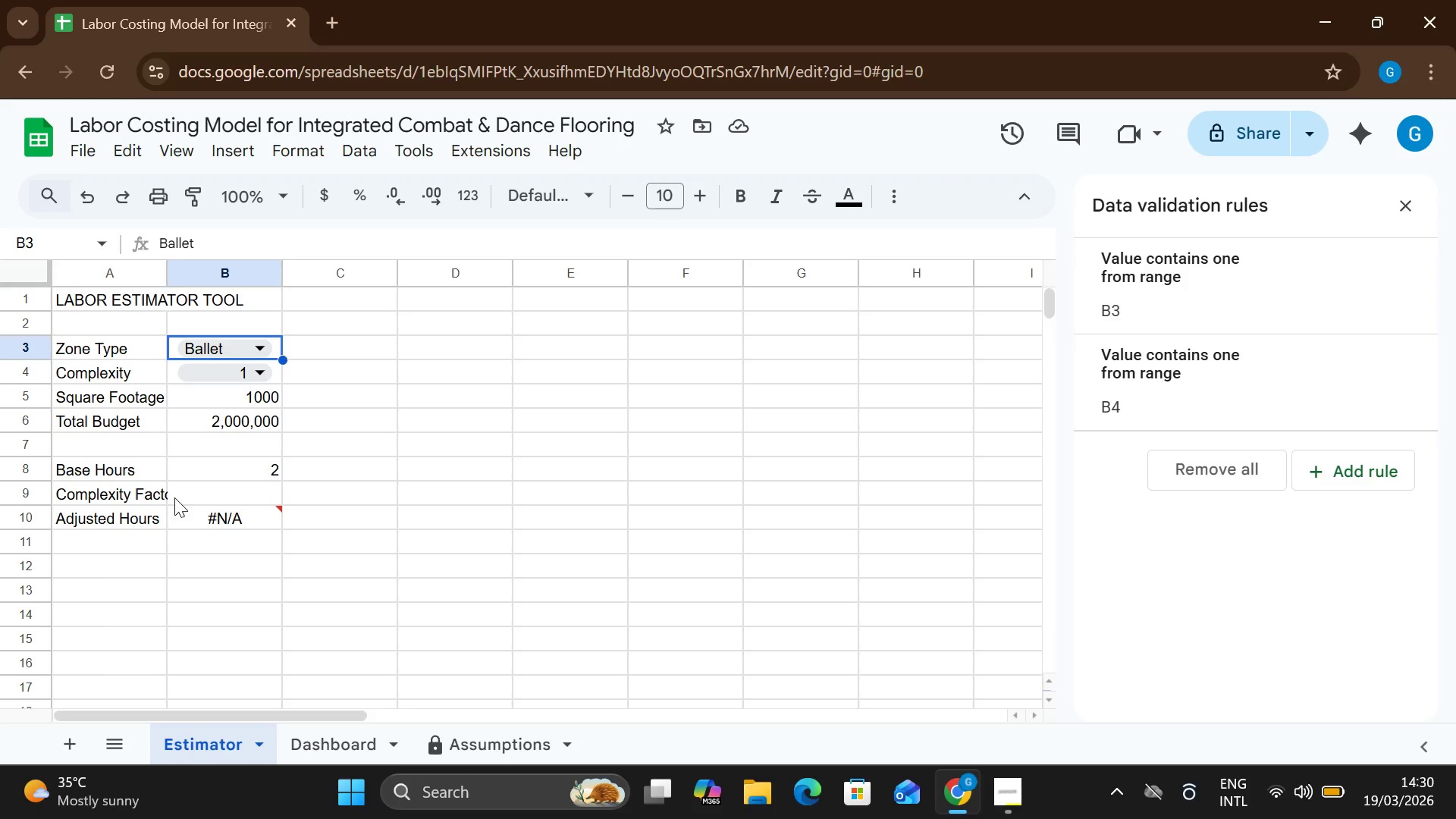 
left_click([434, 734])
 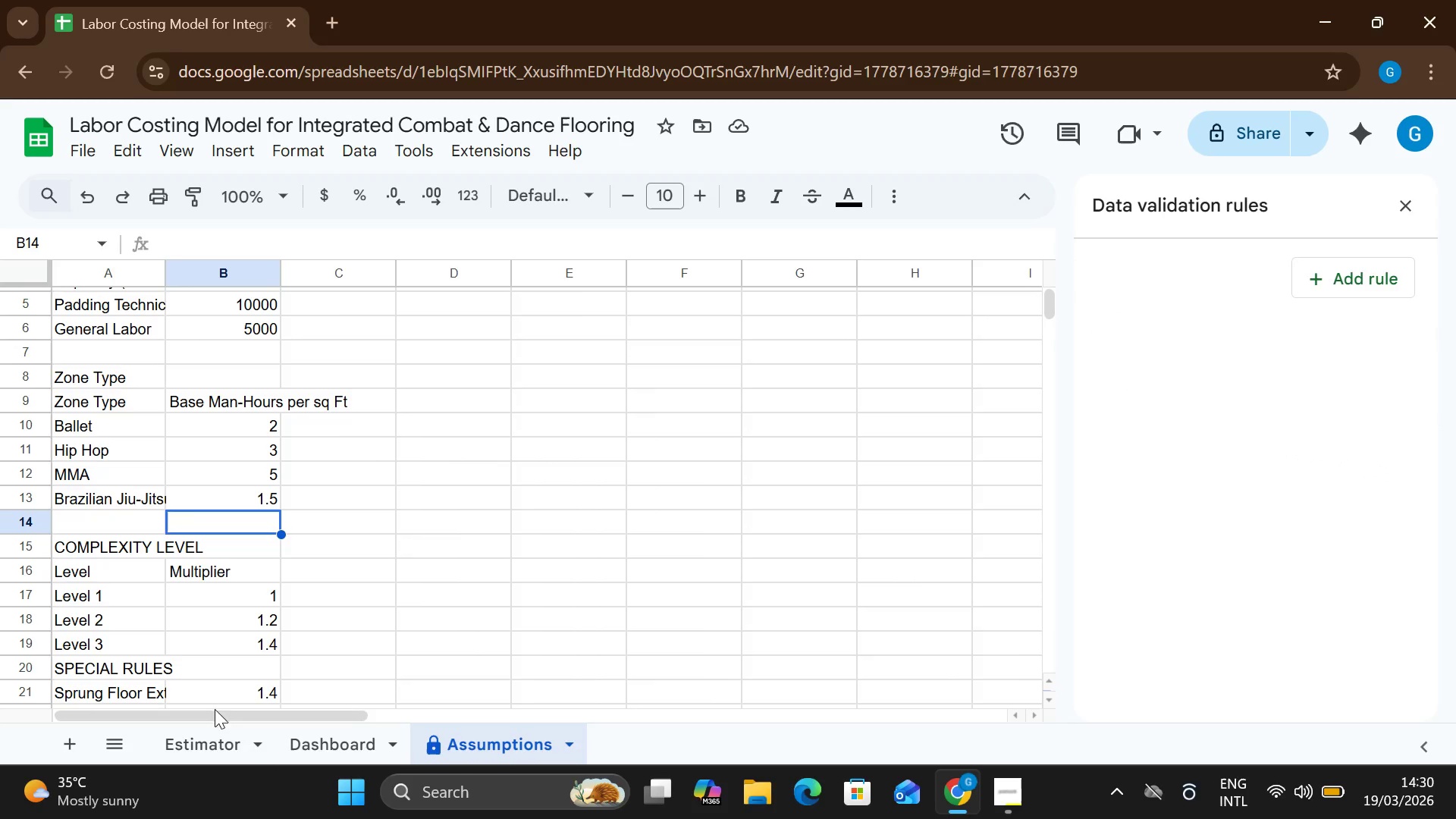 
left_click([215, 728])
 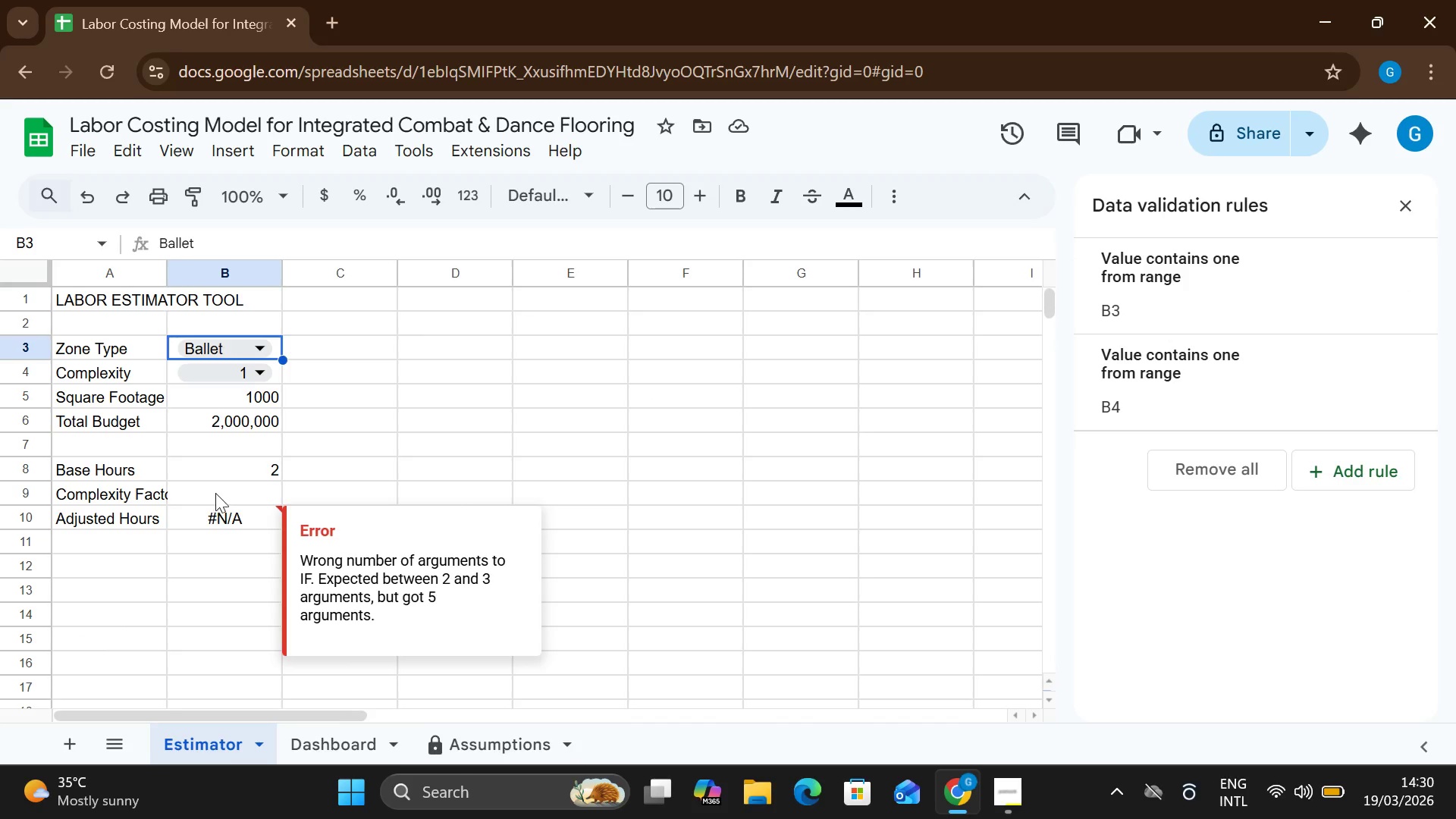 
left_click([224, 485])
 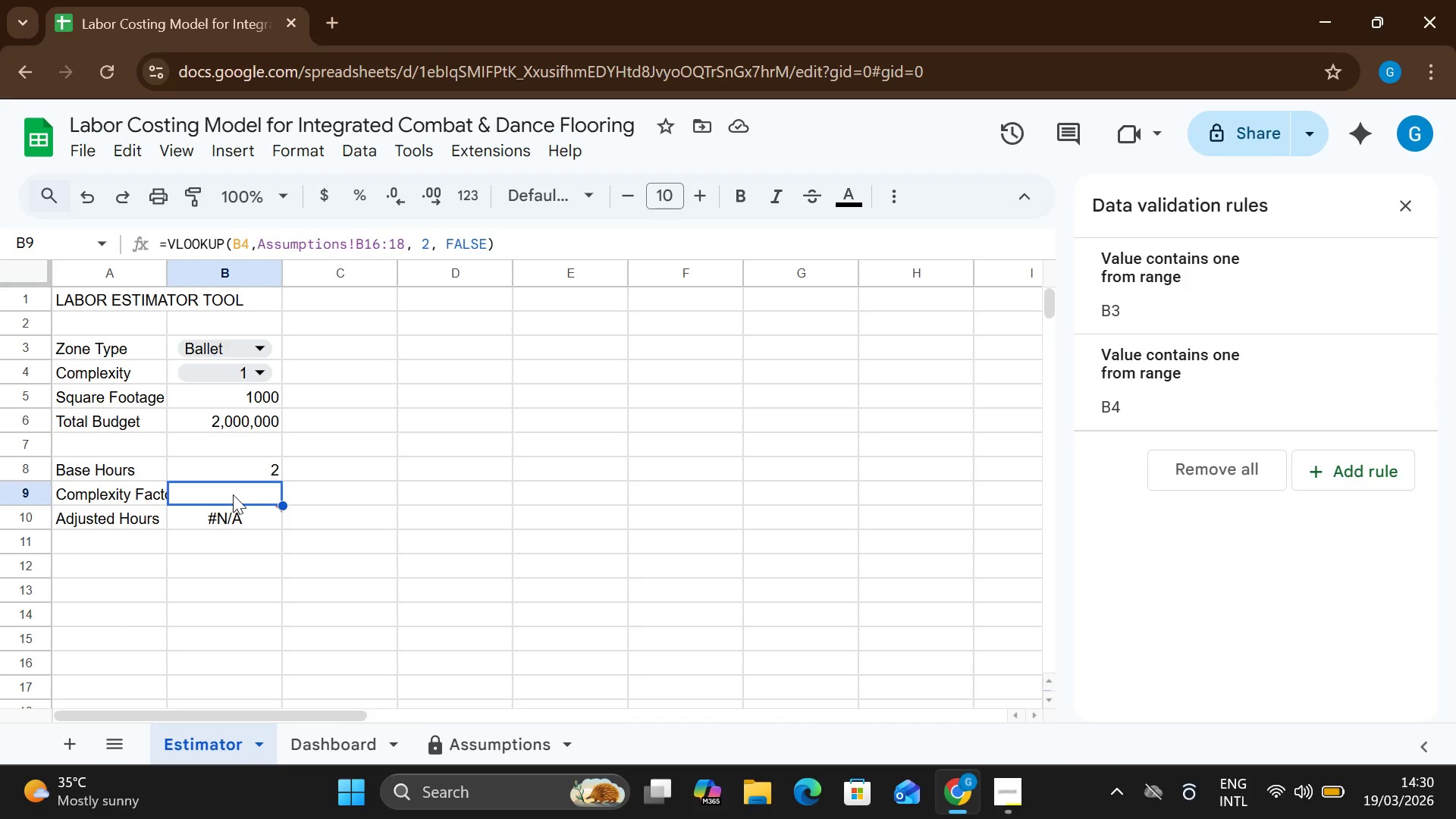 
double_click([233, 494])
 